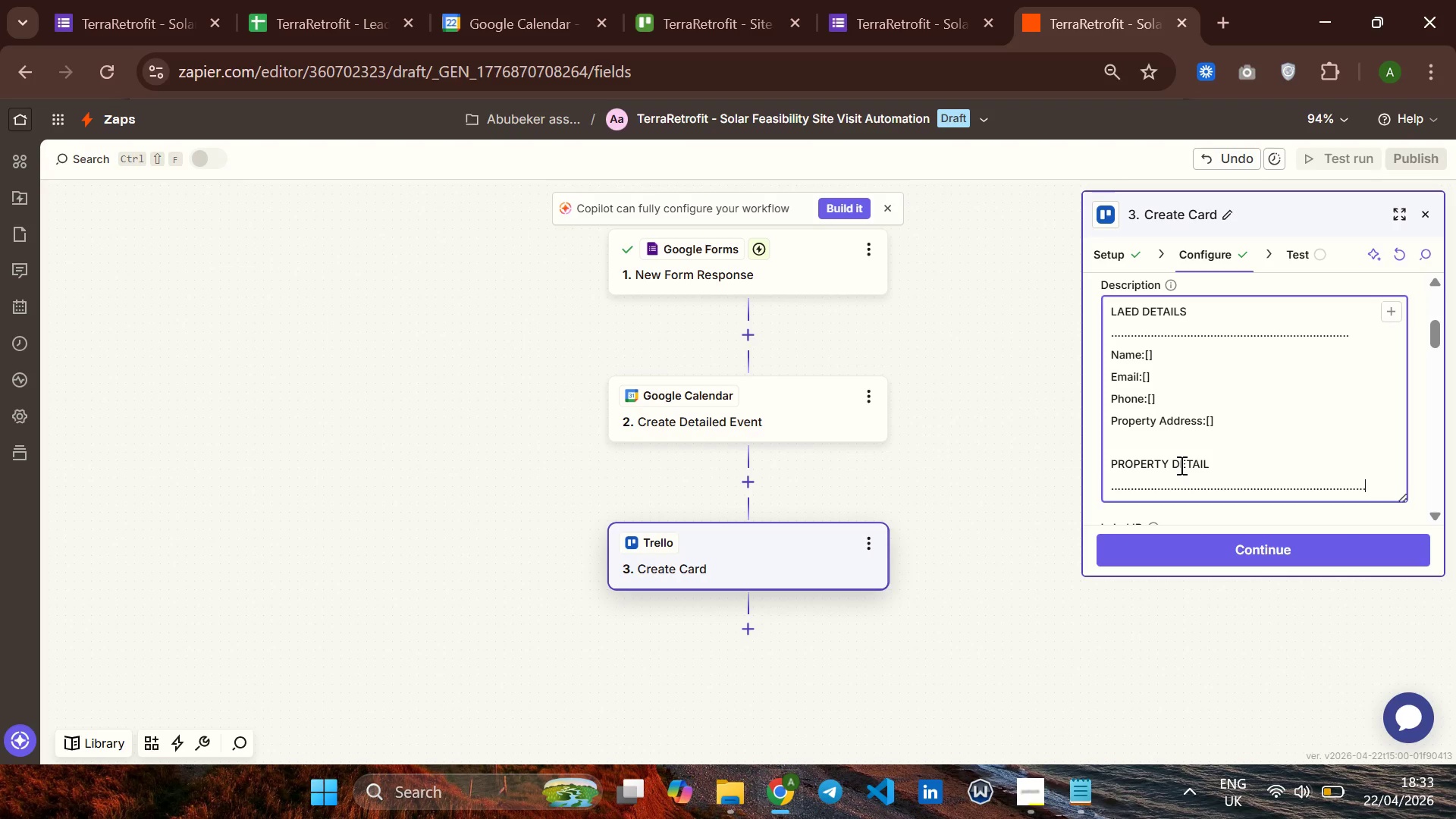 
key(Backspace)
 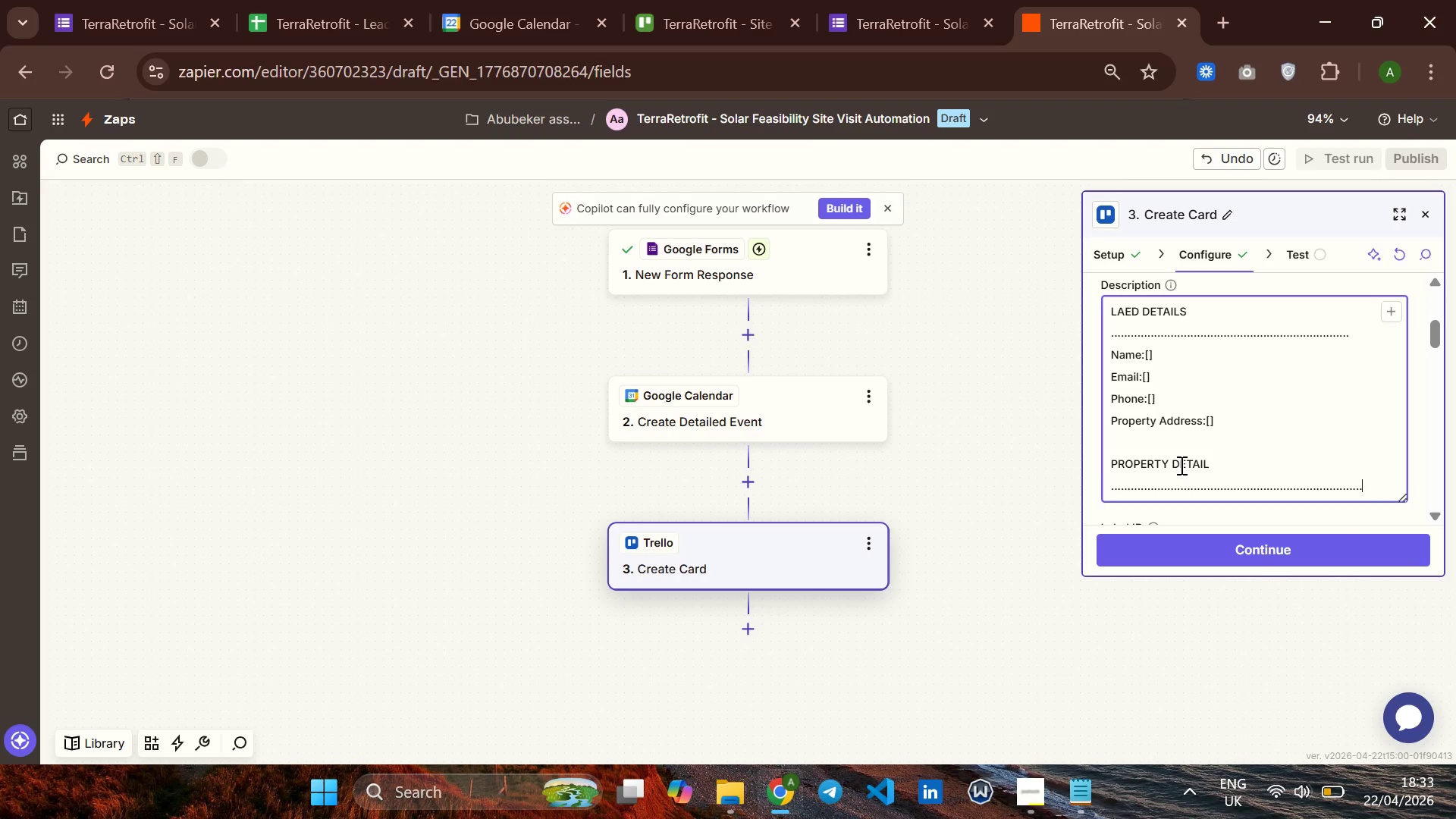 
key(Backspace)
 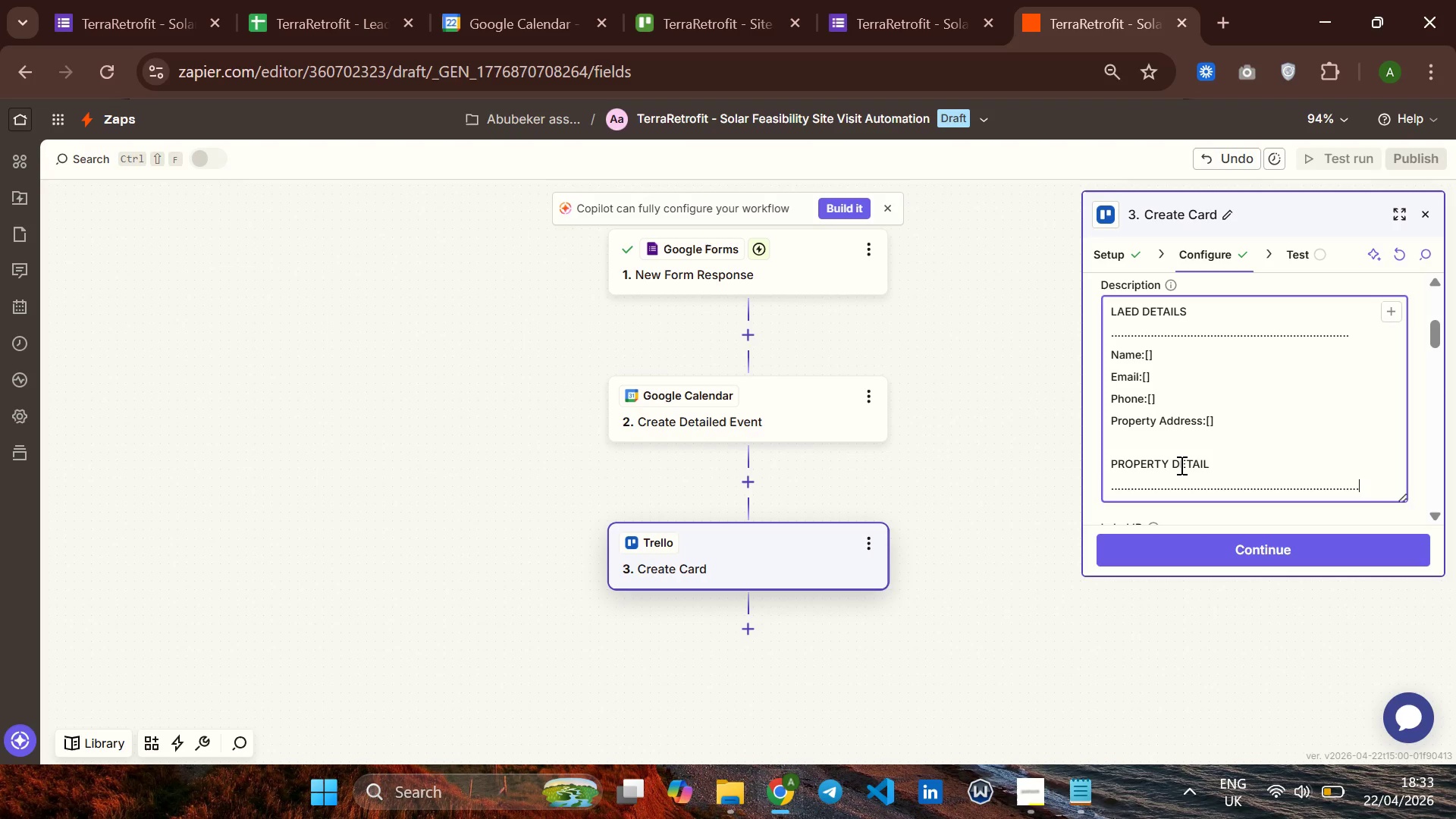 
key(Enter)
 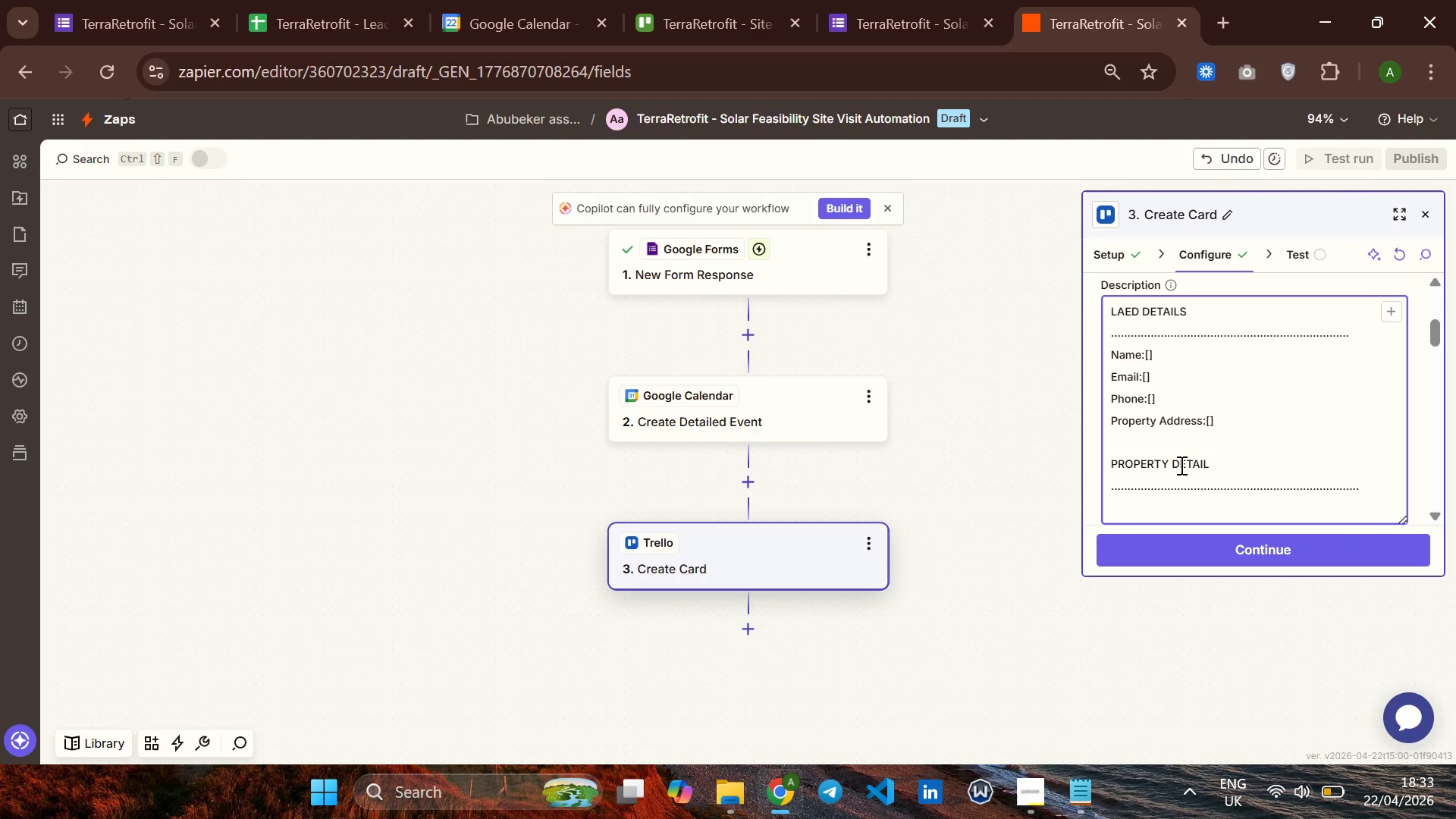 
type(p)
key(Backspace)
type(Propertyv)
key(Backspace)
type( Type )
key(Backspace)
key(Backspace)
type(e:)
 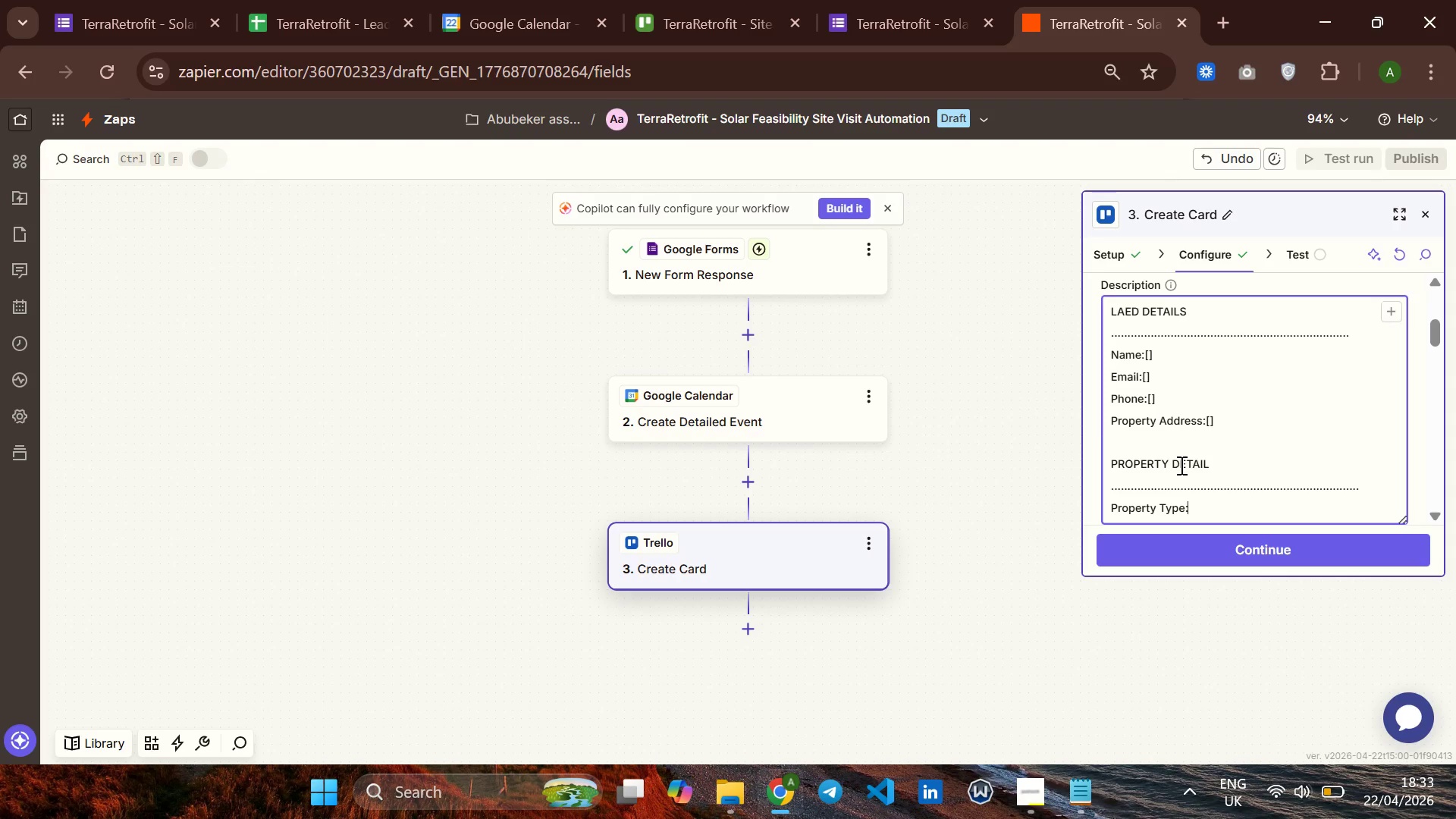 
key(Enter)
 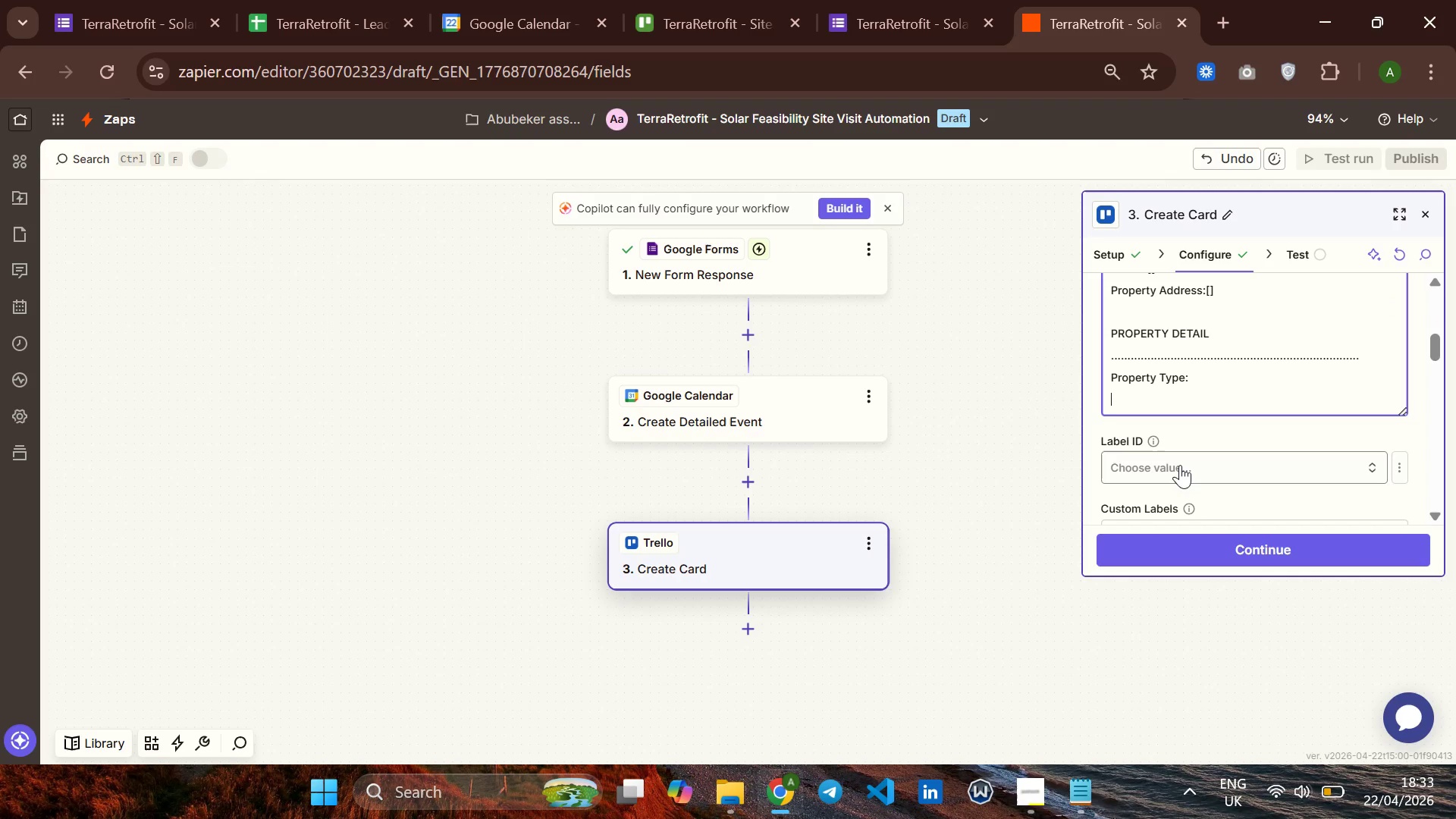 
key(Backspace)
 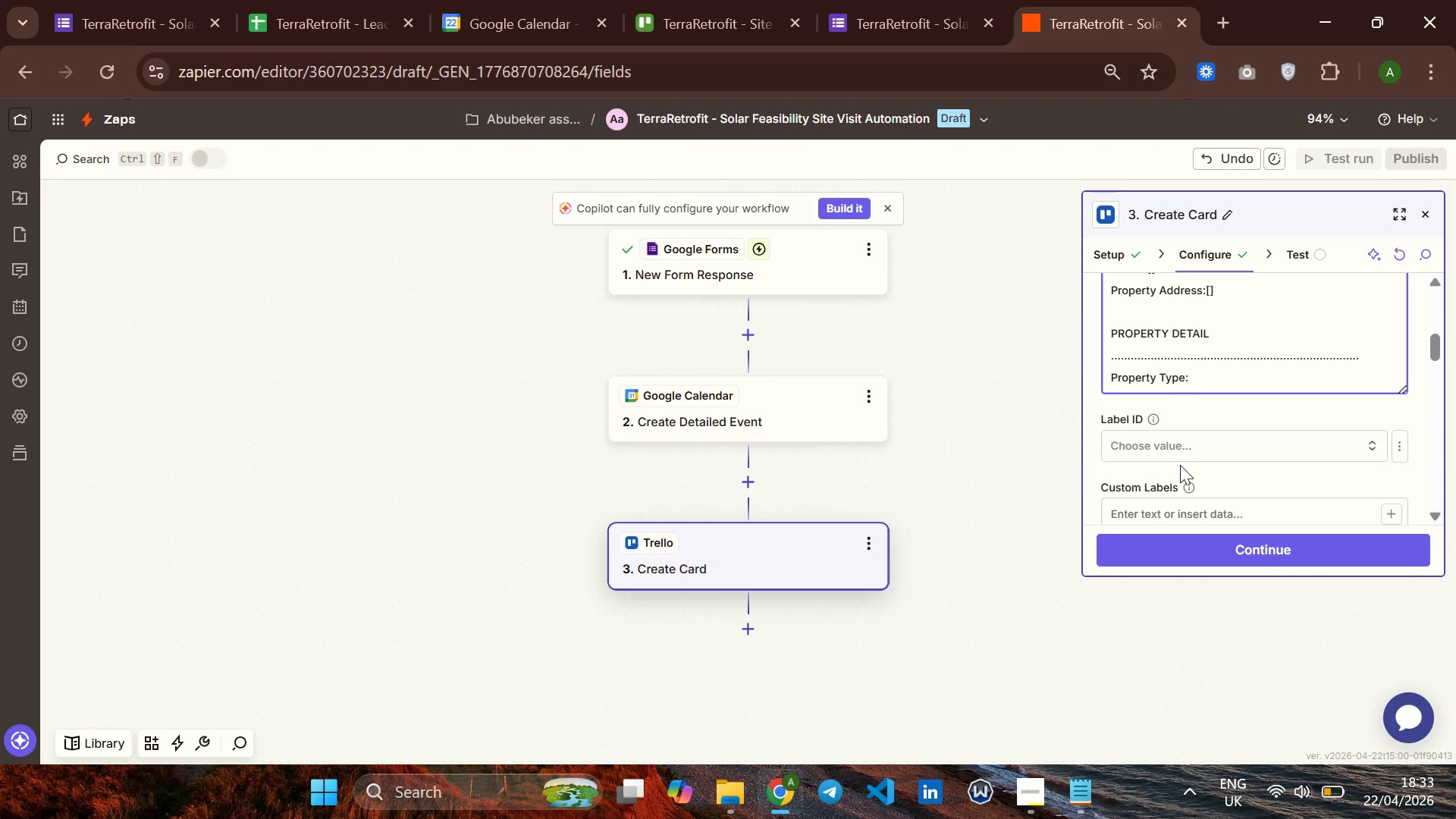 
key(BracketLeft)
 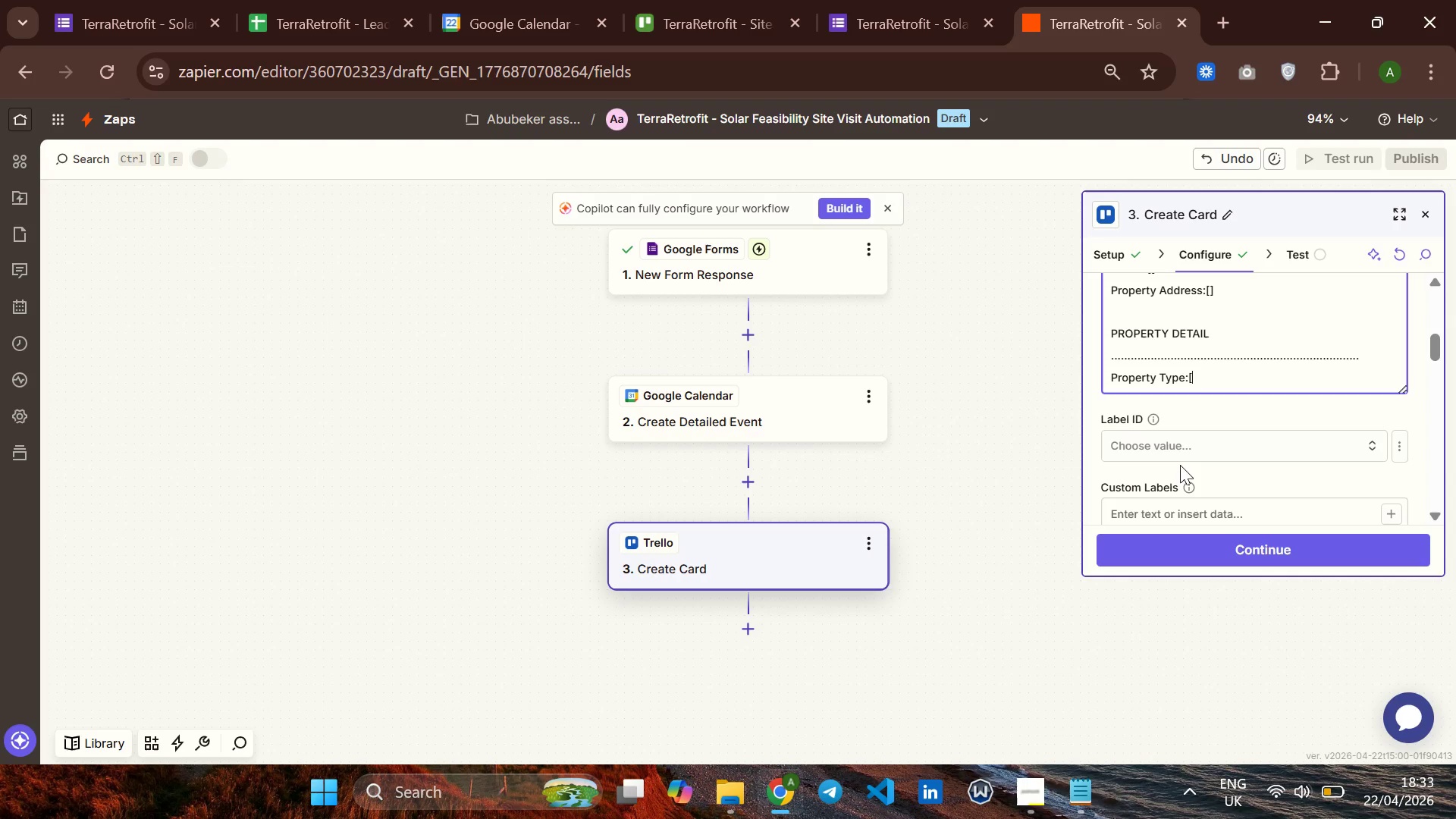 
key(BracketRight)
 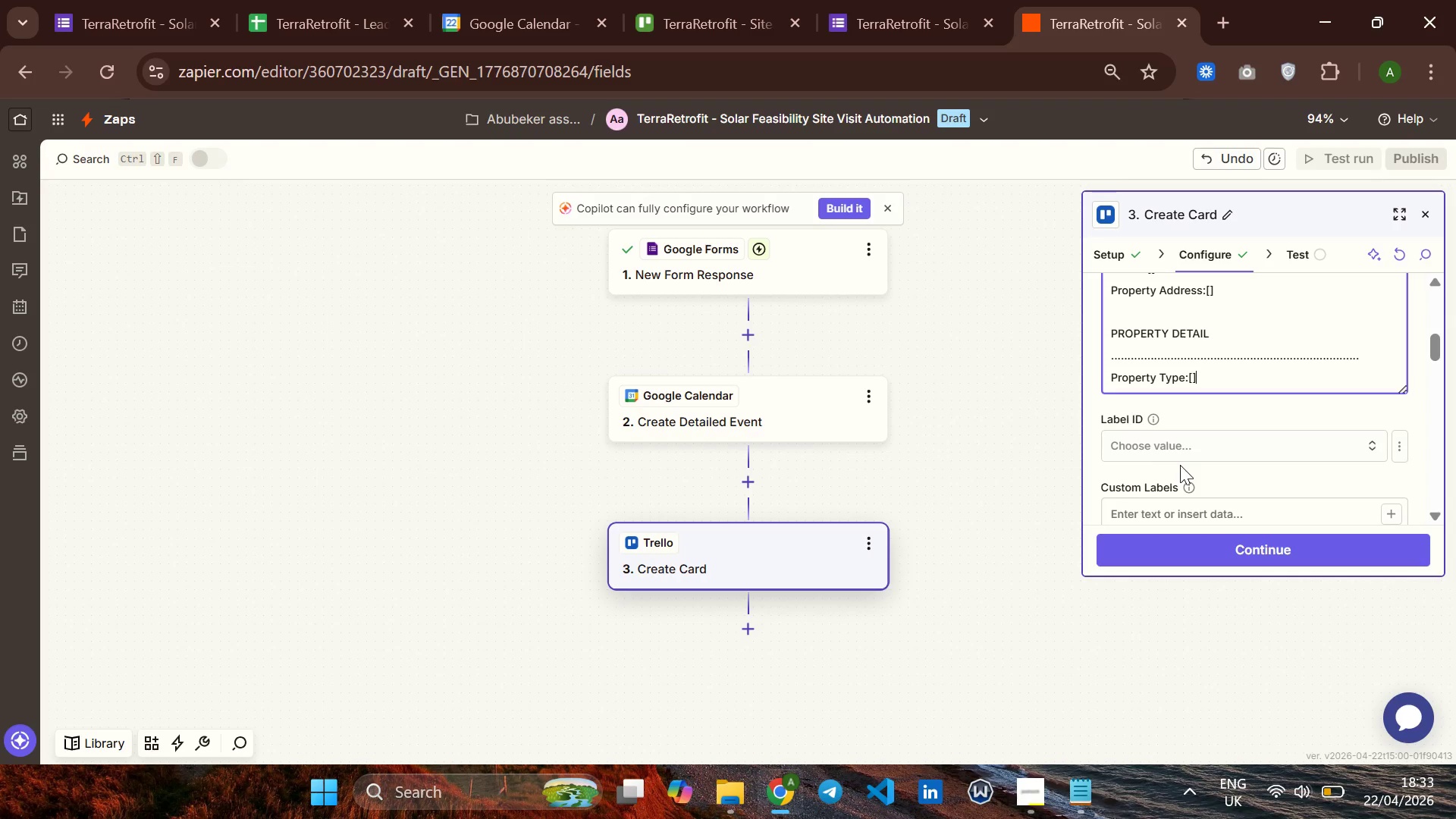 
key(Enter)
 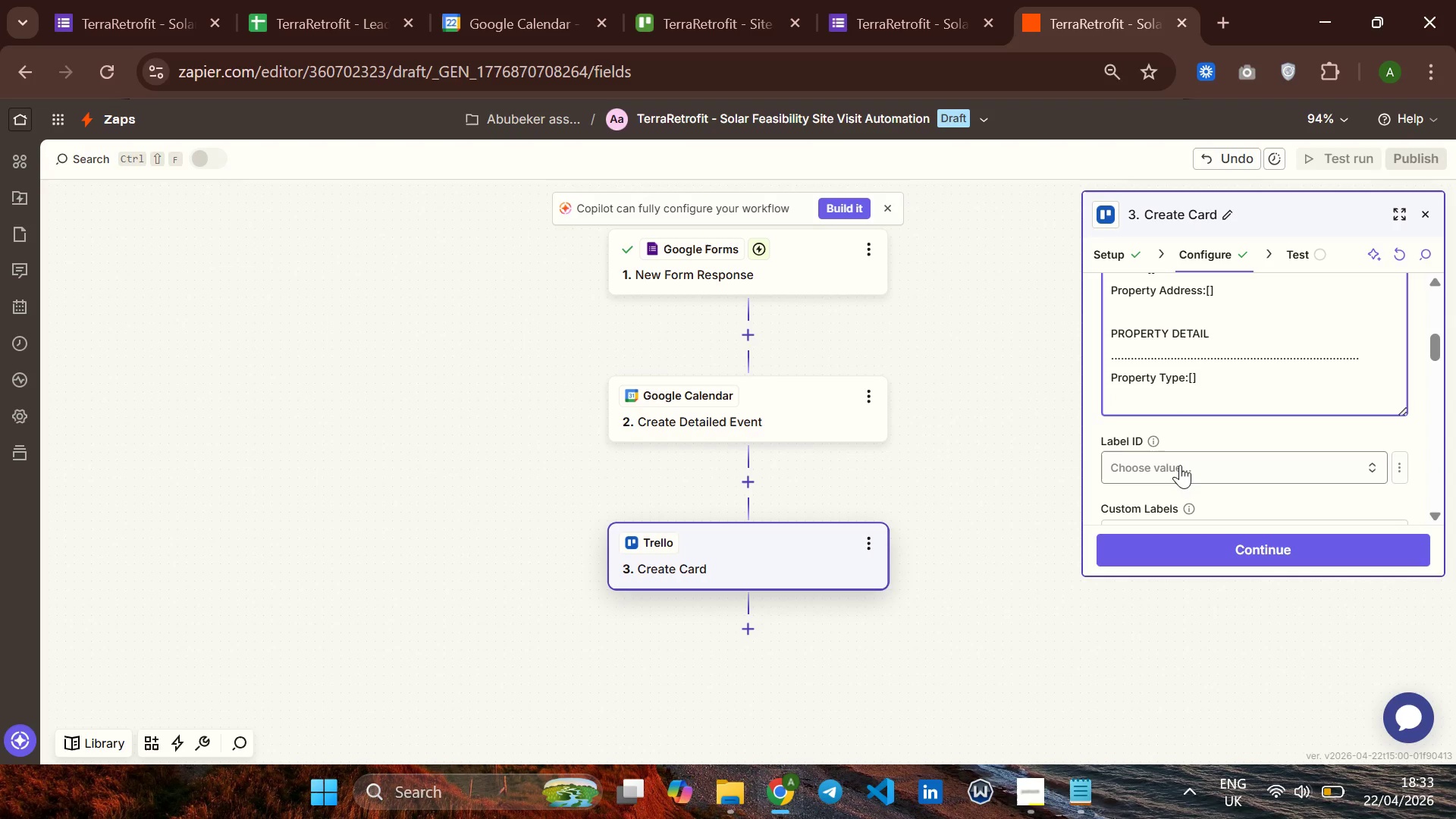 
type(Building Age;{])
key(Backspace)
key(Backspace)
type([])
 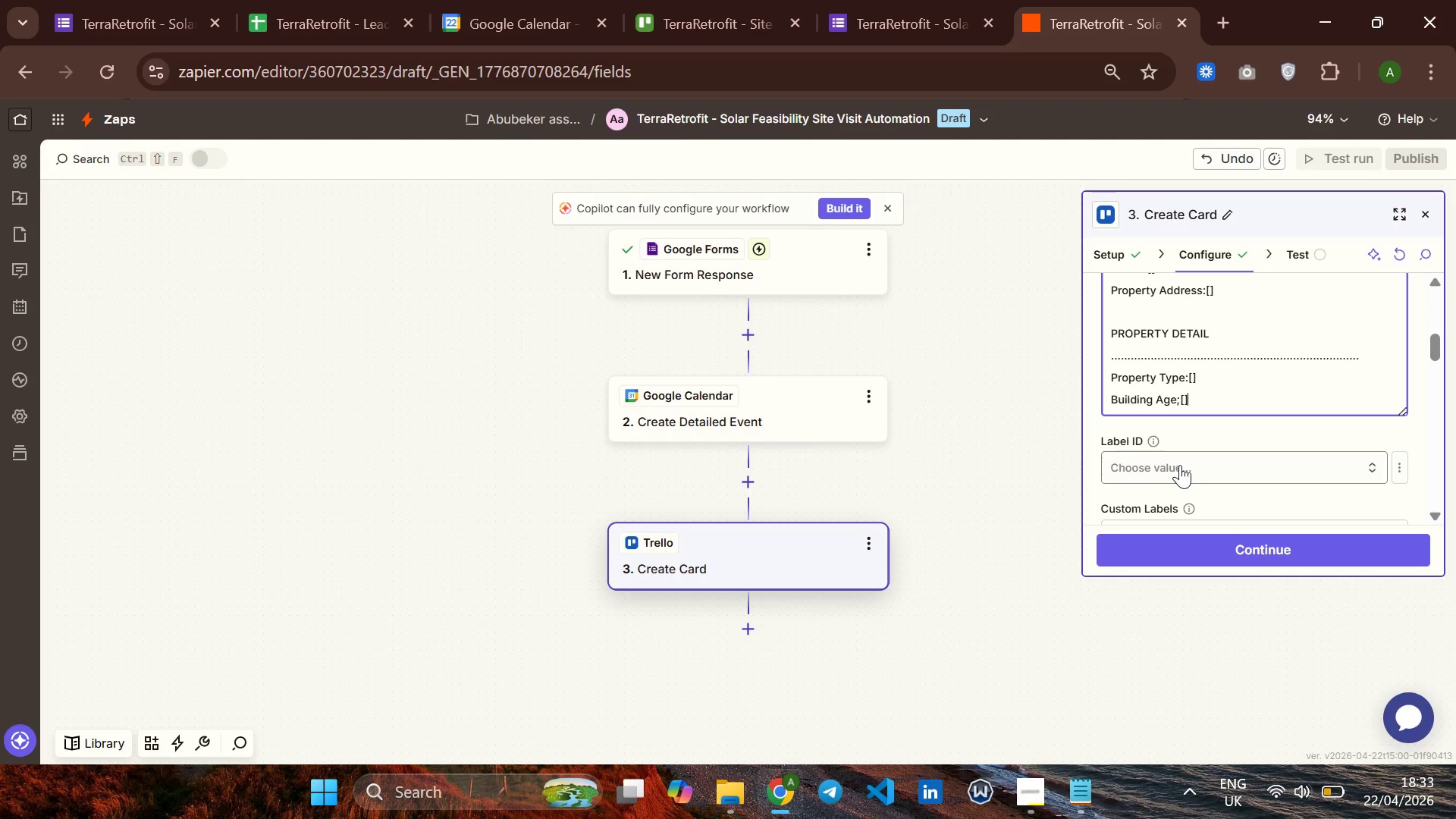 
key(Enter)
 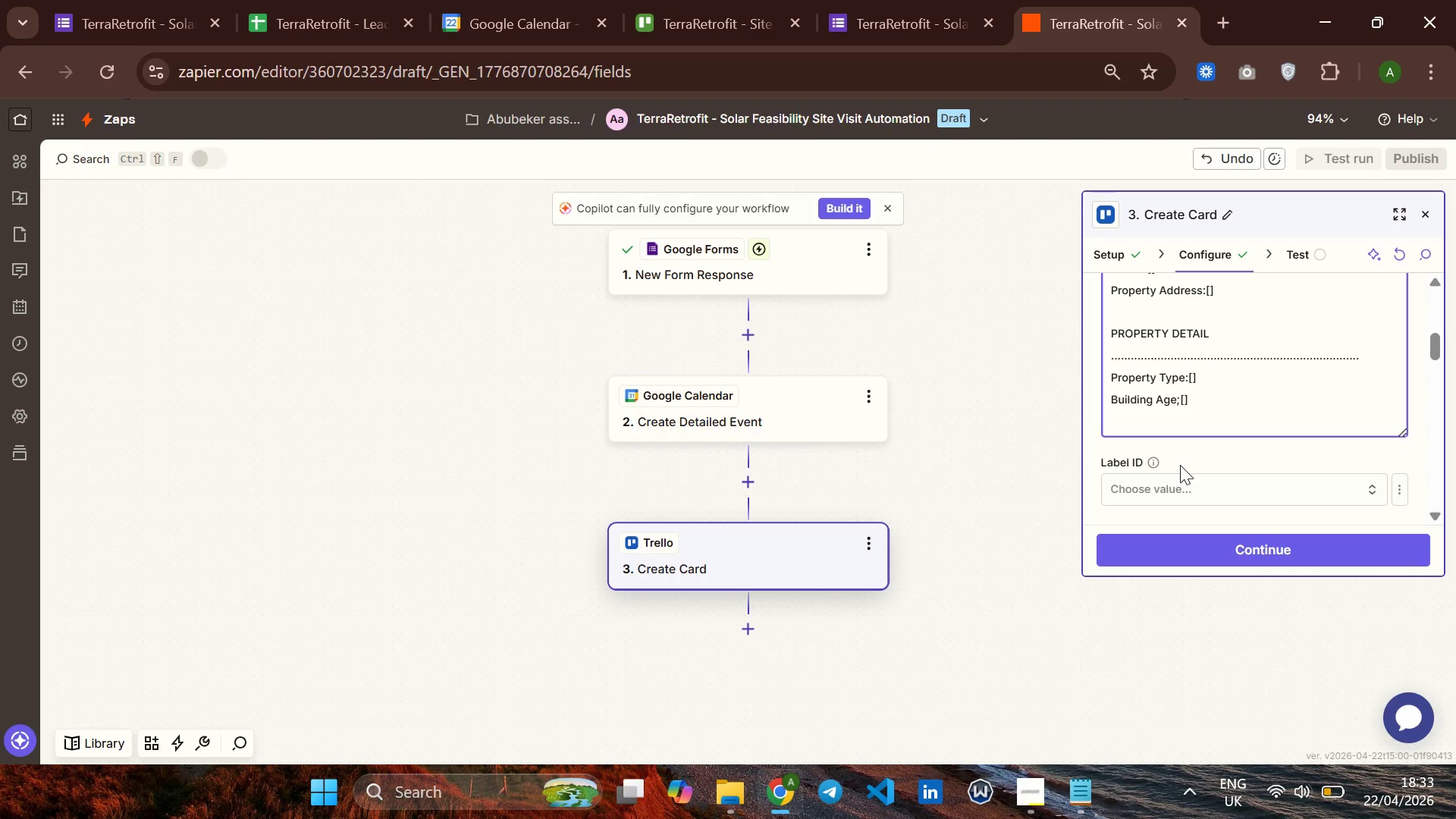 
type(Roof Type )
key(Backspace)
type(:[])
 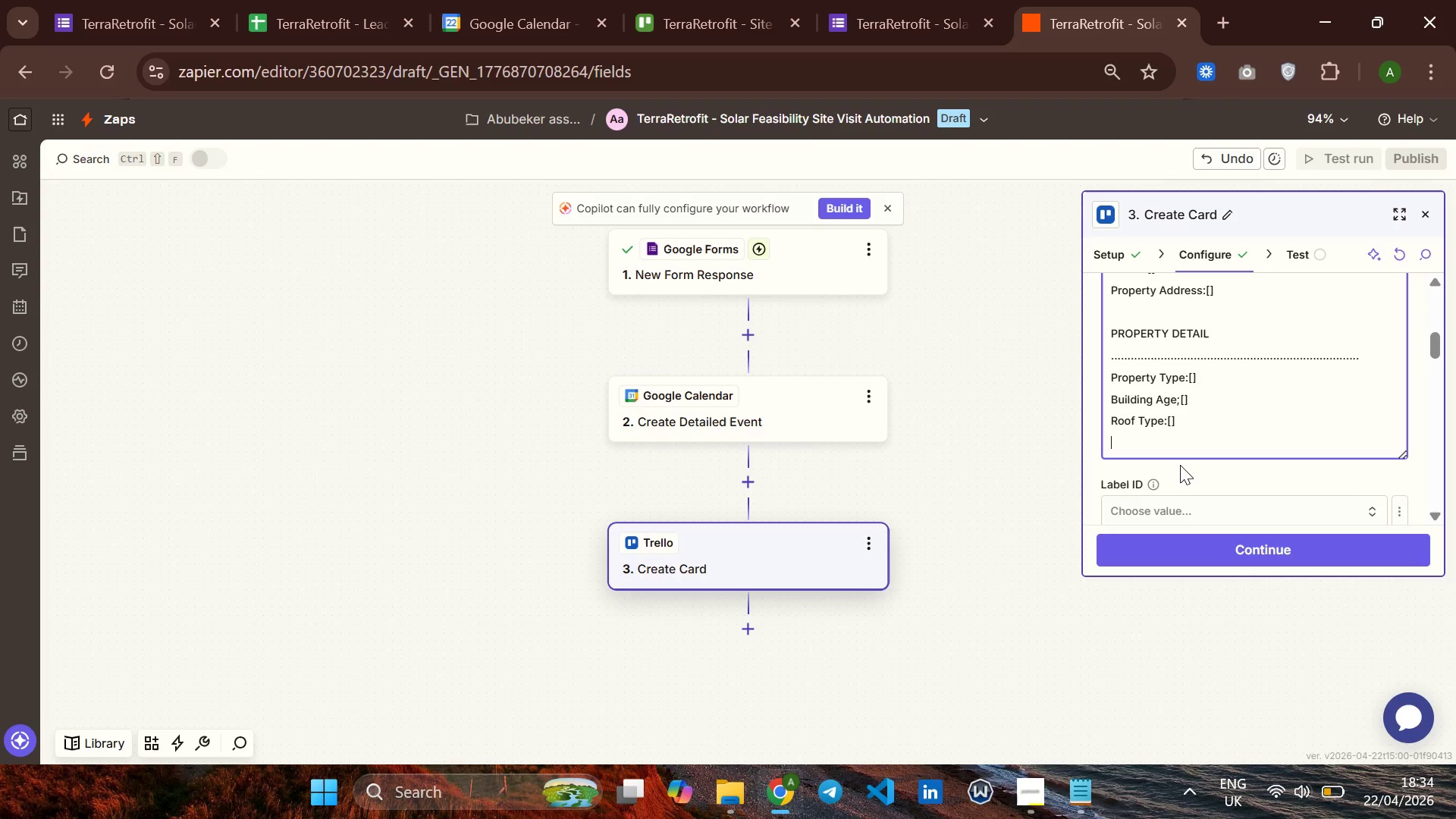 
key(Enter)
 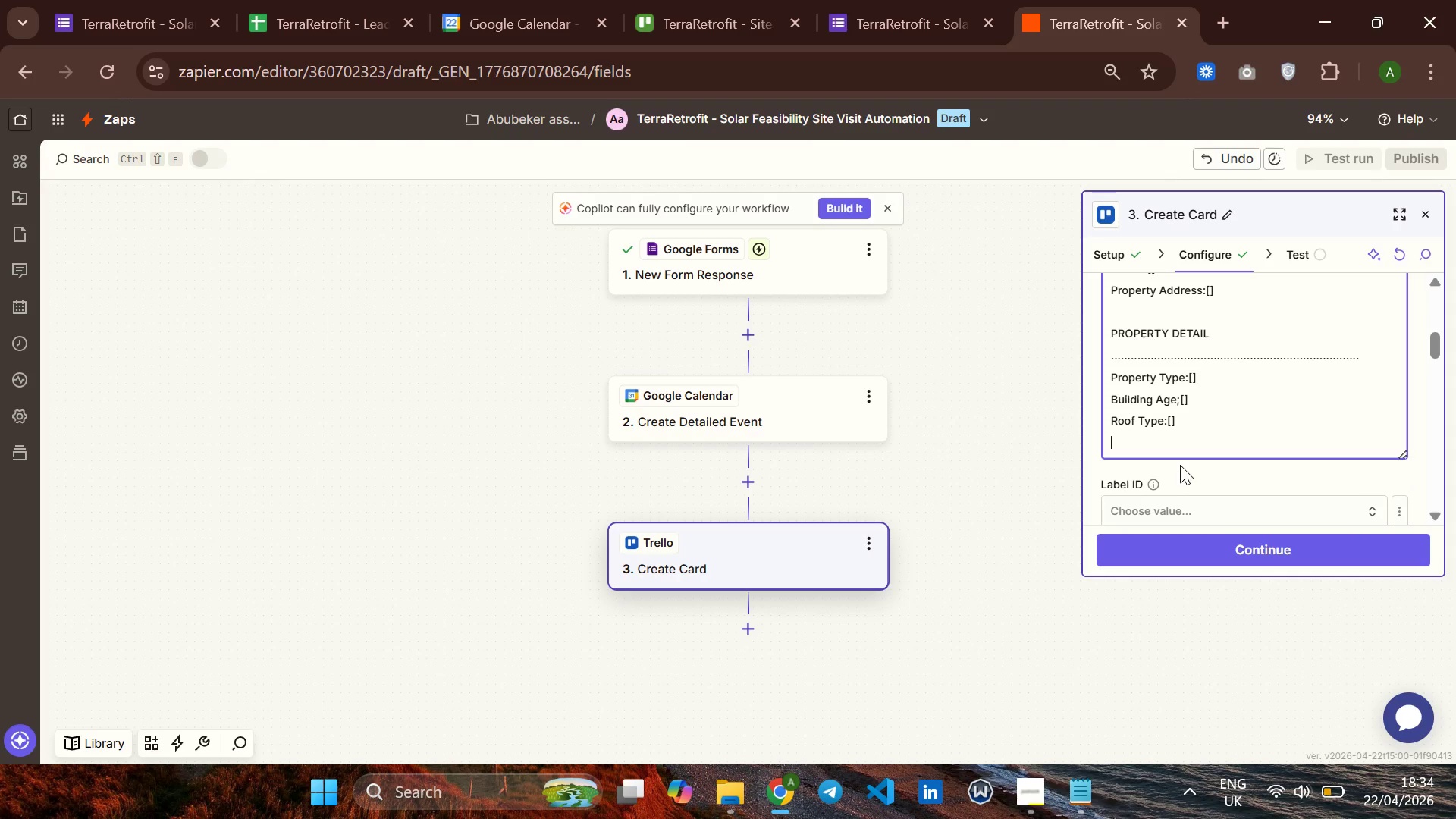 
key(Enter)
 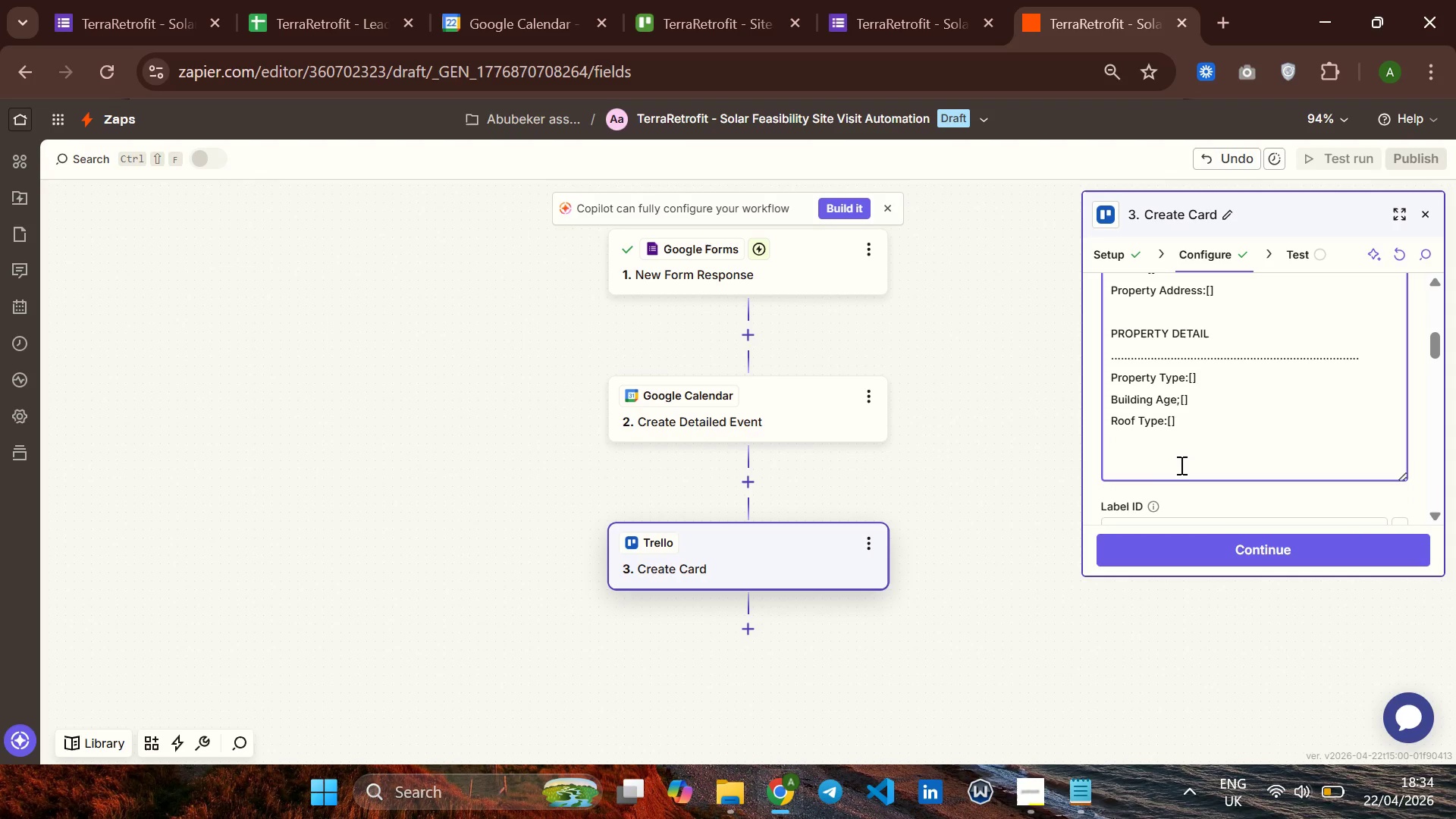 
type(ADDITIONAL NOTE)
 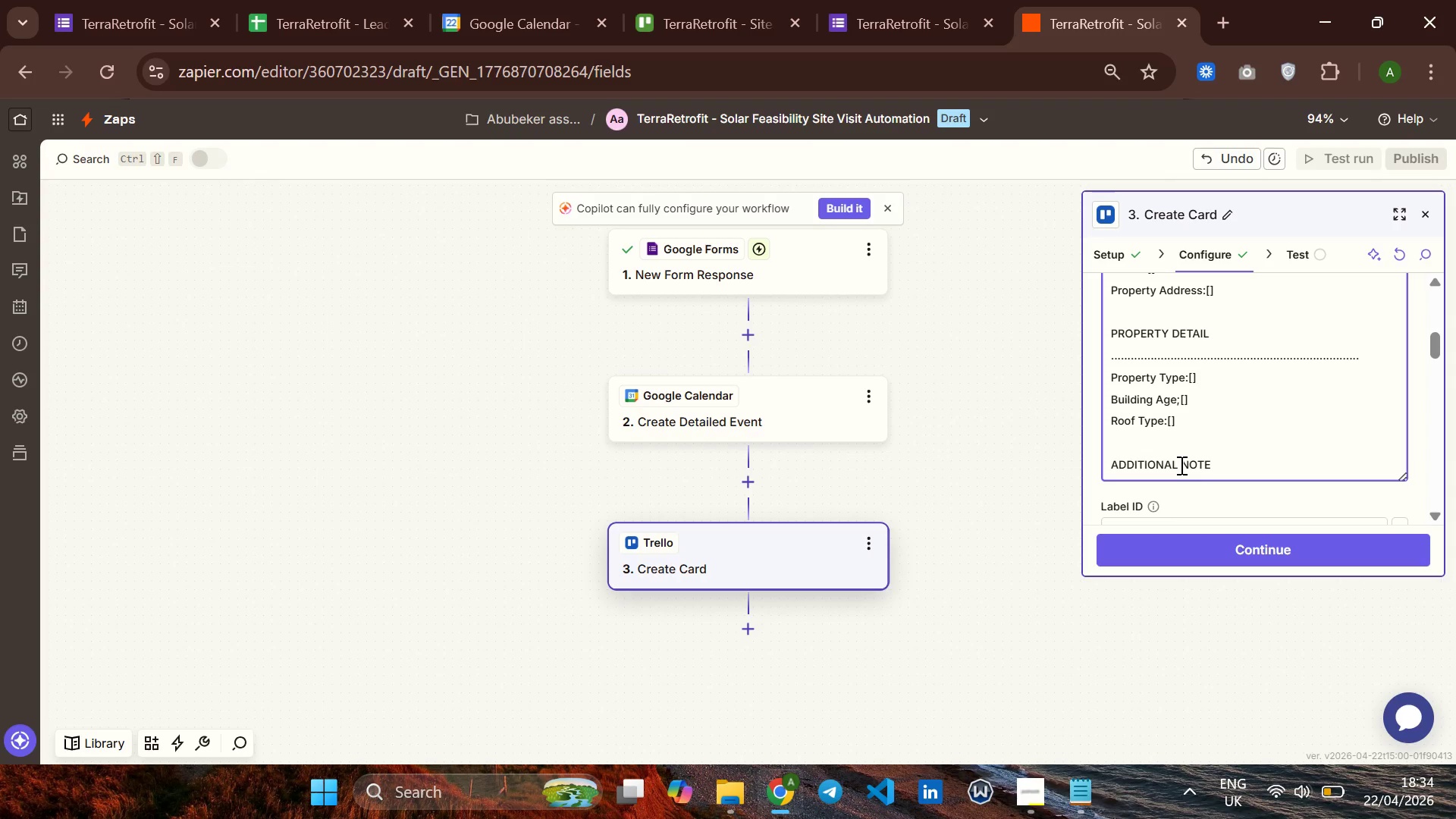 
key(Enter)
 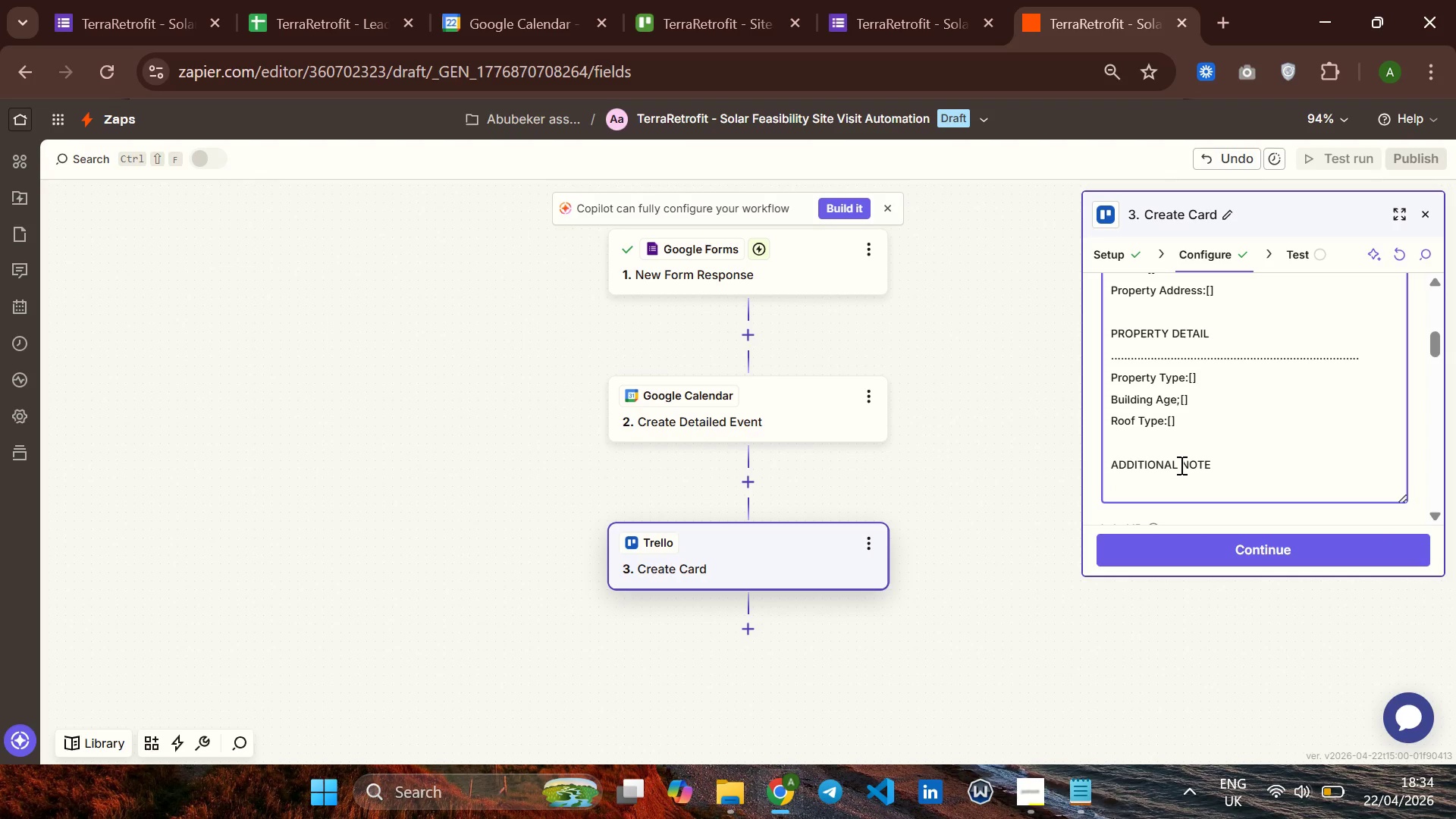 
hold_key(key=Period, duration=1.52)
 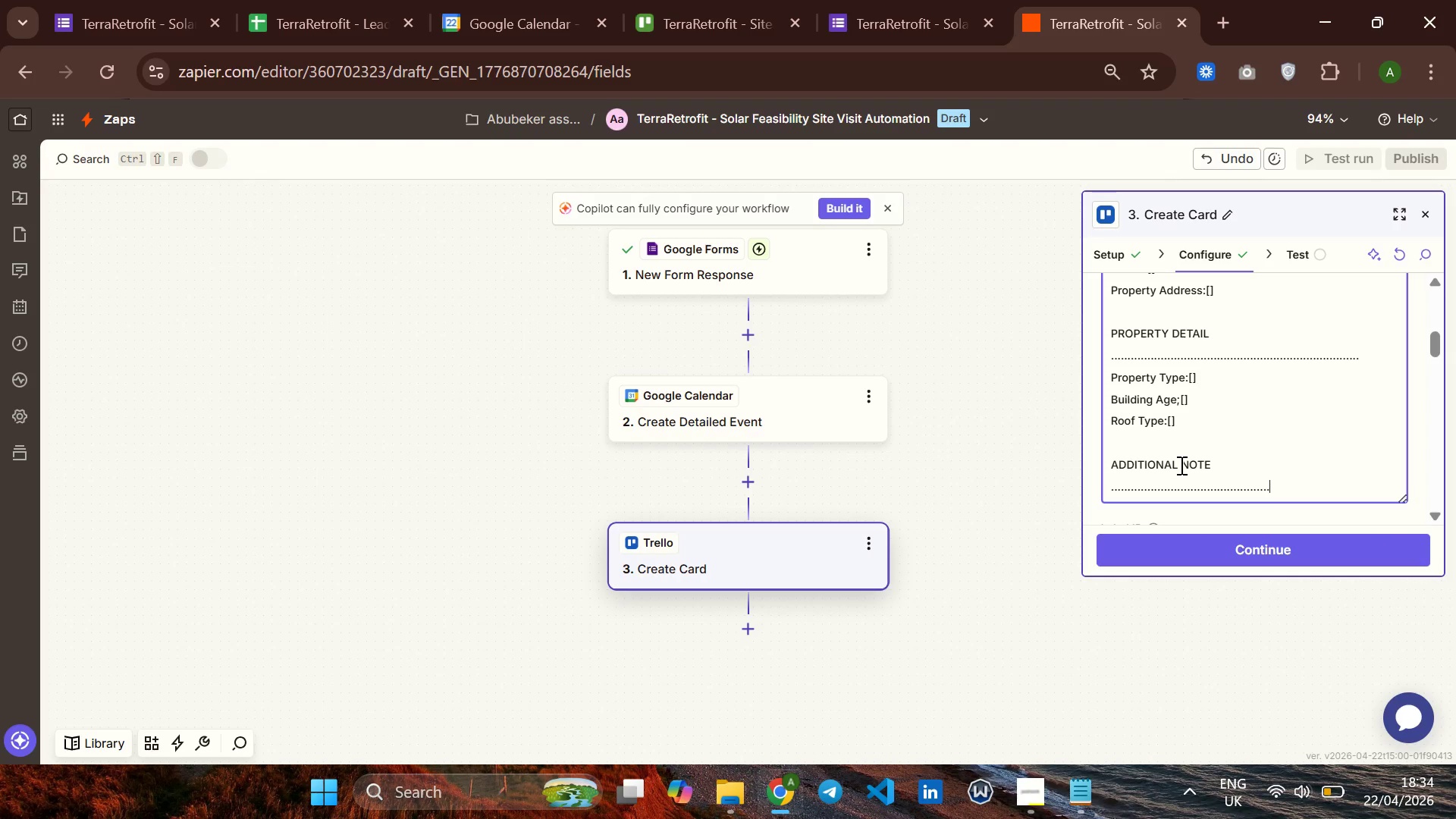 
hold_key(key=Period, duration=1.28)
 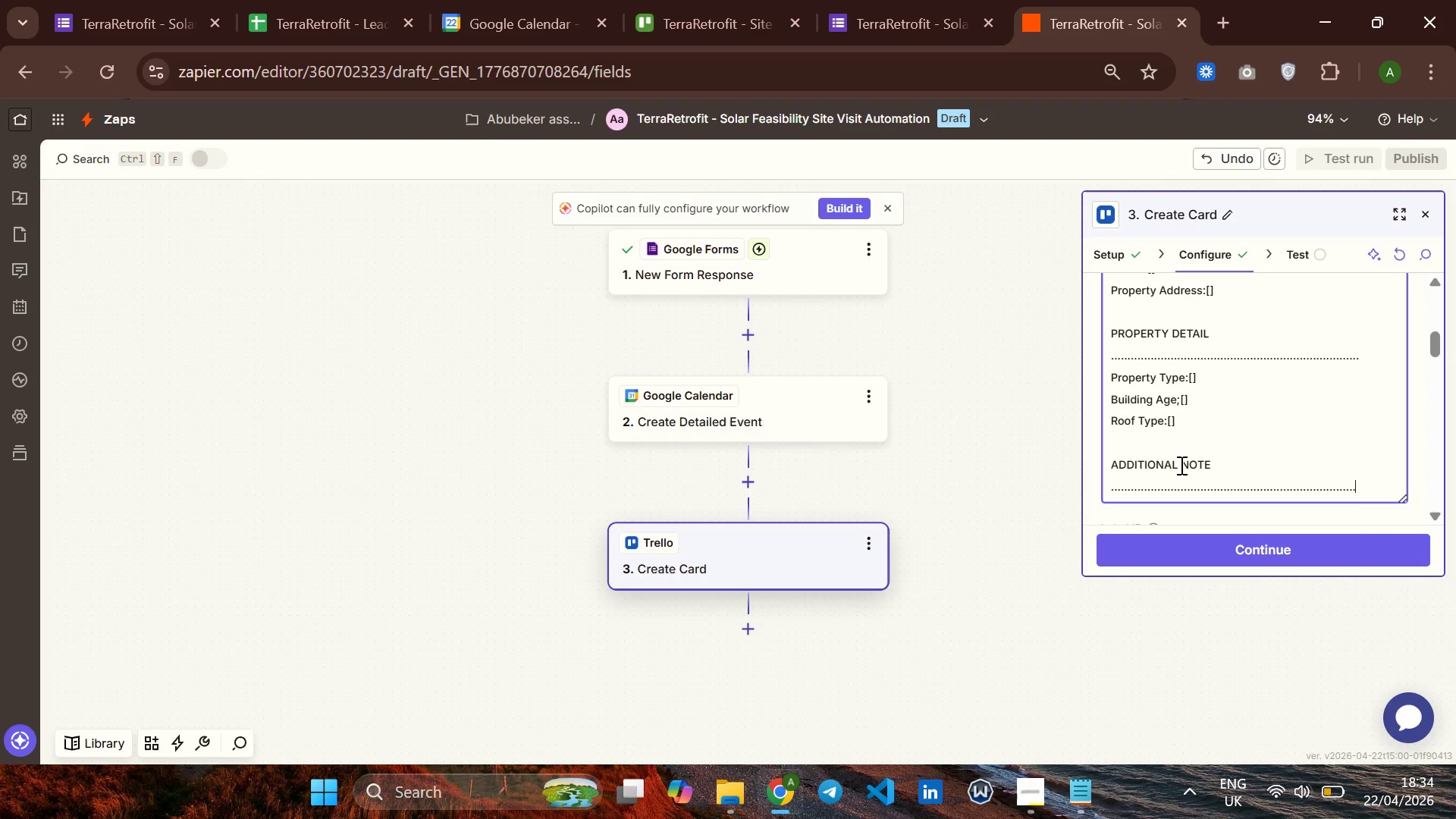 
key(Period)
 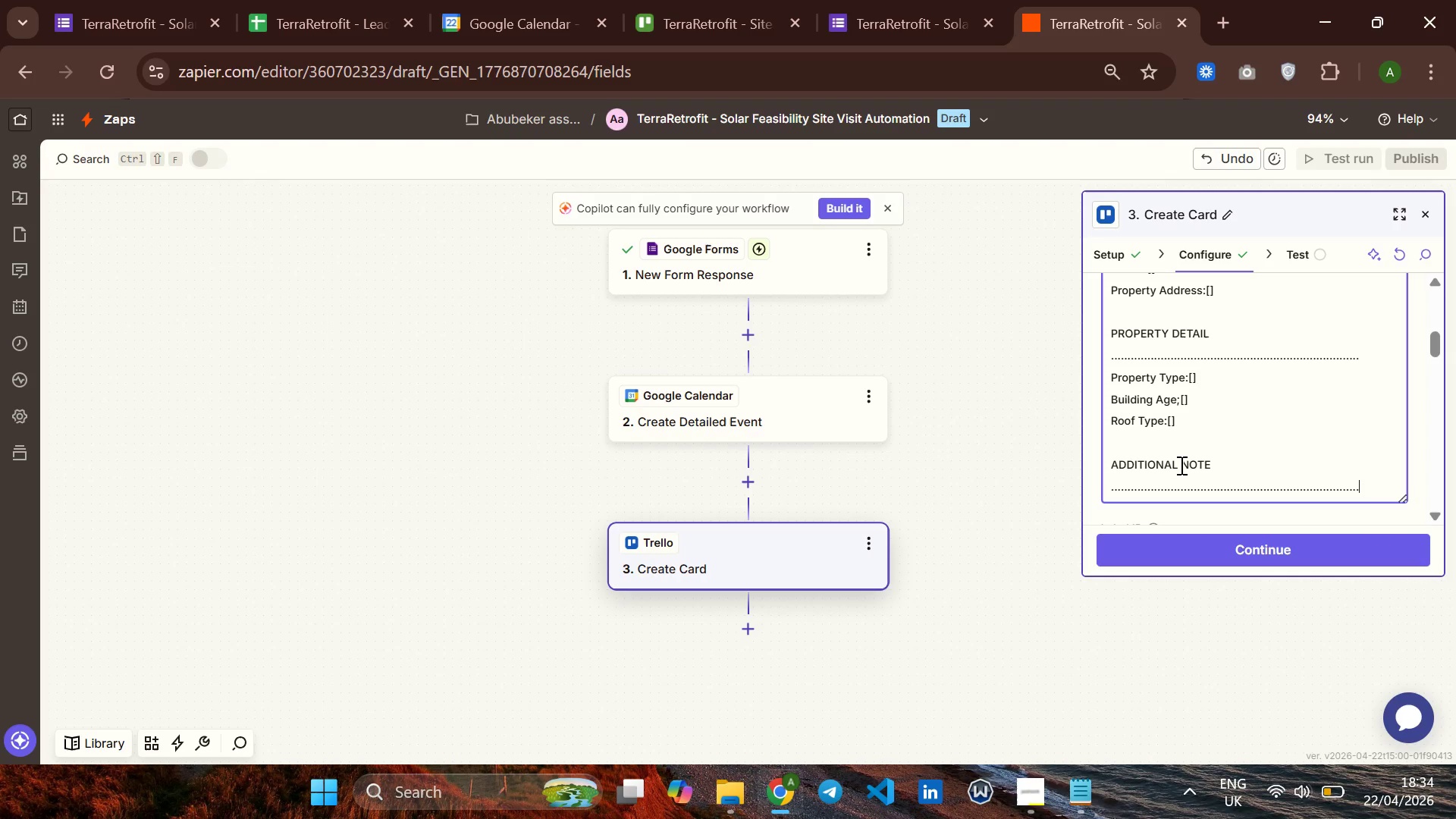 
key(Period)
 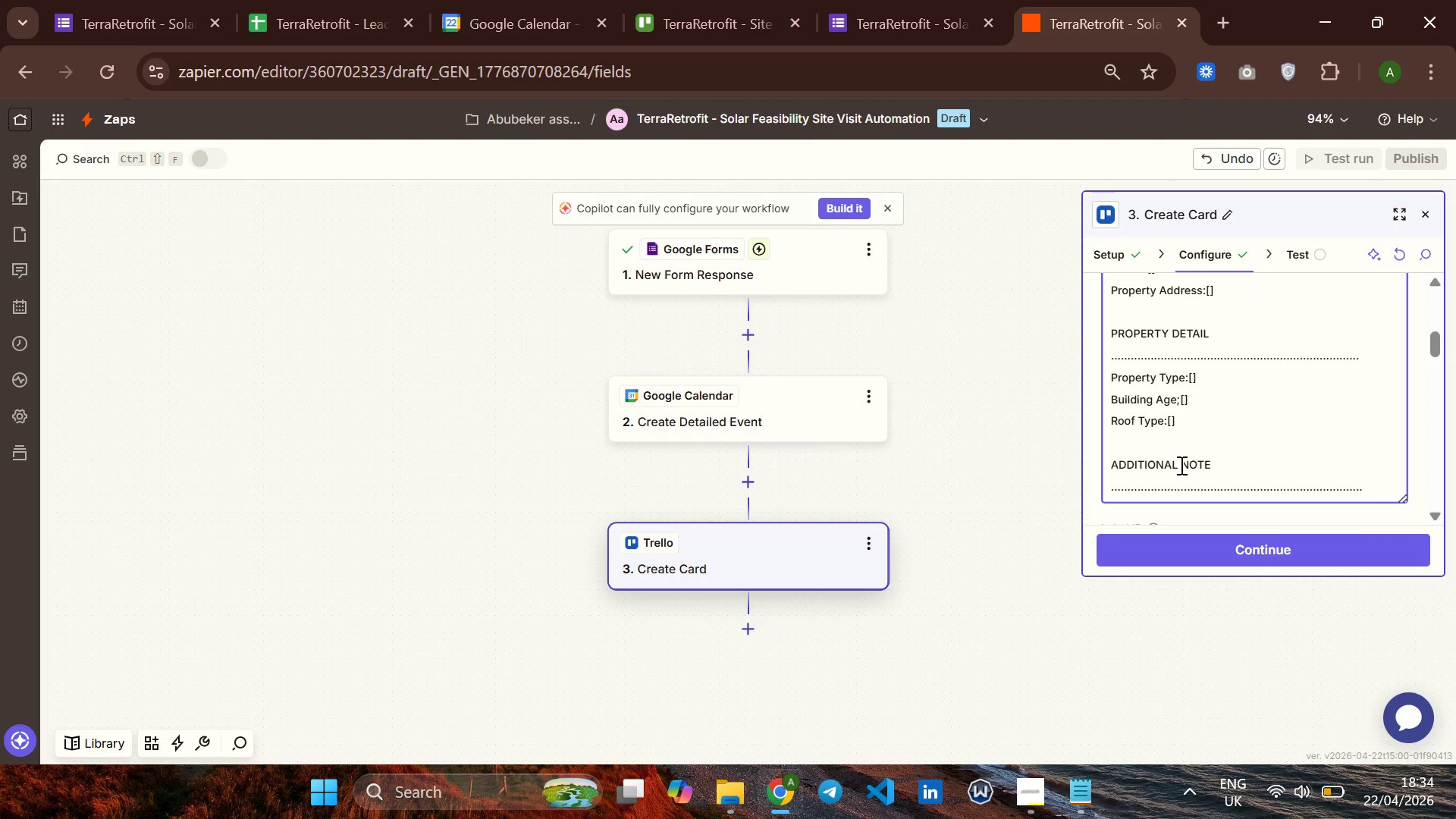 
key(Period)
 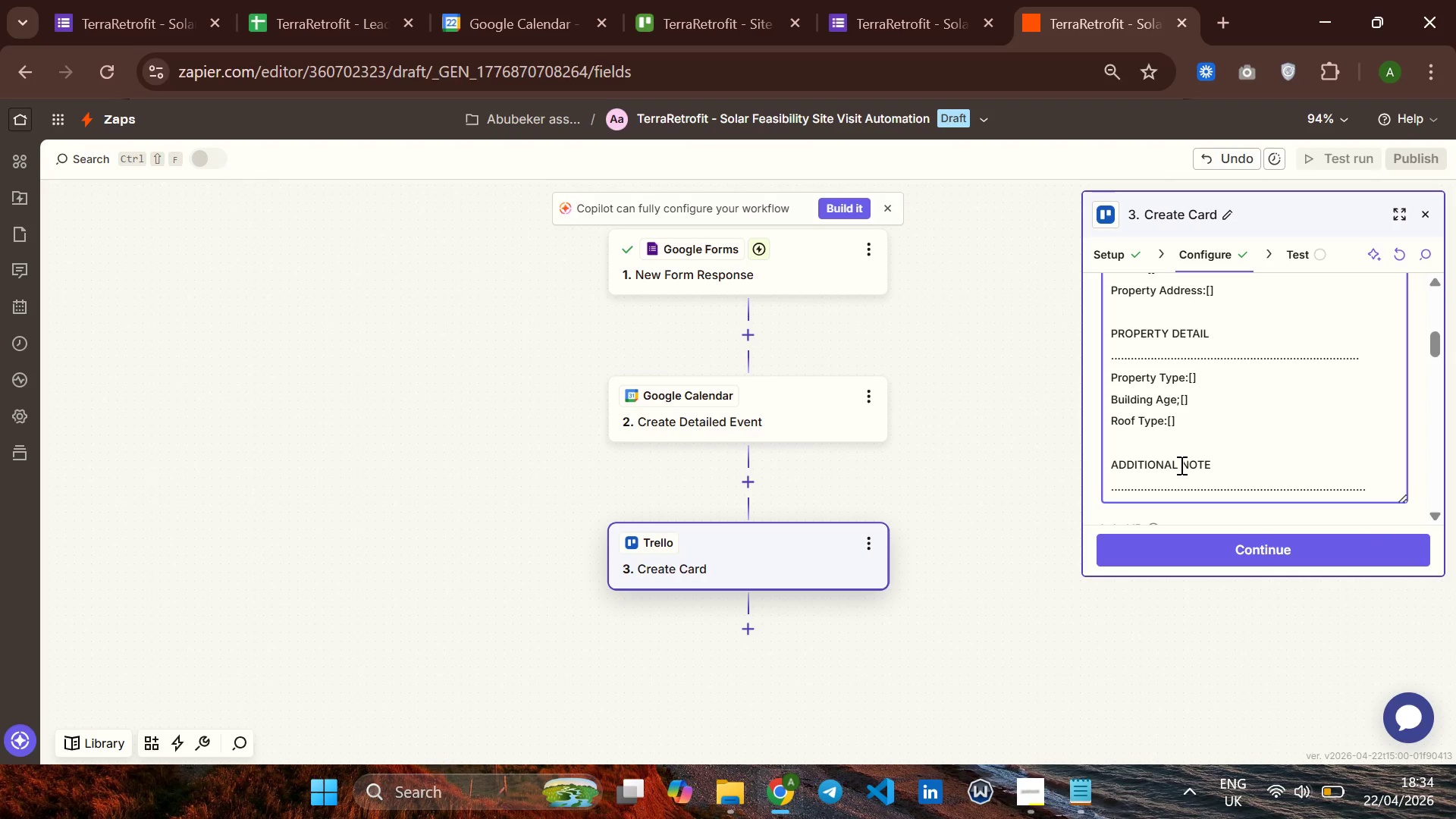 
key(Backspace)
 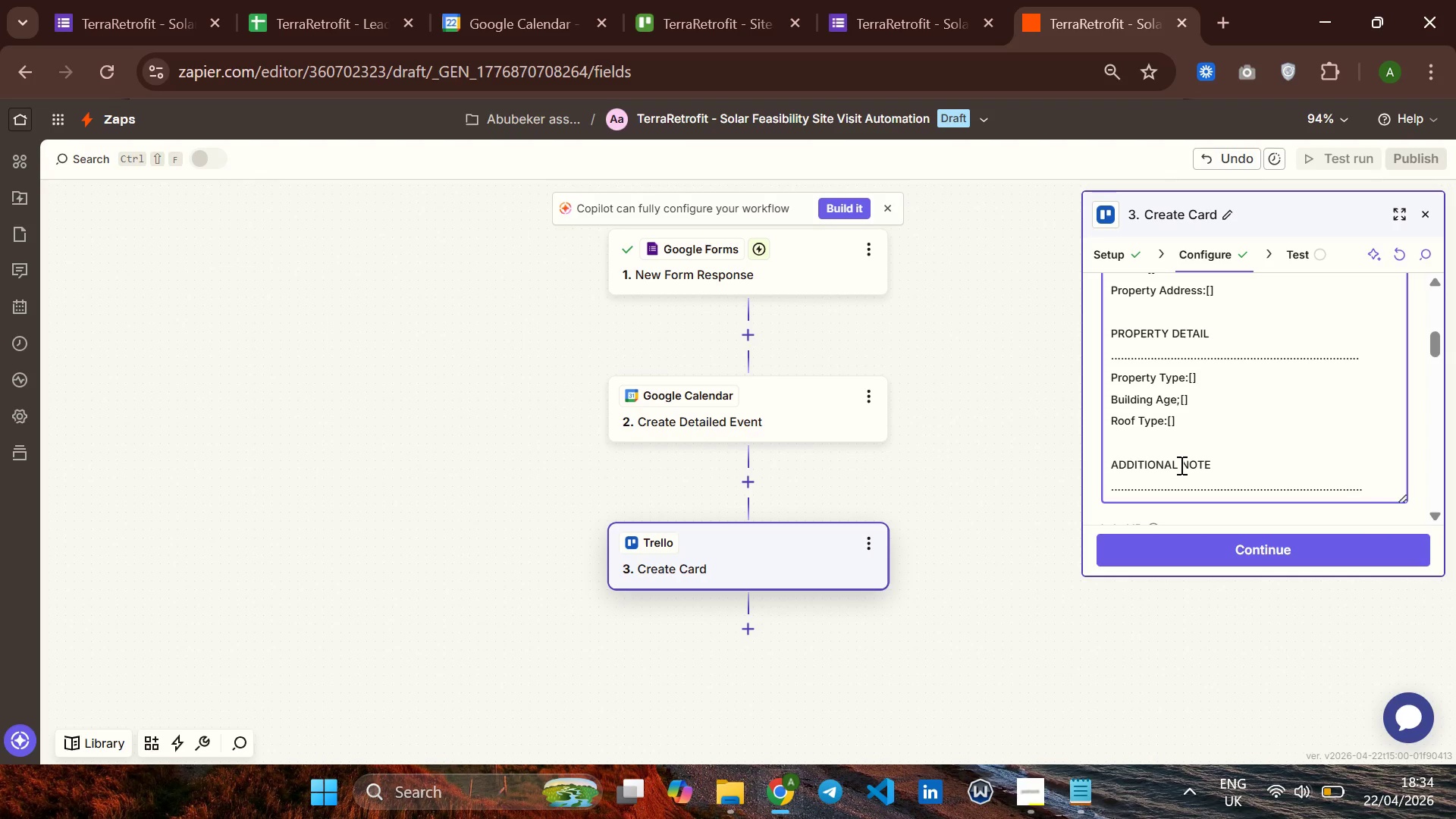 
key(Enter)
 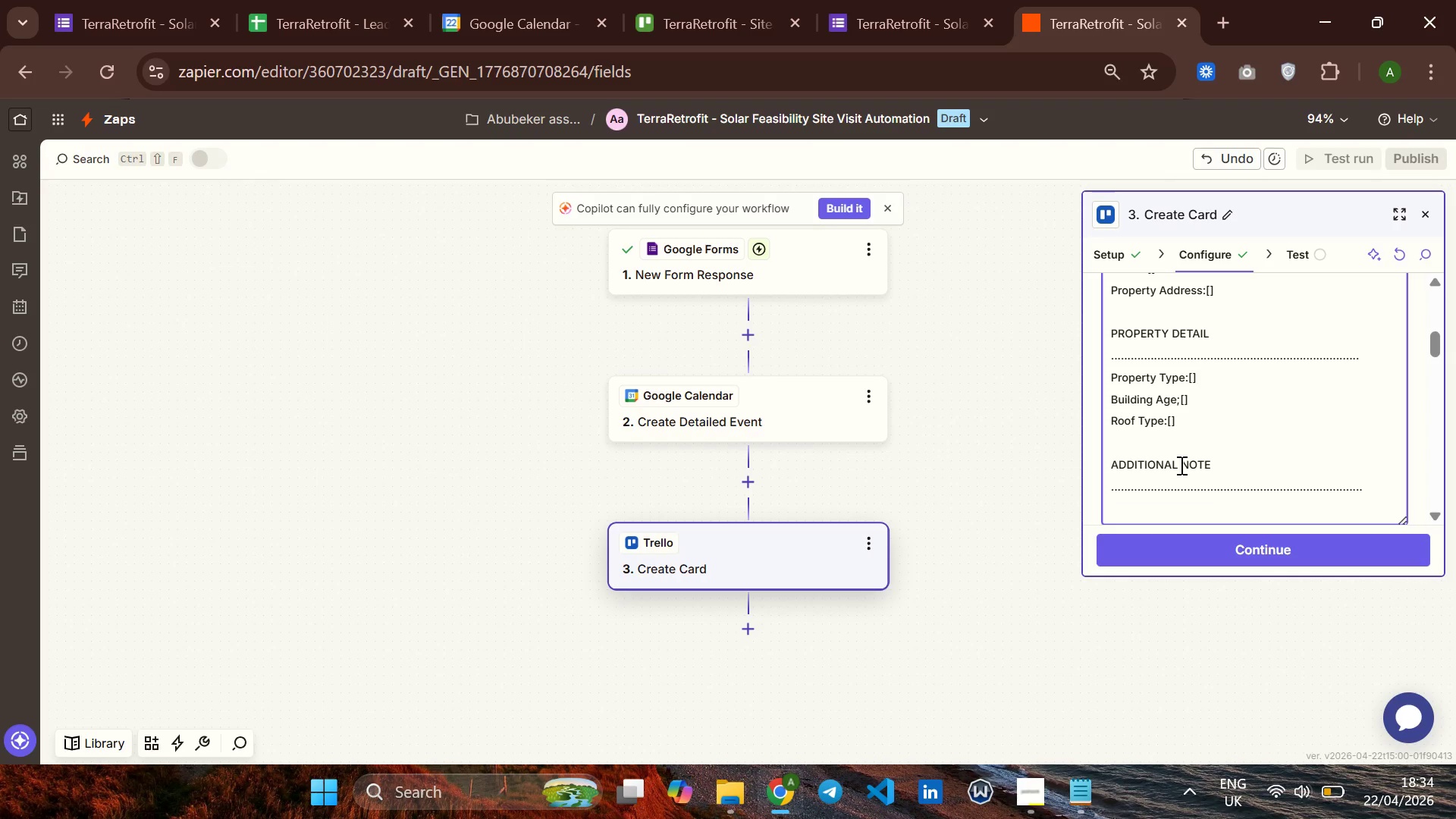 
key(BracketLeft)
 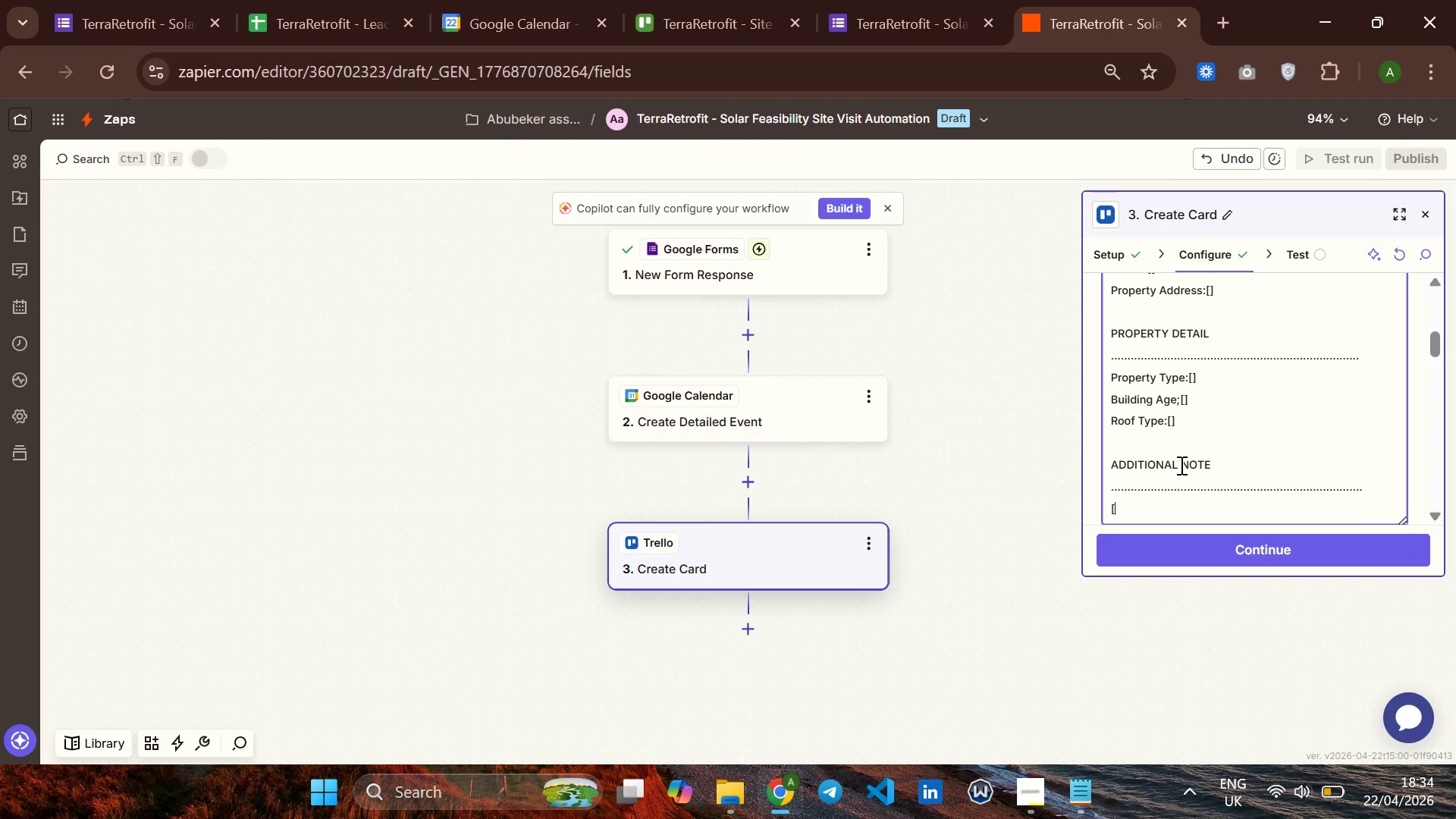 
key(BracketRight)
 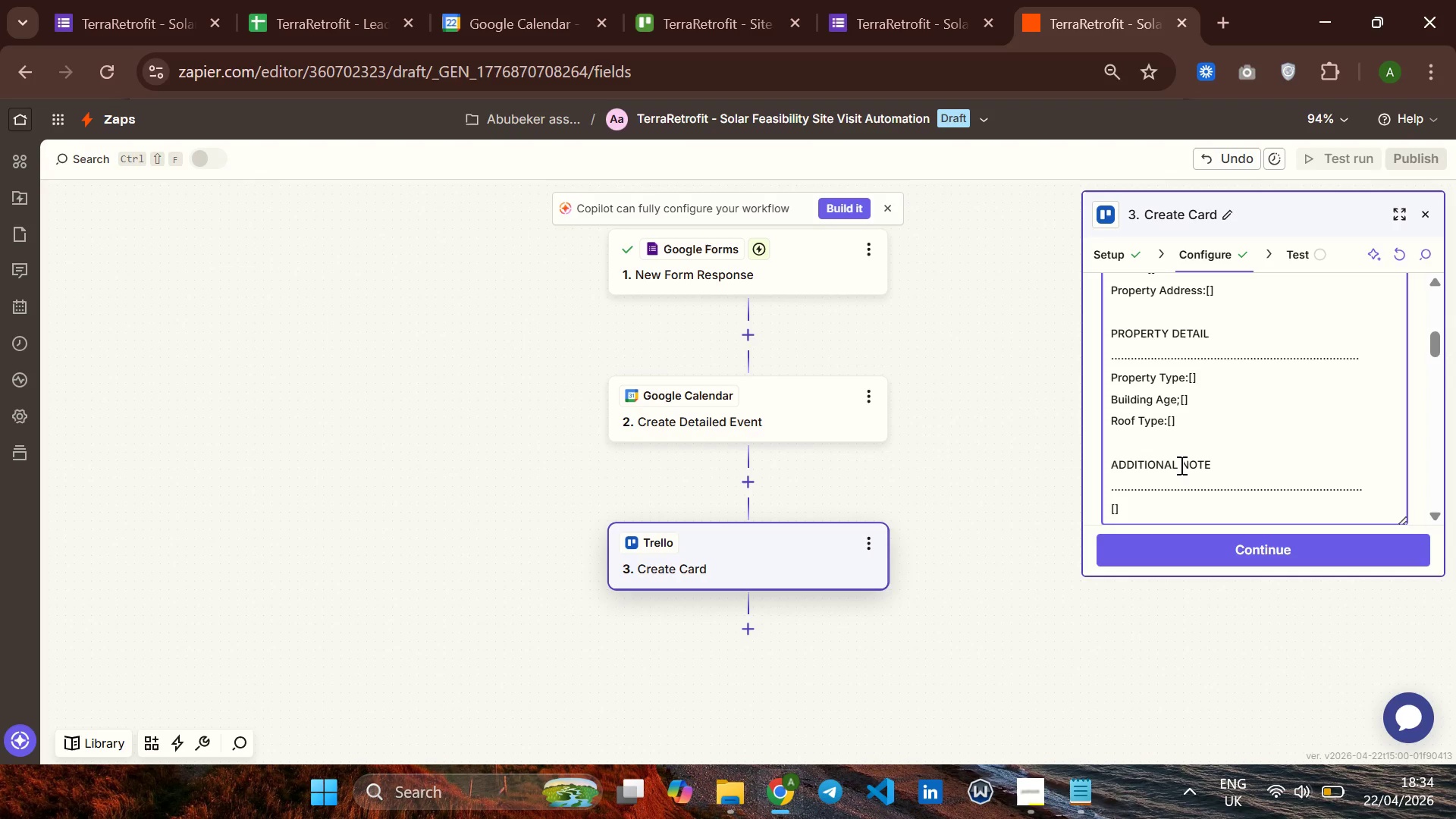 
key(ArrowLeft)
 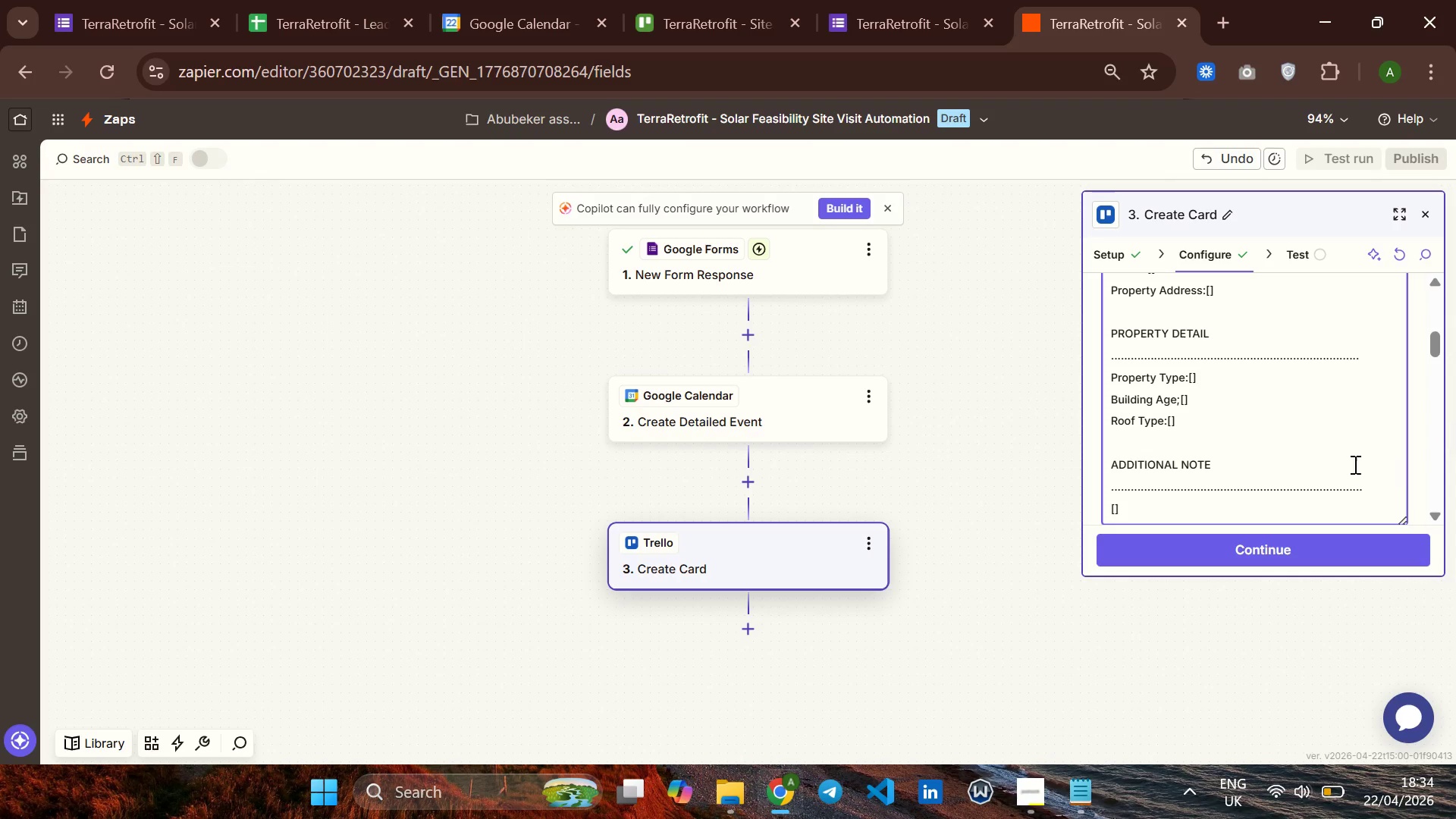 
scroll: coordinate [1371, 464], scroll_direction: up, amount: 3.0
 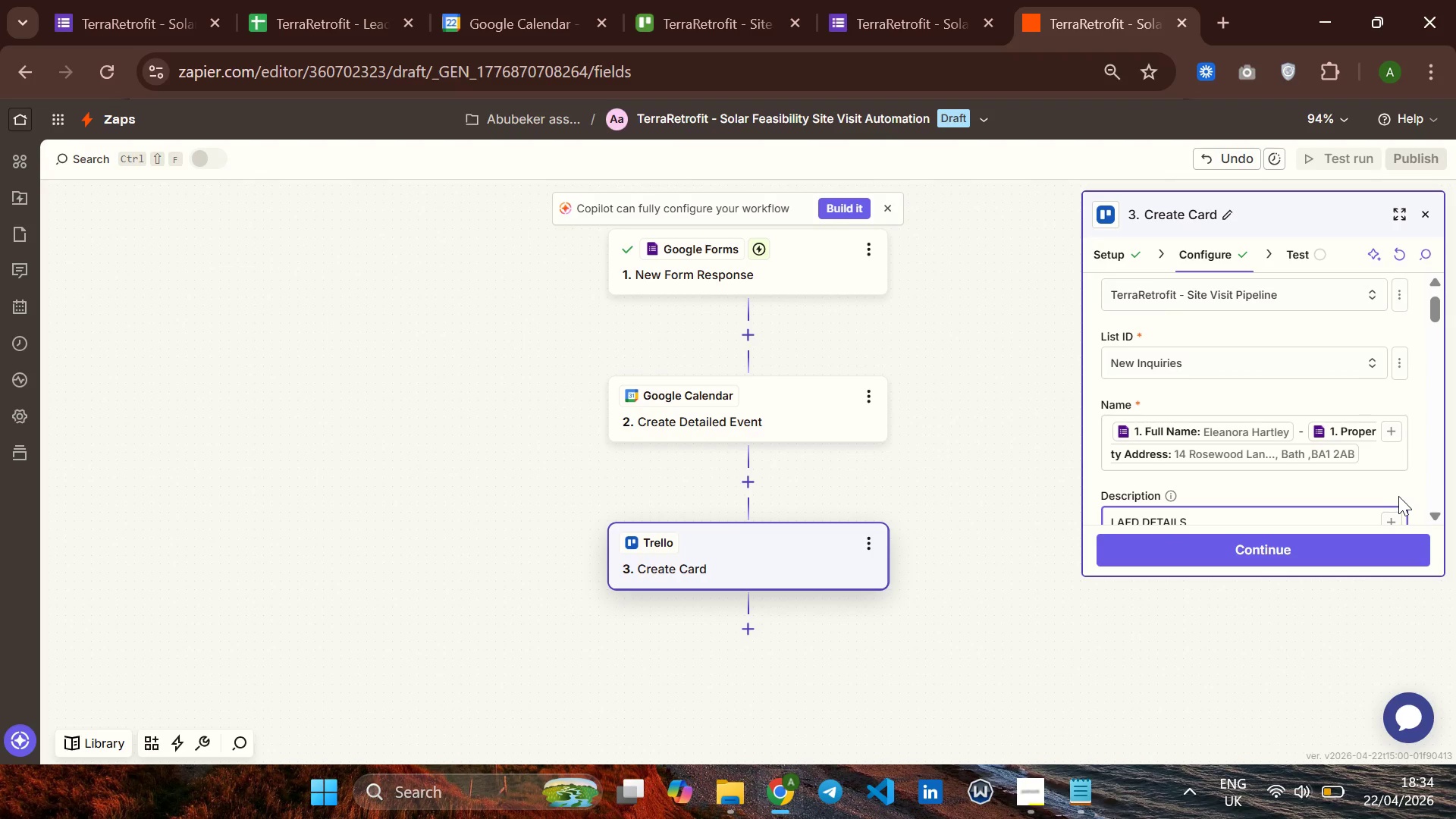 
scroll: coordinate [1398, 496], scroll_direction: down, amount: 1.0
 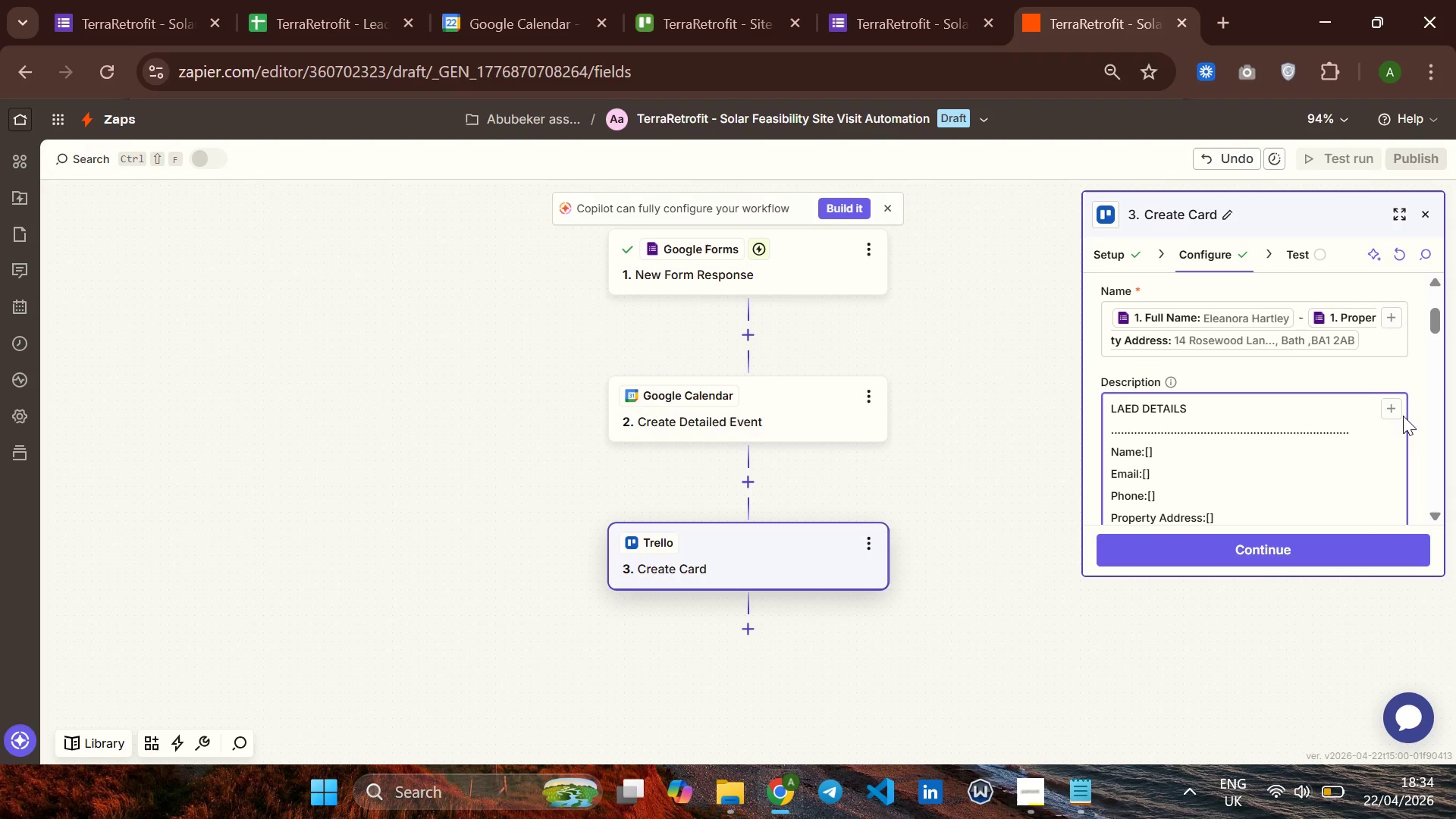 
left_click([1394, 416])
 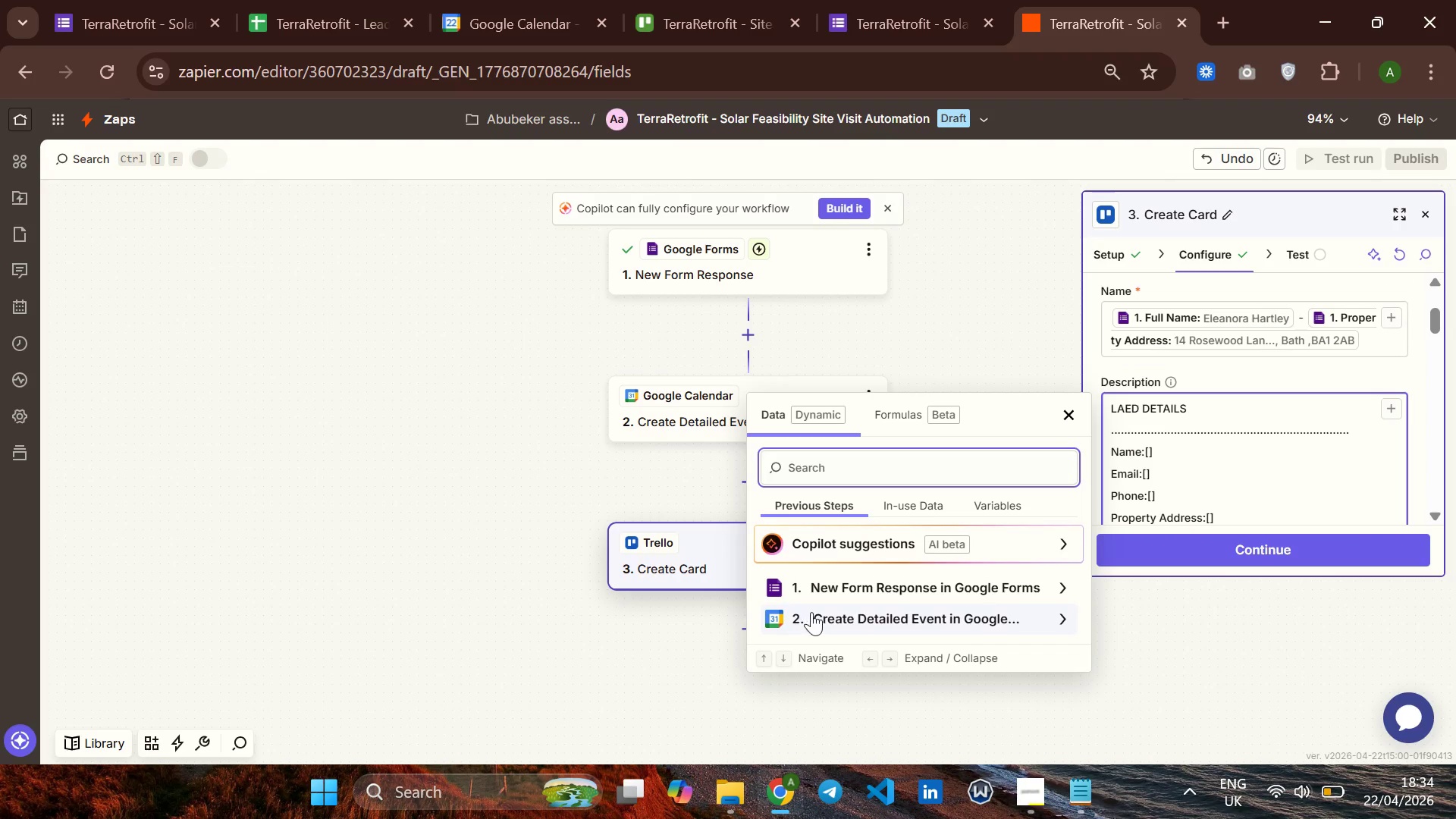 
left_click([833, 596])
 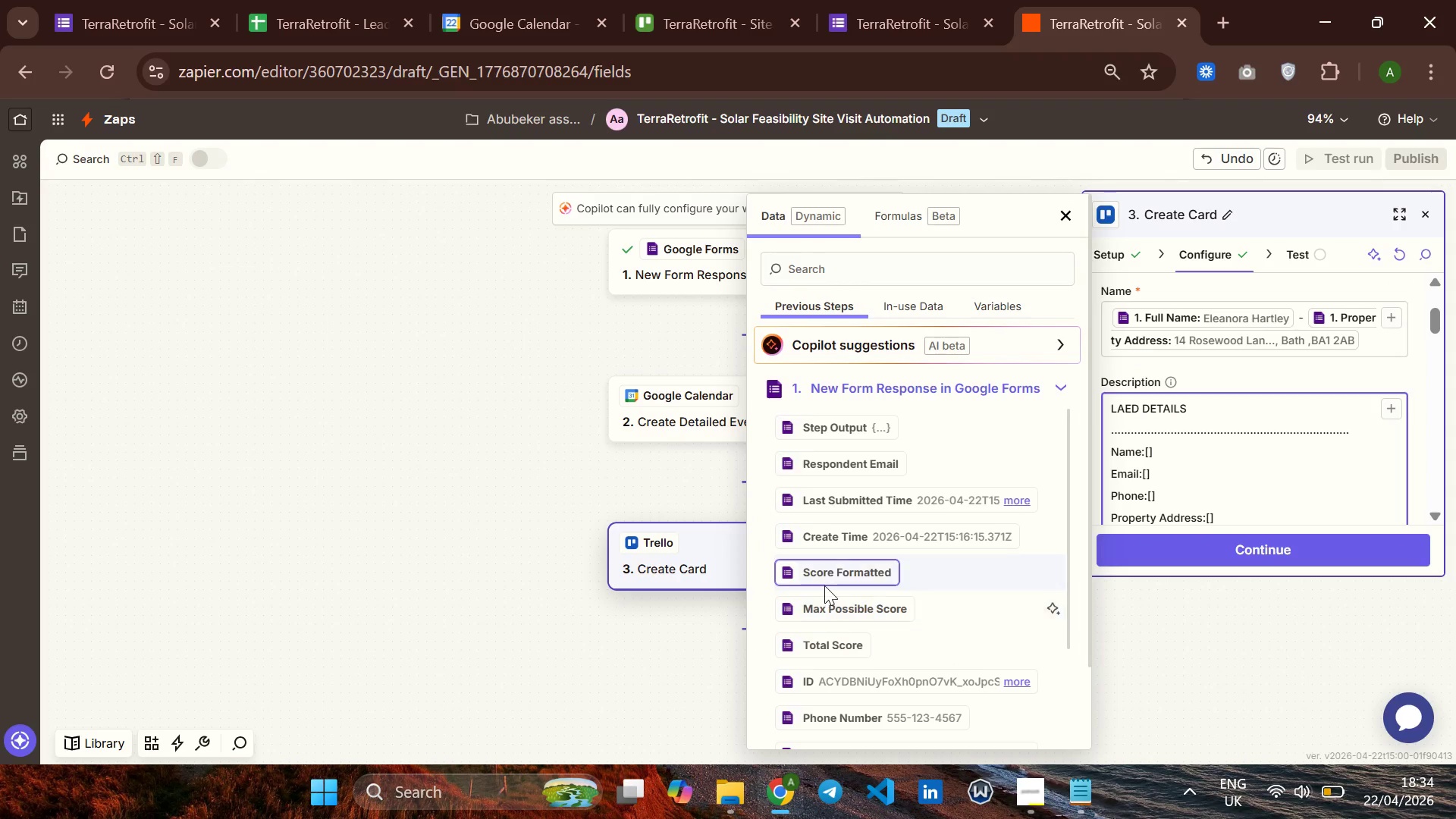 
scroll: coordinate [824, 585], scroll_direction: down, amount: 5.0
 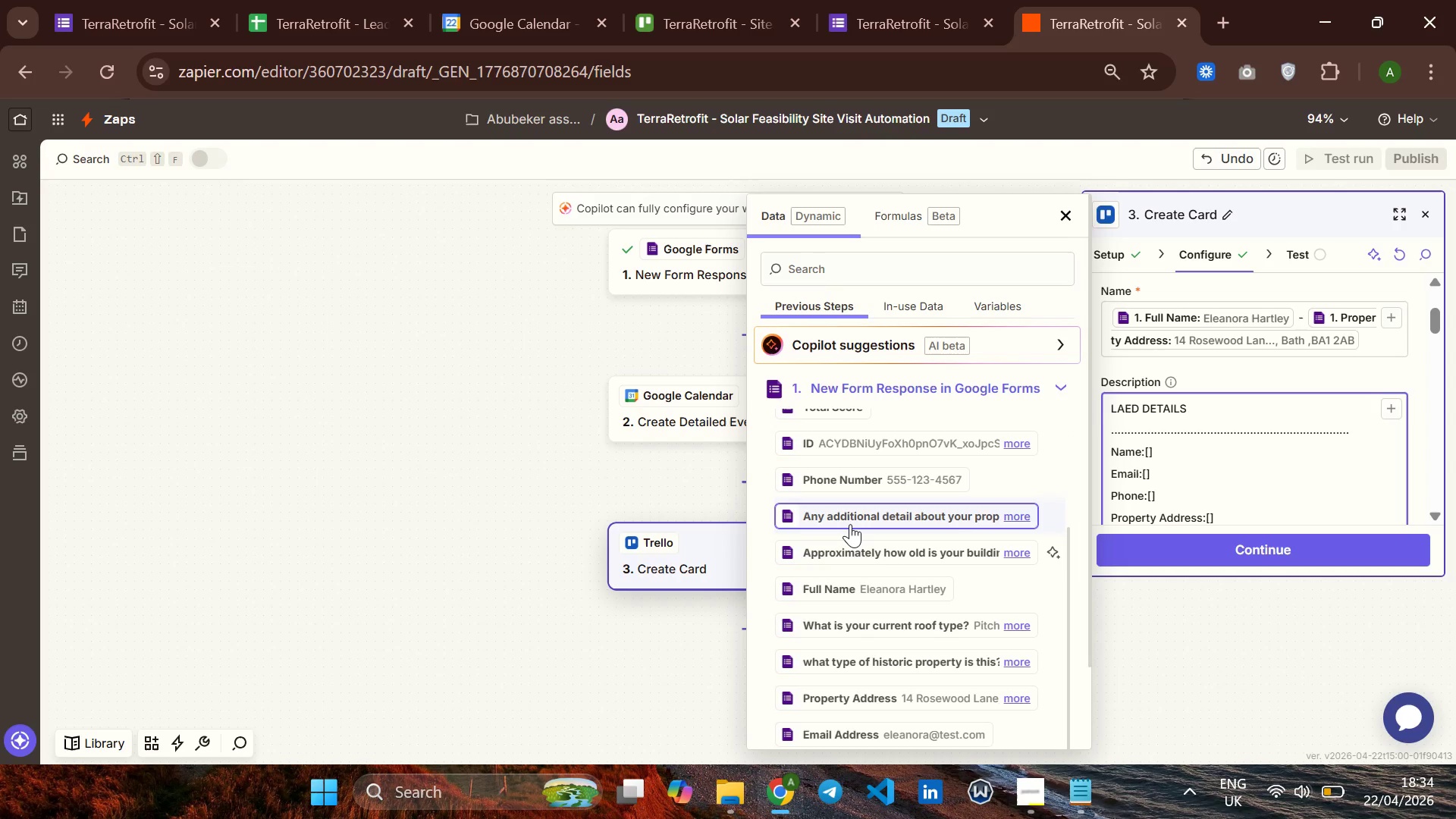 
left_click([850, 522])
 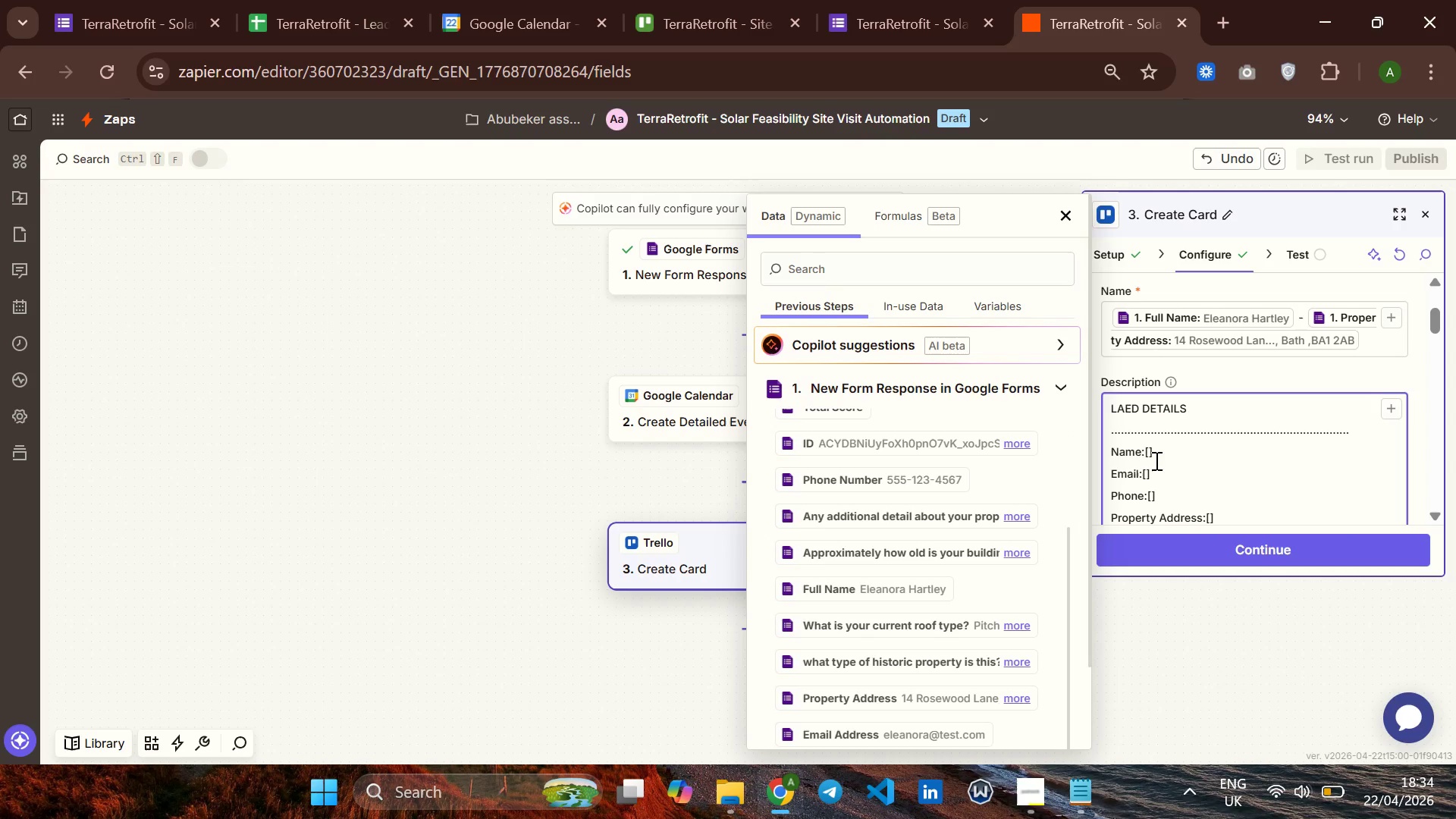 
left_click([1150, 455])
 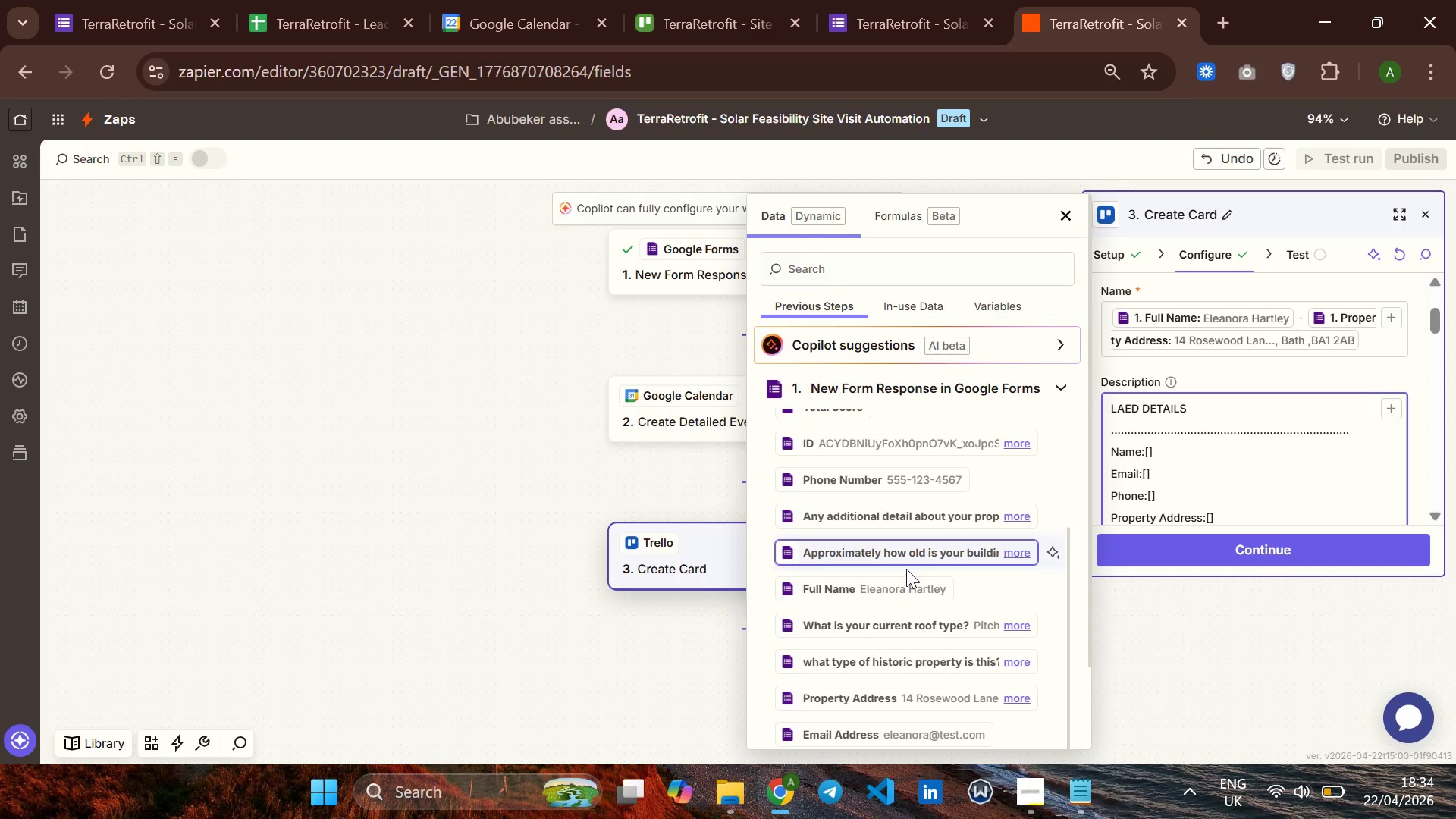 
left_click([879, 595])
 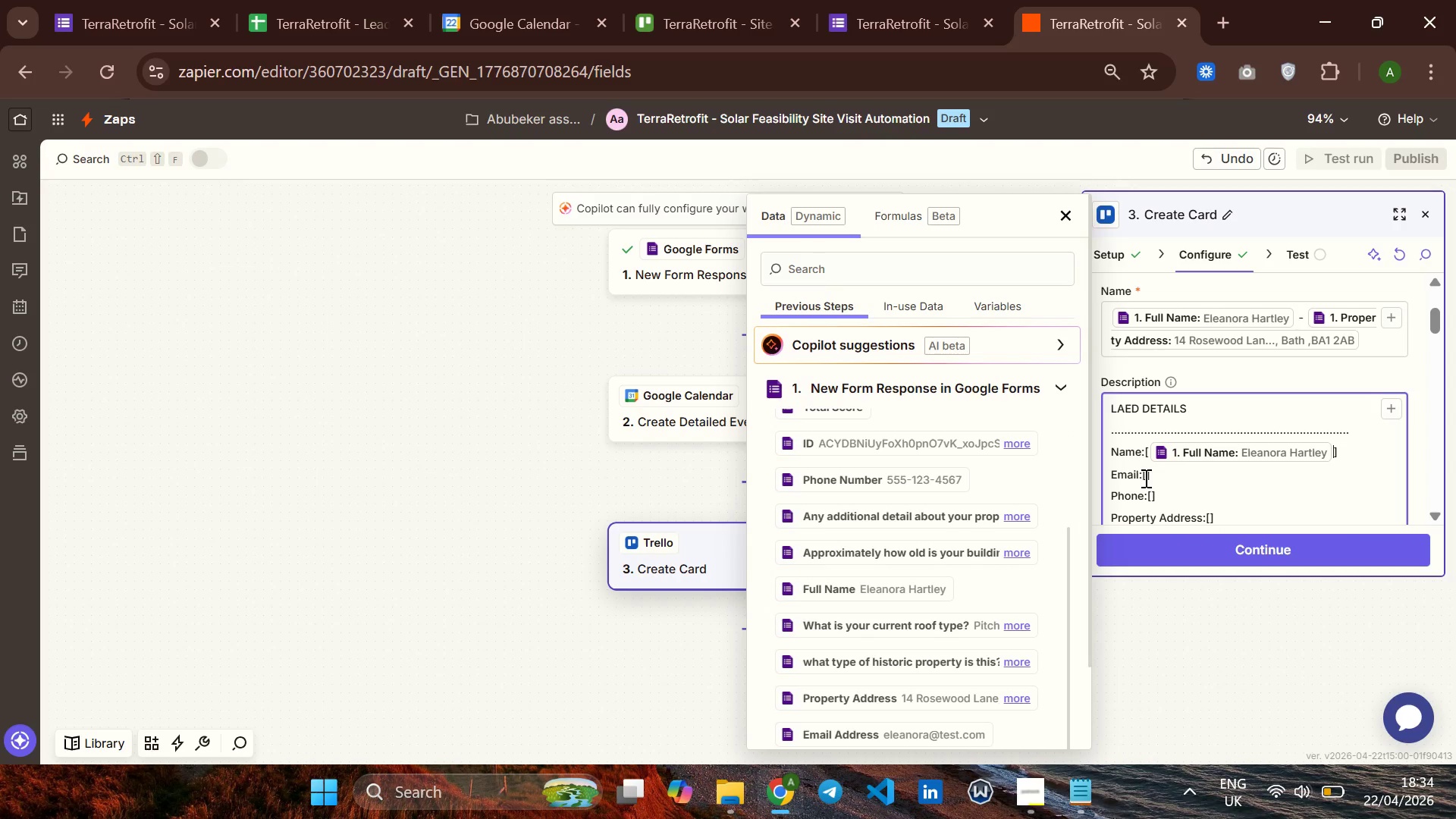 
left_click([1144, 478])
 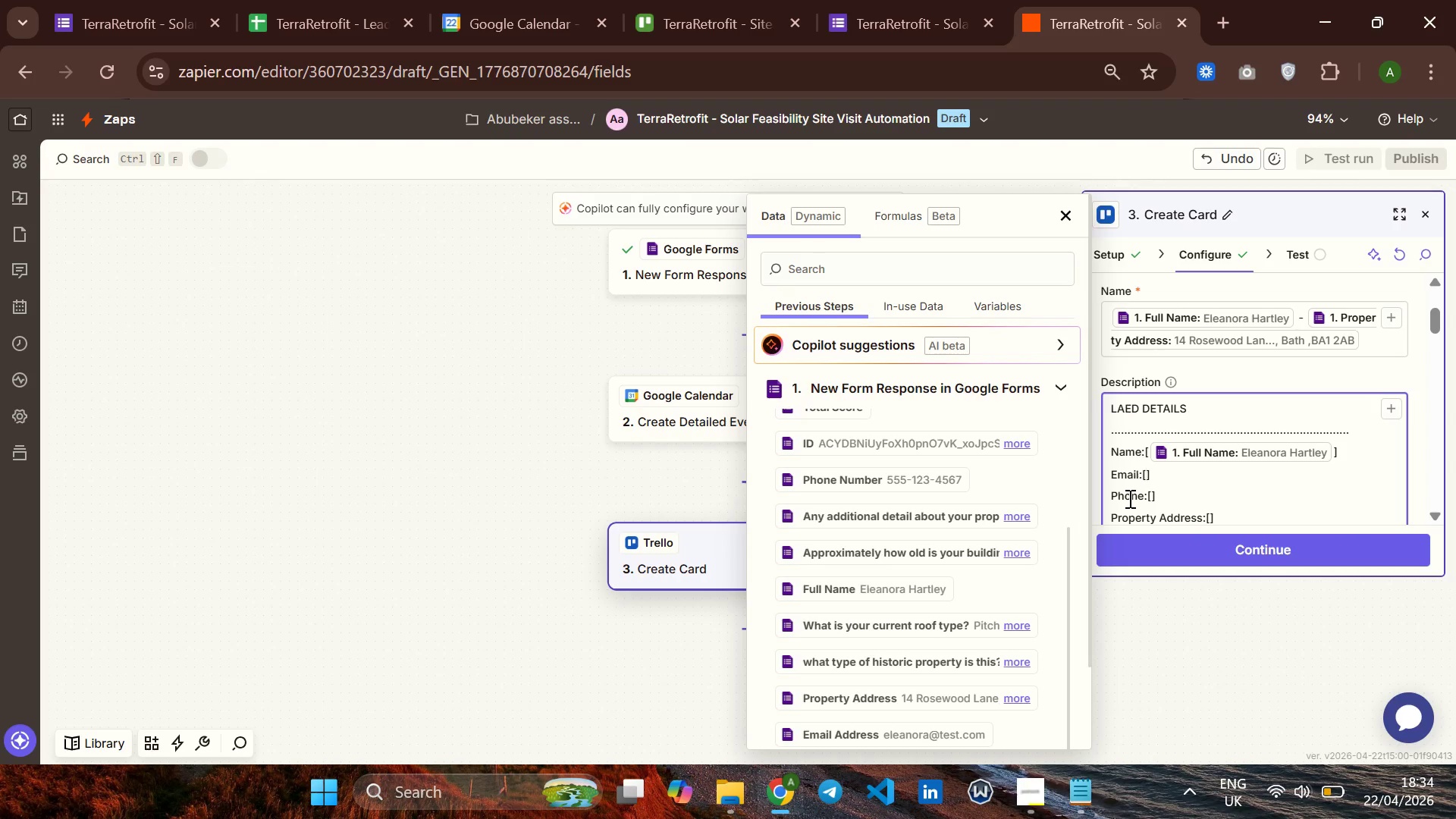 
wait(7.88)
 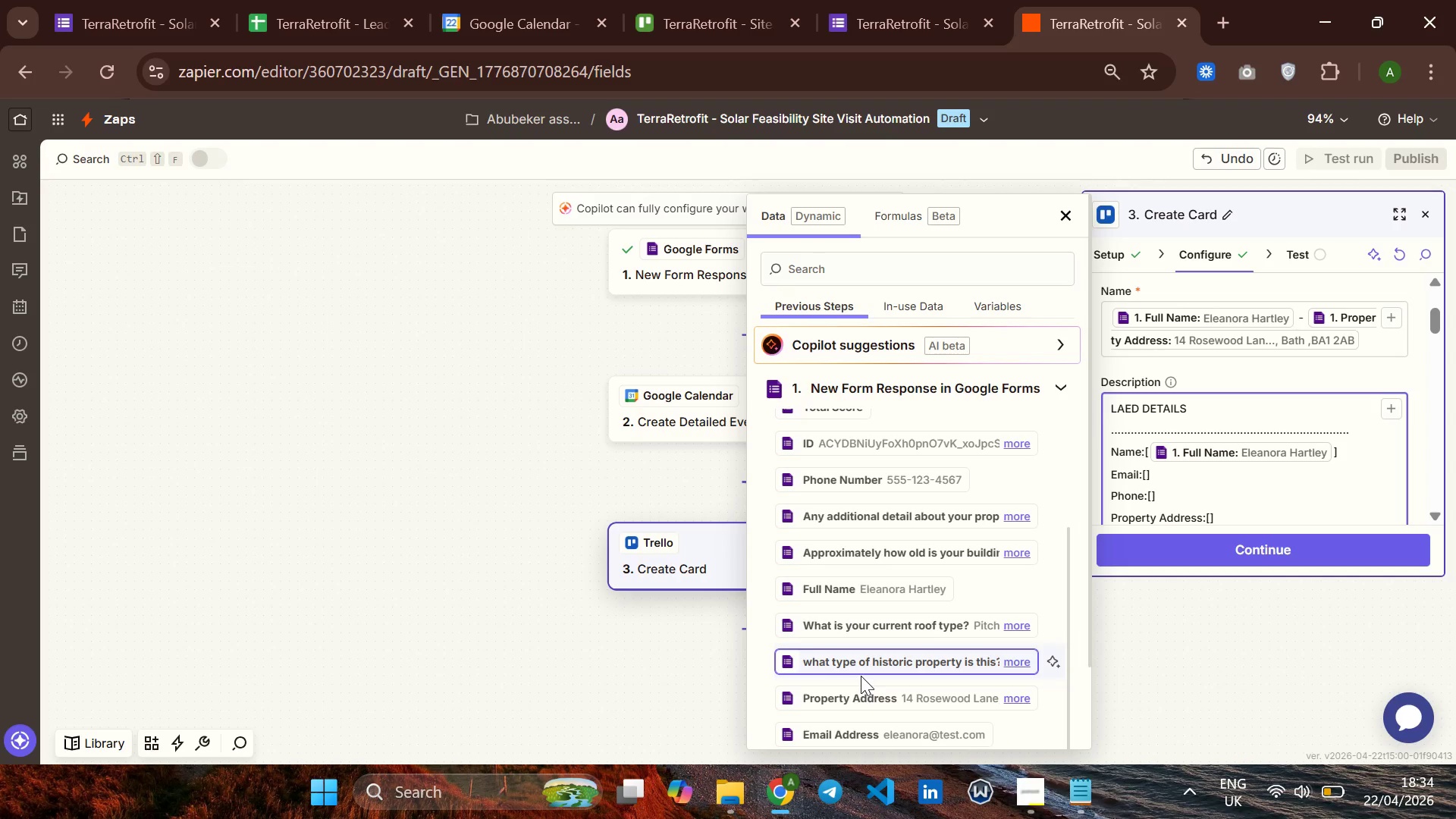 
scroll: coordinate [930, 630], scroll_direction: down, amount: 2.0
 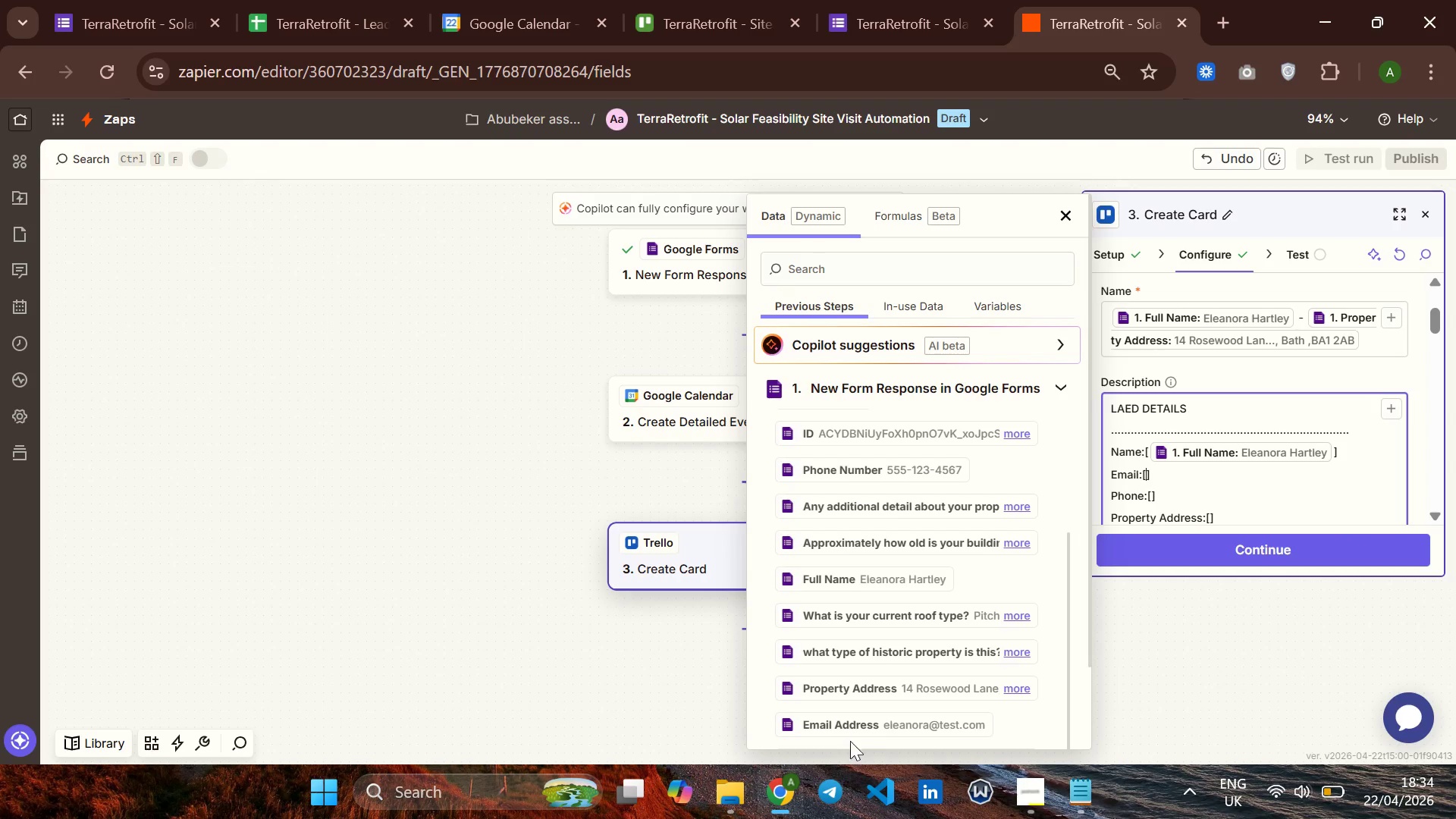 
left_click([850, 733])
 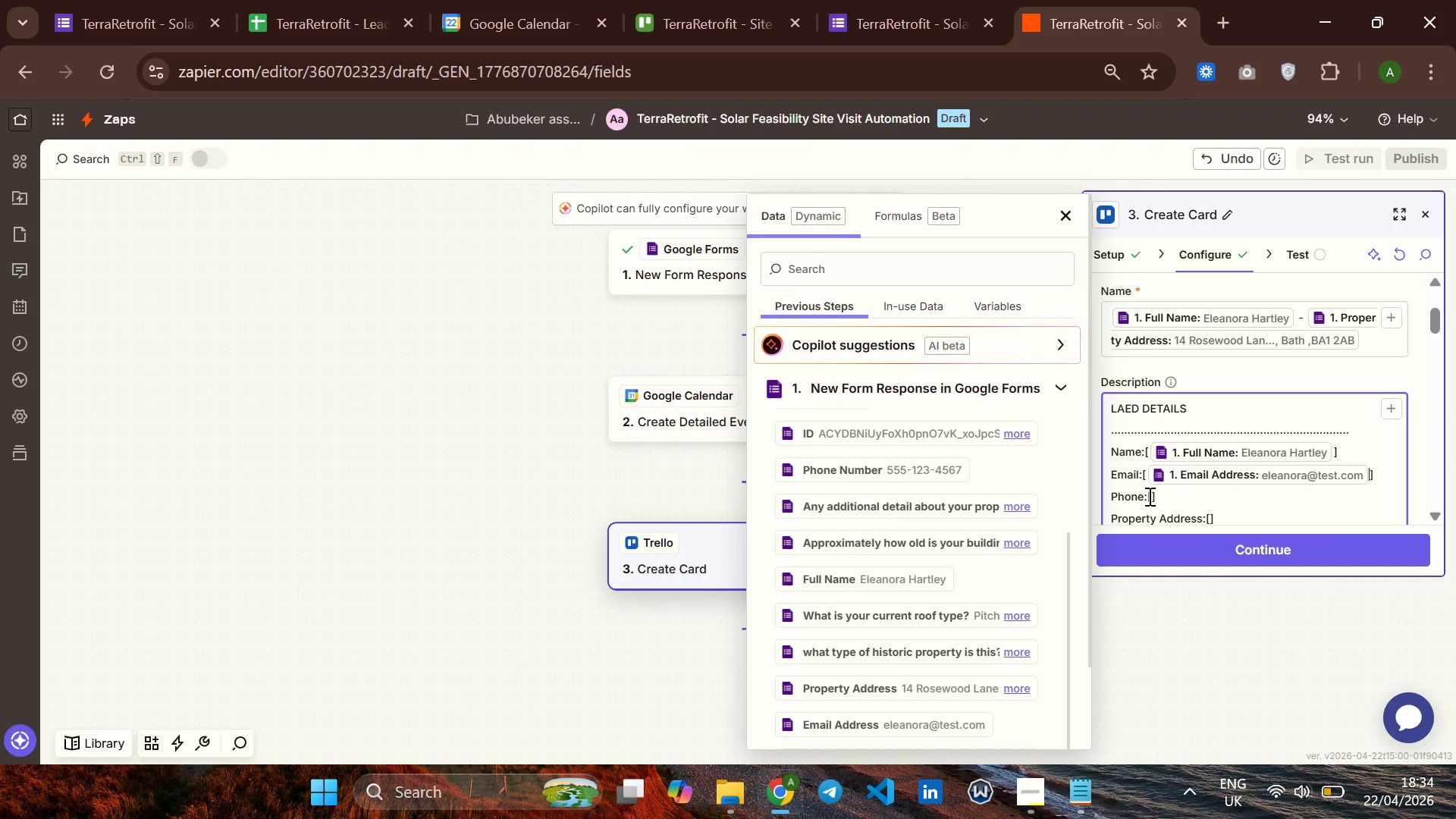 
left_click([1150, 493])
 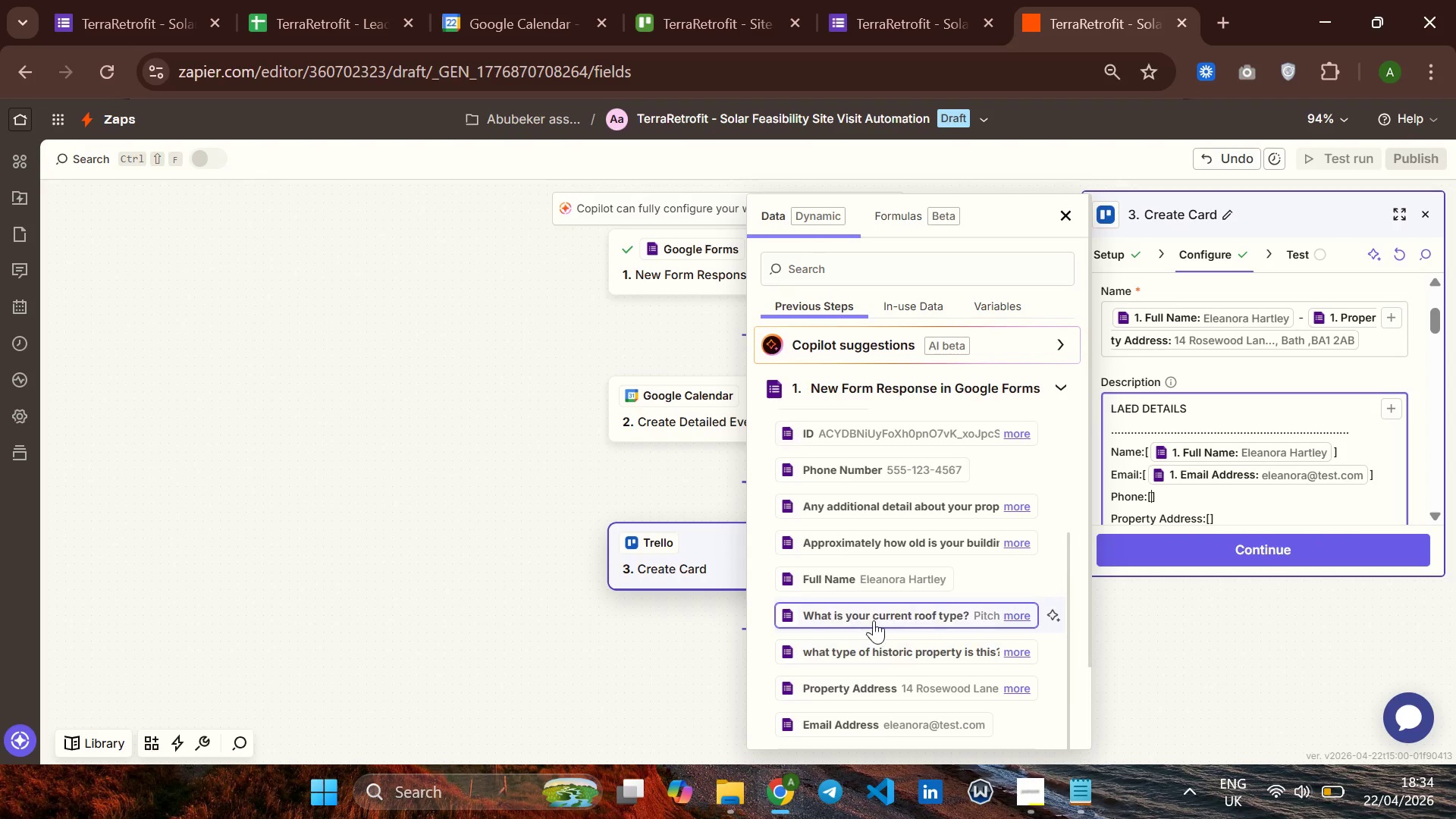 
scroll: coordinate [874, 620], scroll_direction: down, amount: 3.0
 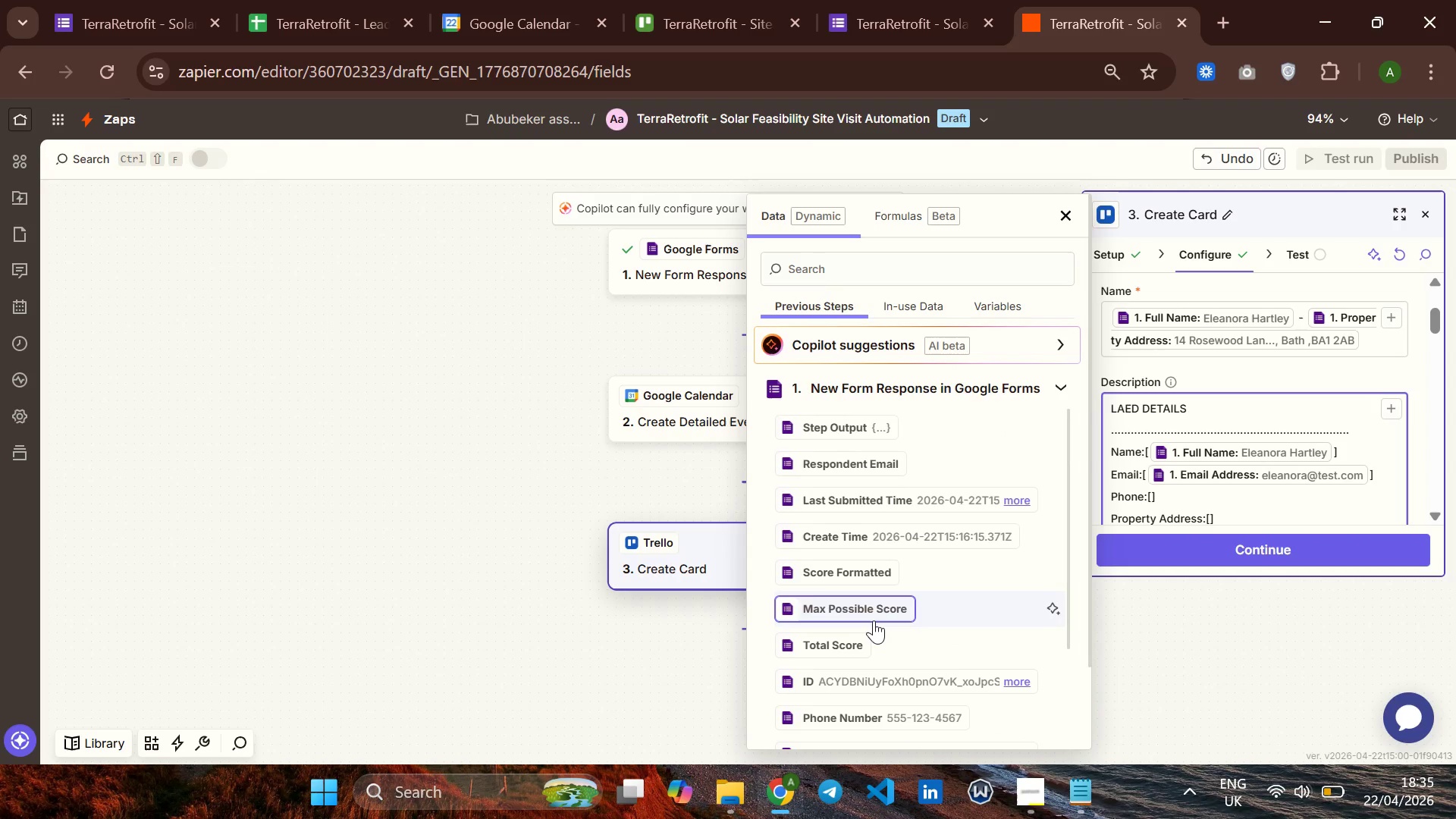 
scroll: coordinate [874, 620], scroll_direction: up, amount: 1.0
 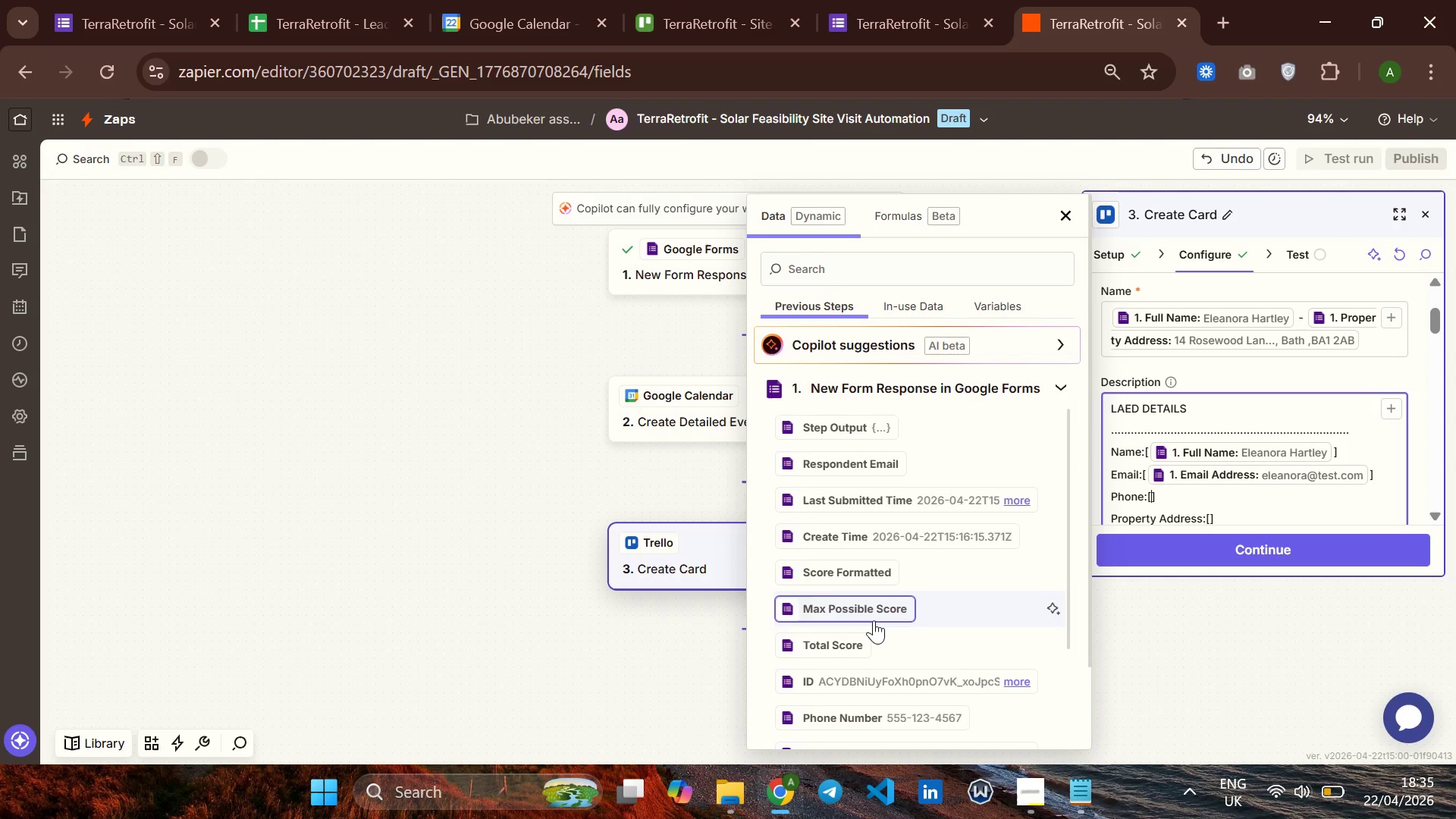 
scroll: coordinate [874, 620], scroll_direction: down, amount: 5.0
 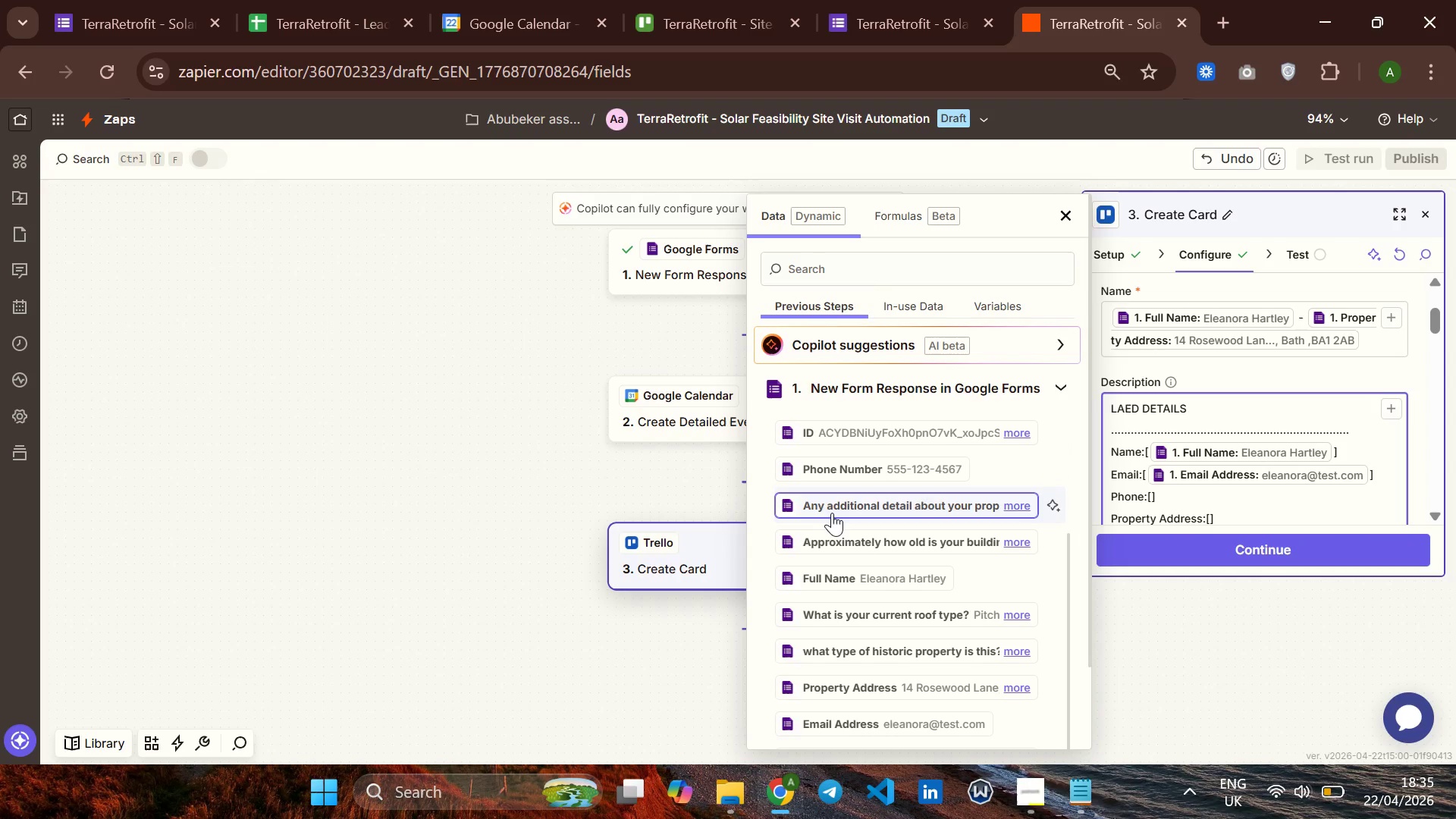 
left_click([856, 472])
 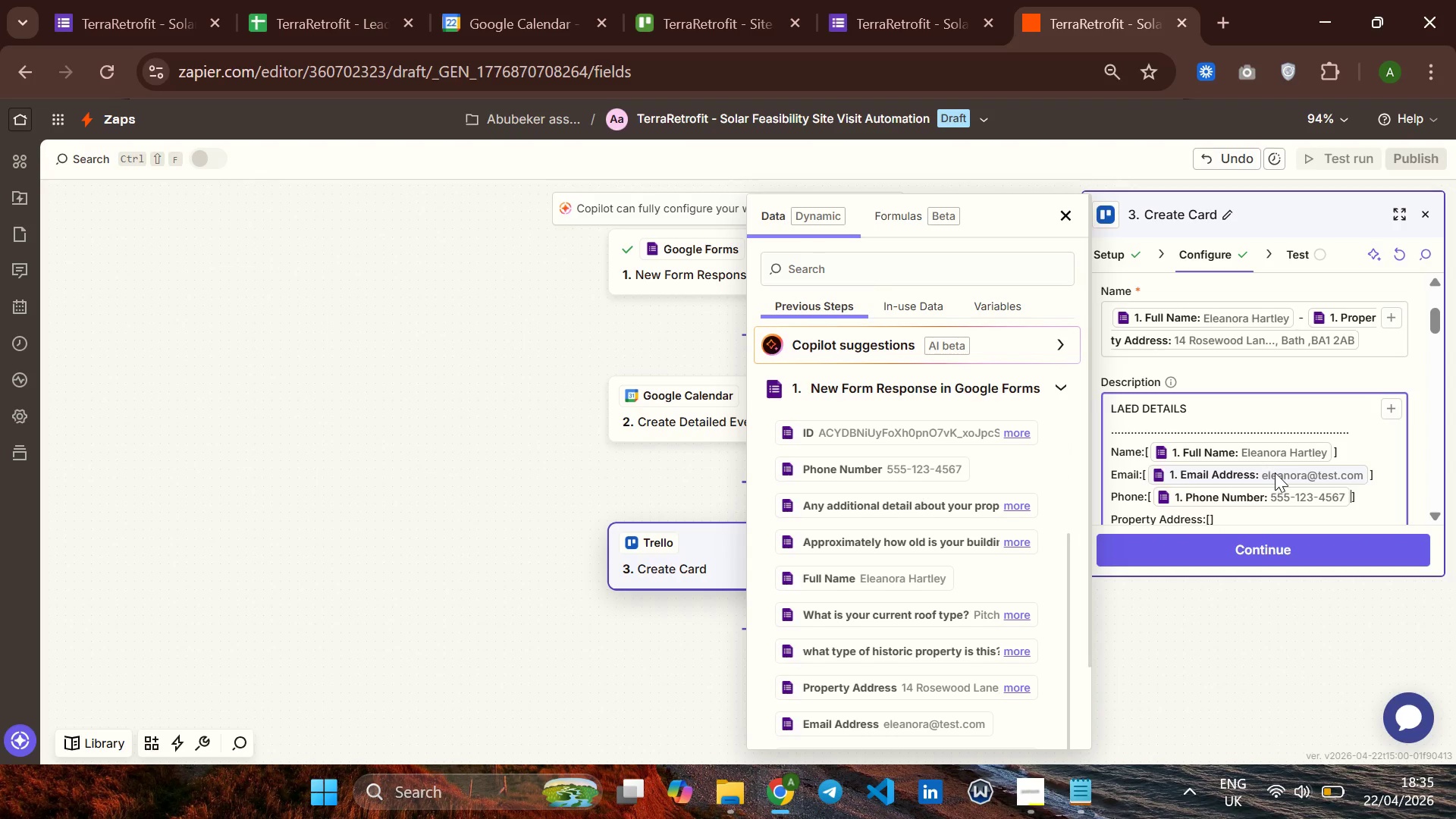 
scroll: coordinate [1275, 472], scroll_direction: down, amount: 3.0
 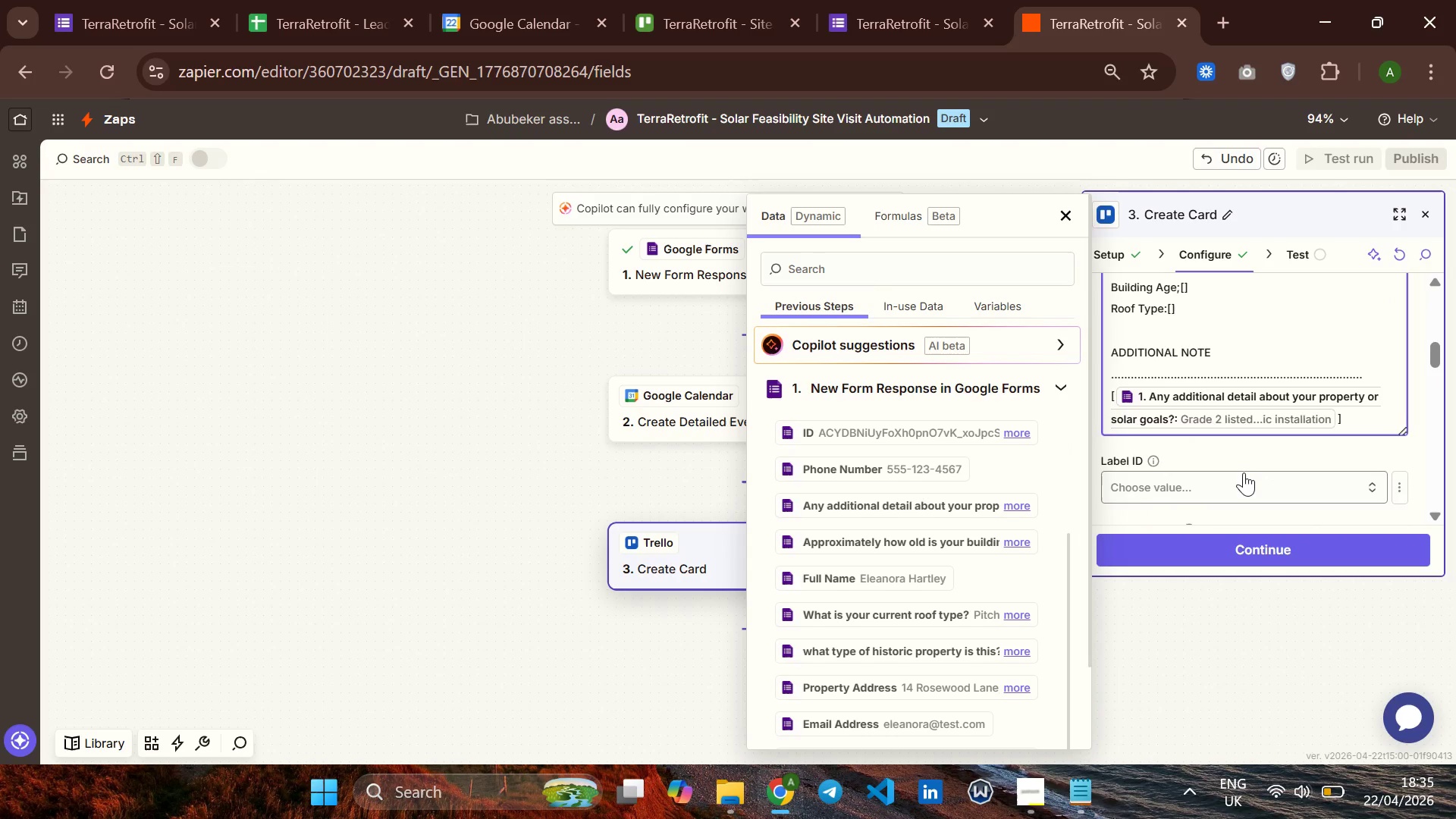 
scroll: coordinate [1244, 472], scroll_direction: up, amount: 1.0
 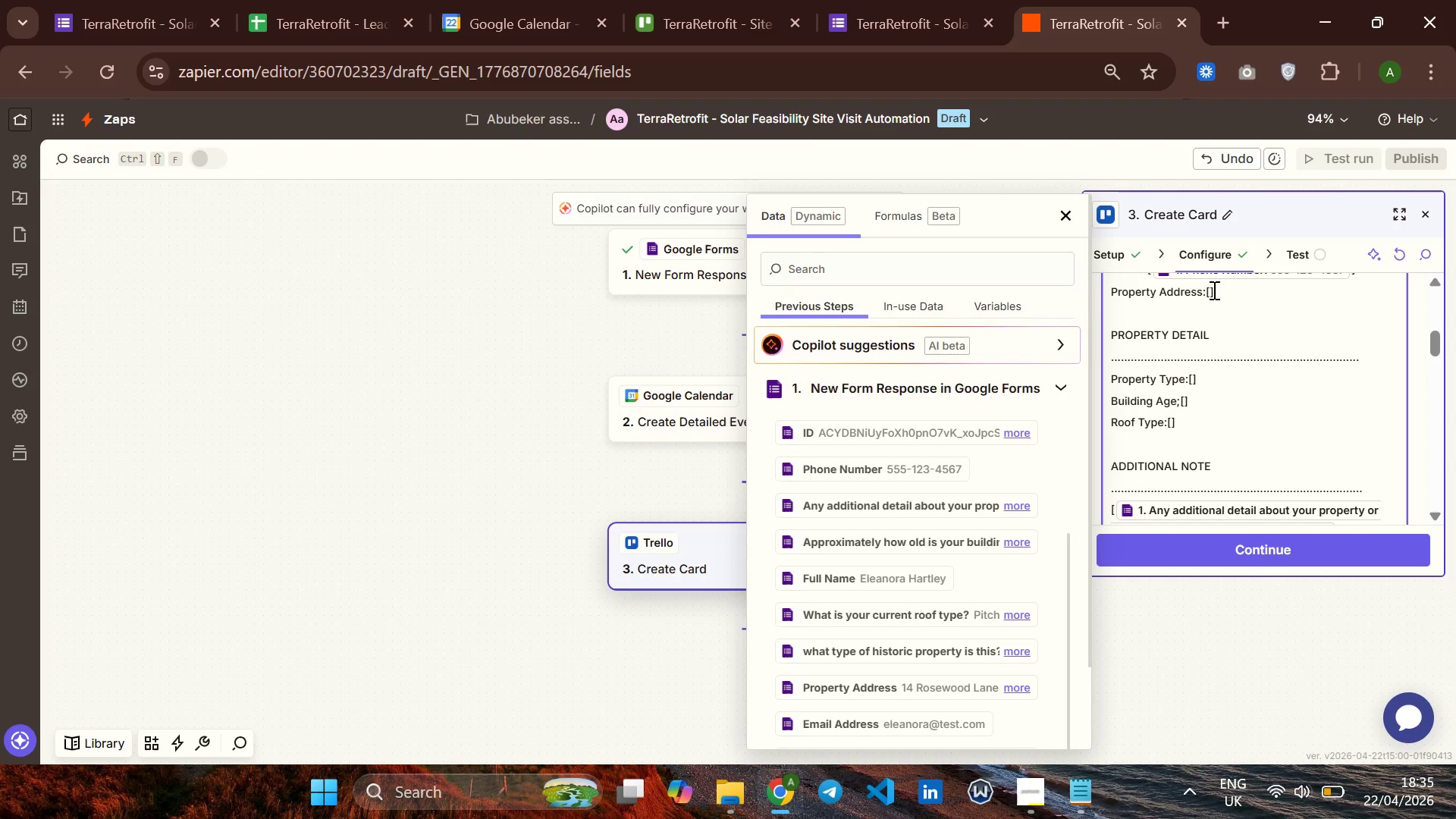 
left_click([1210, 296])
 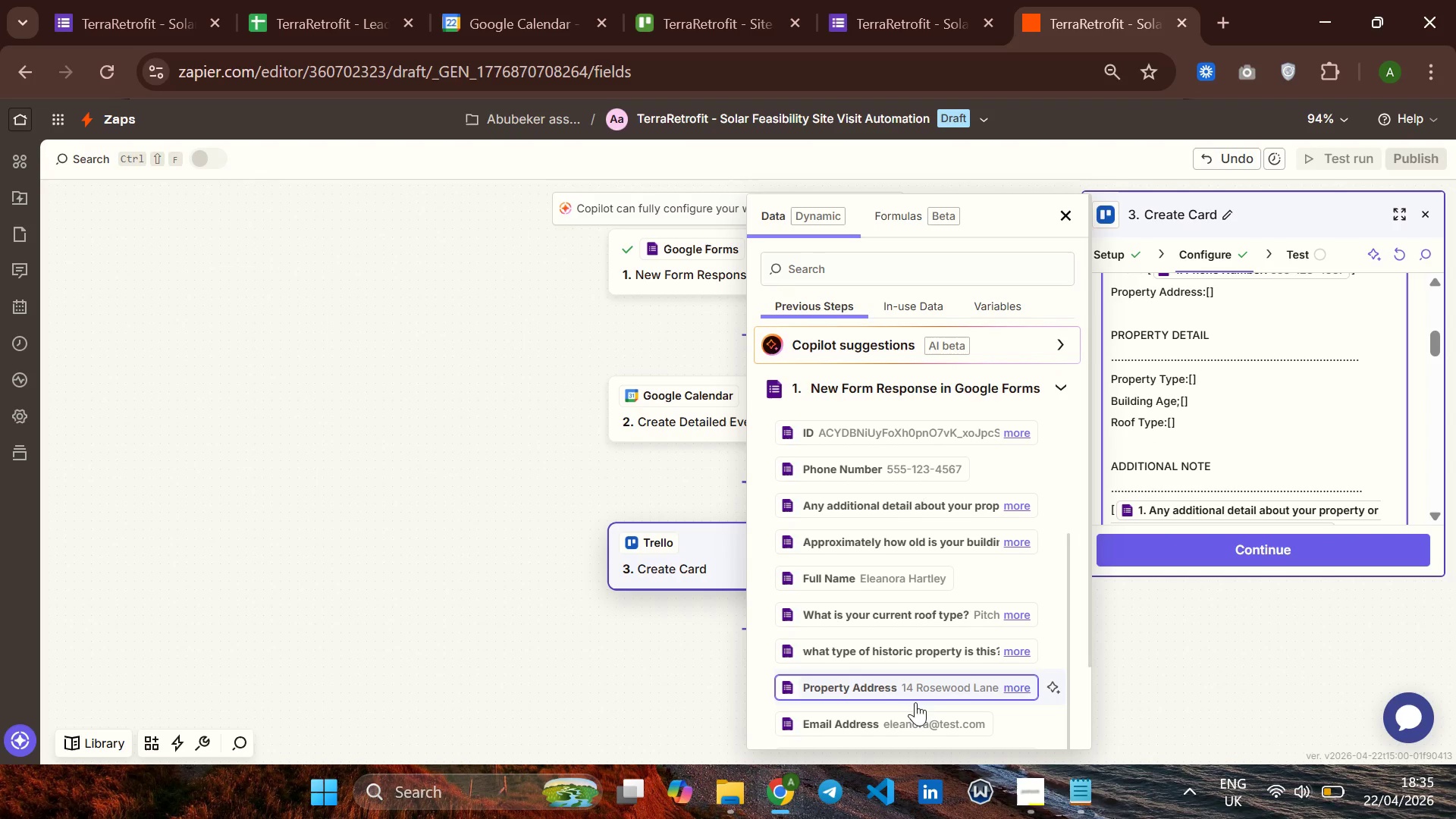 
left_click([857, 682])
 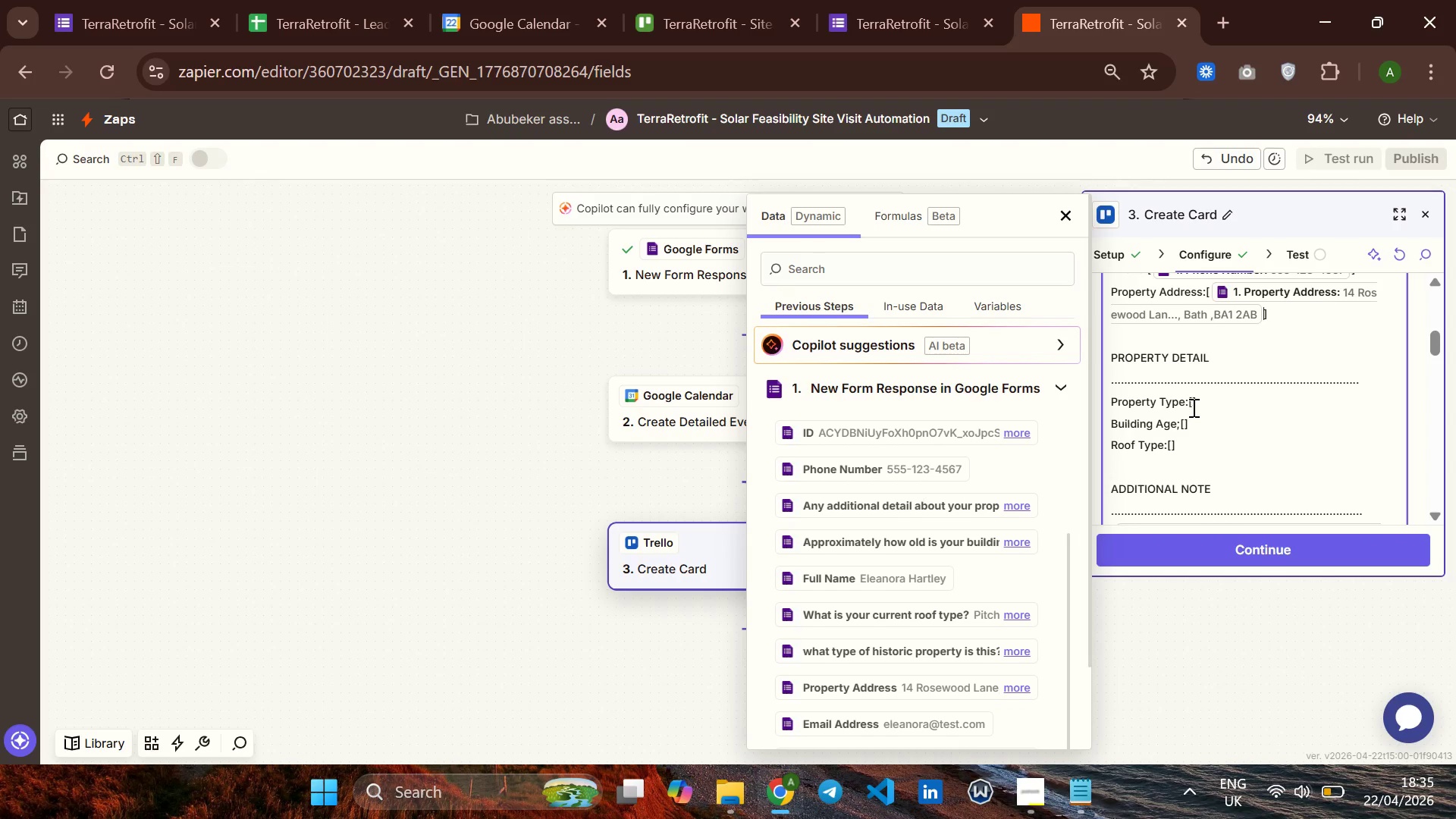 
left_click([1191, 403])
 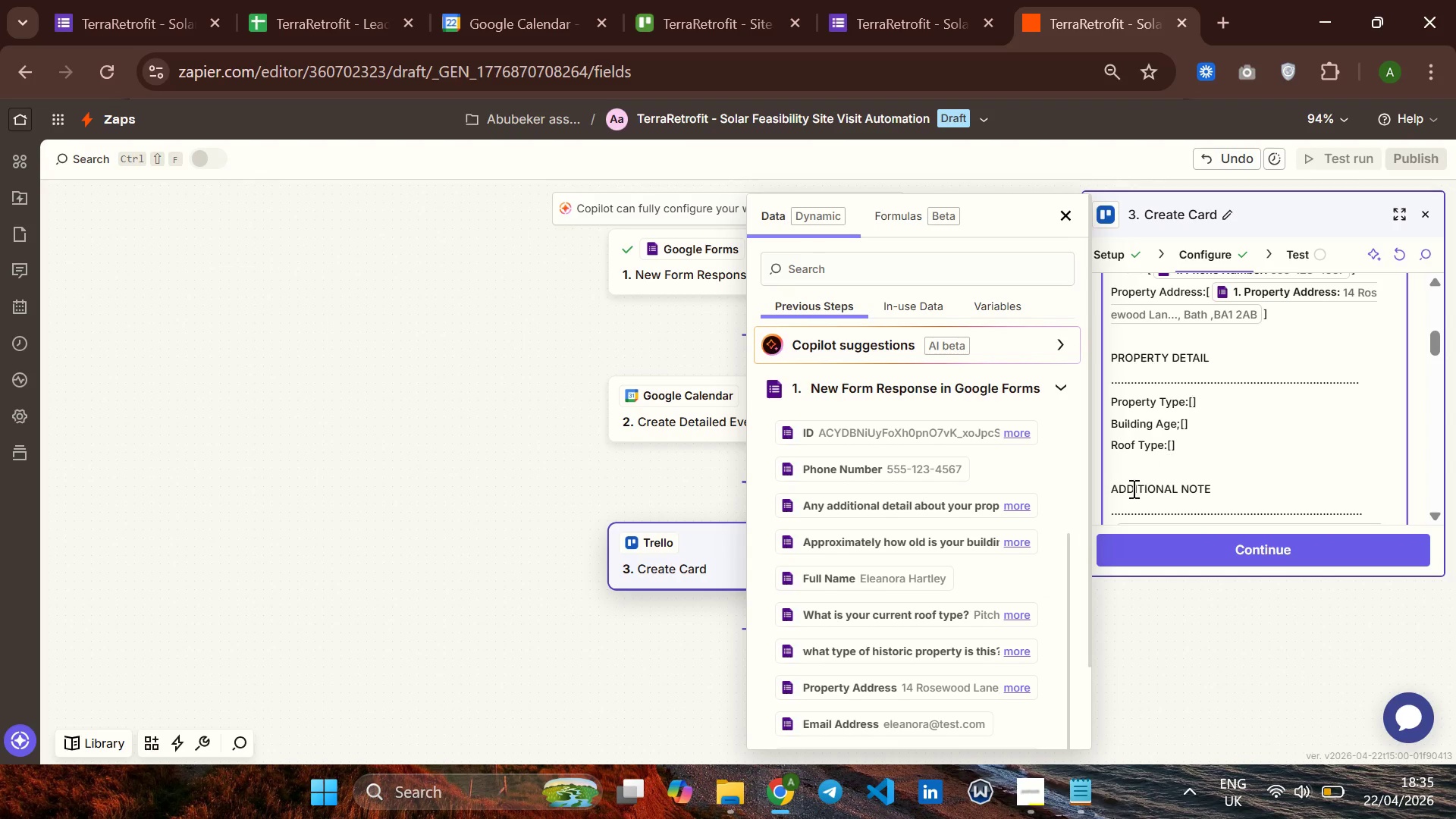 
wait(7.86)
 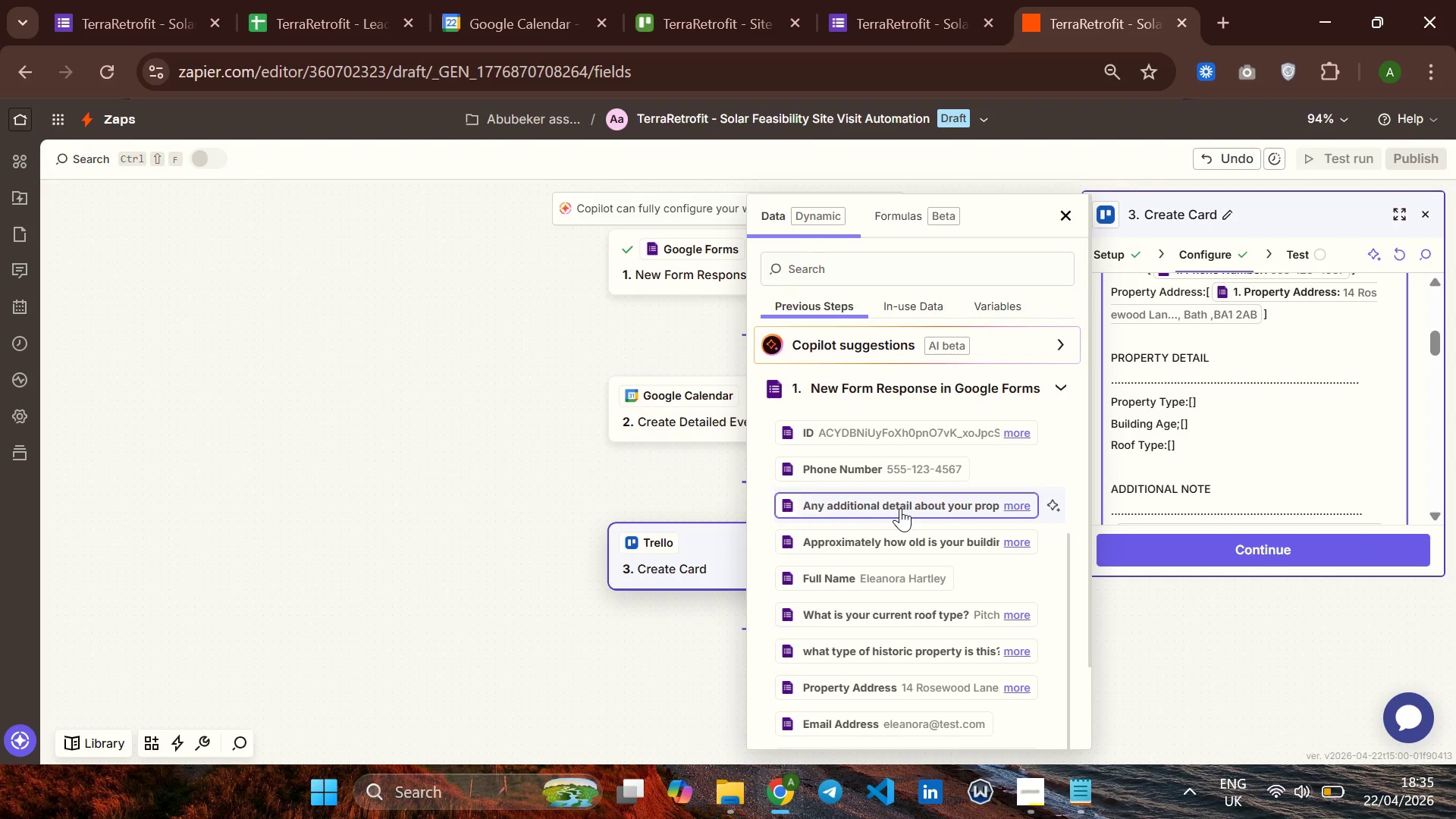 
left_click([933, 645])
 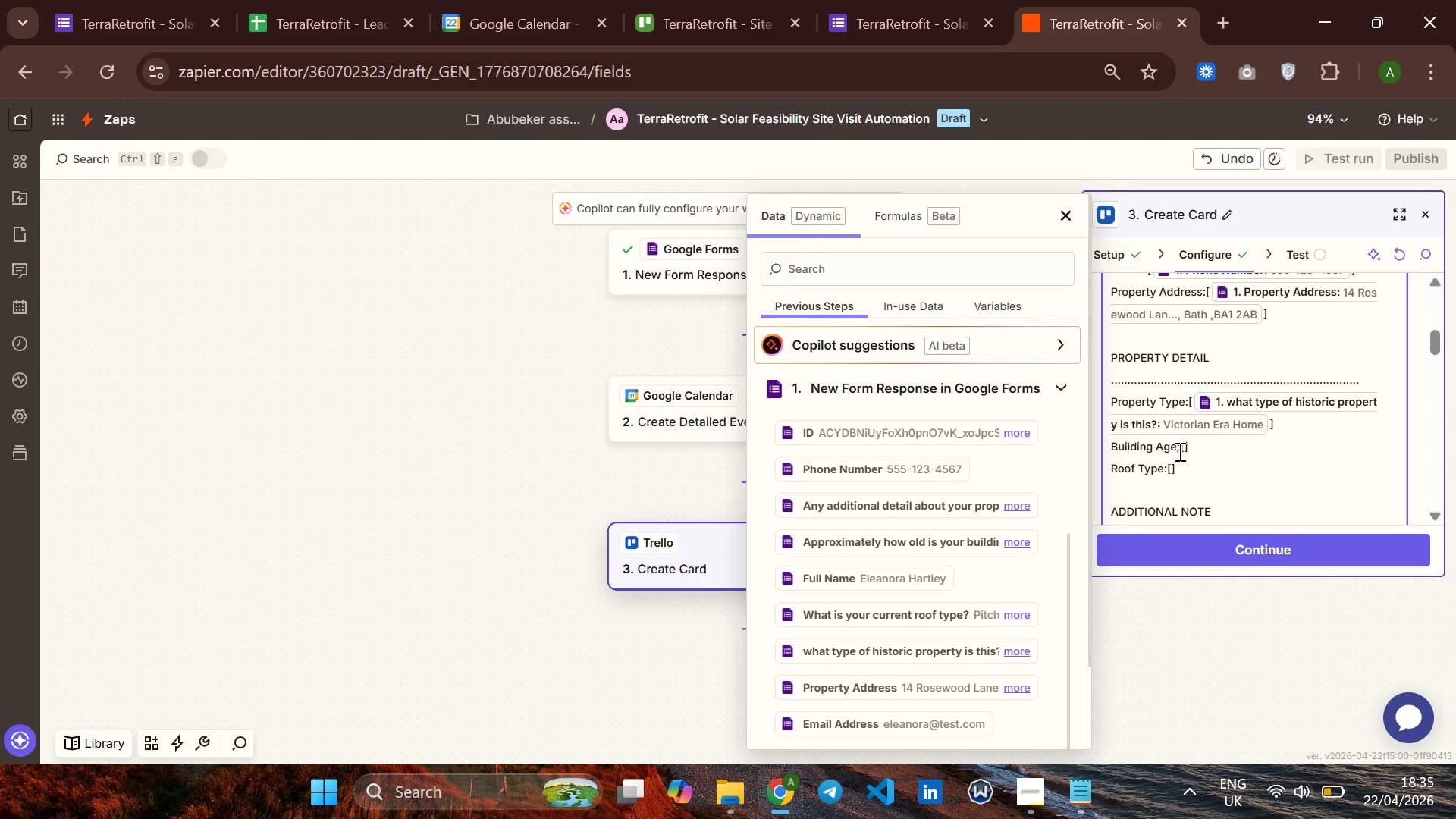 
left_click([1184, 449])
 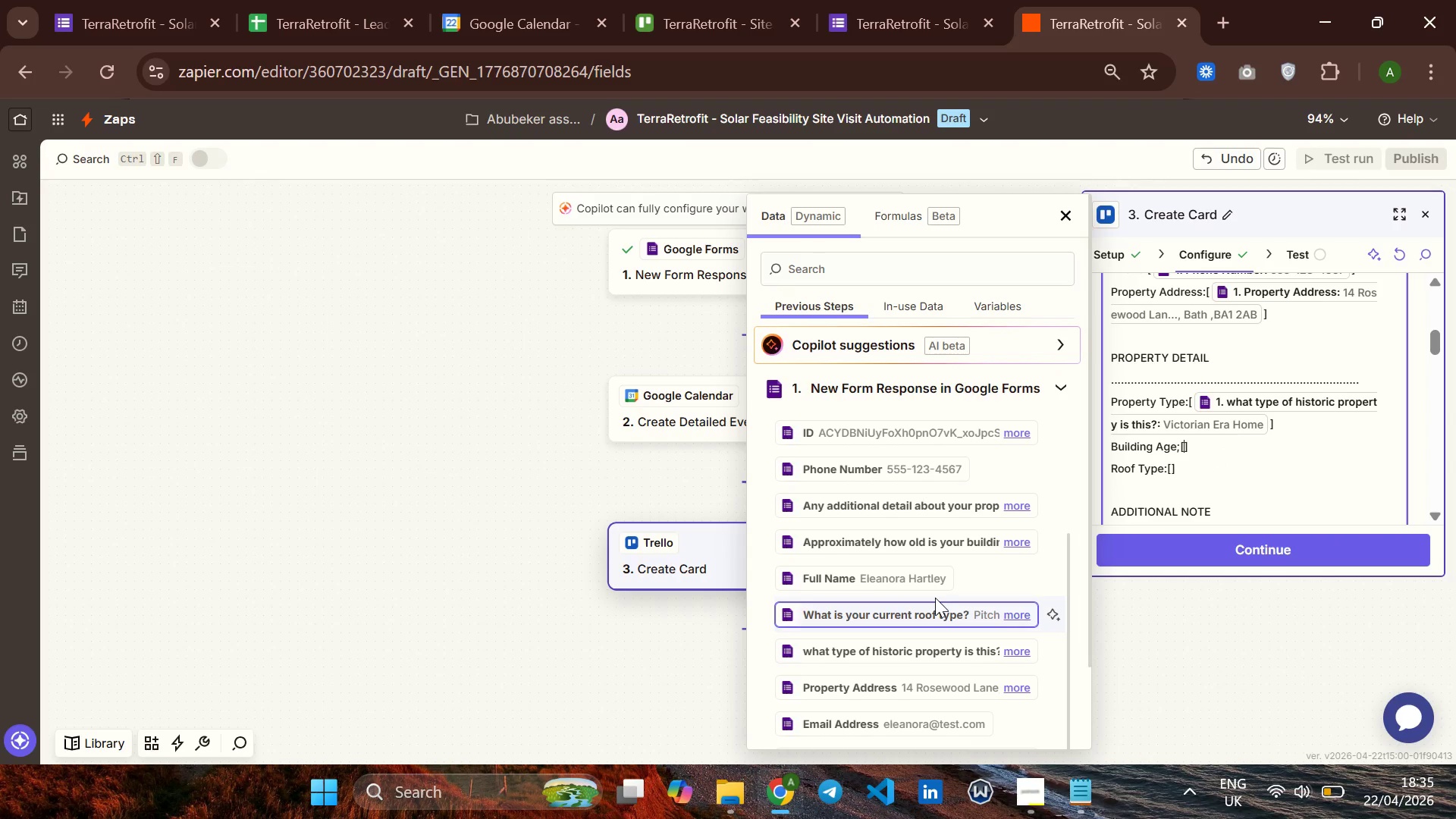 
left_click([934, 535])
 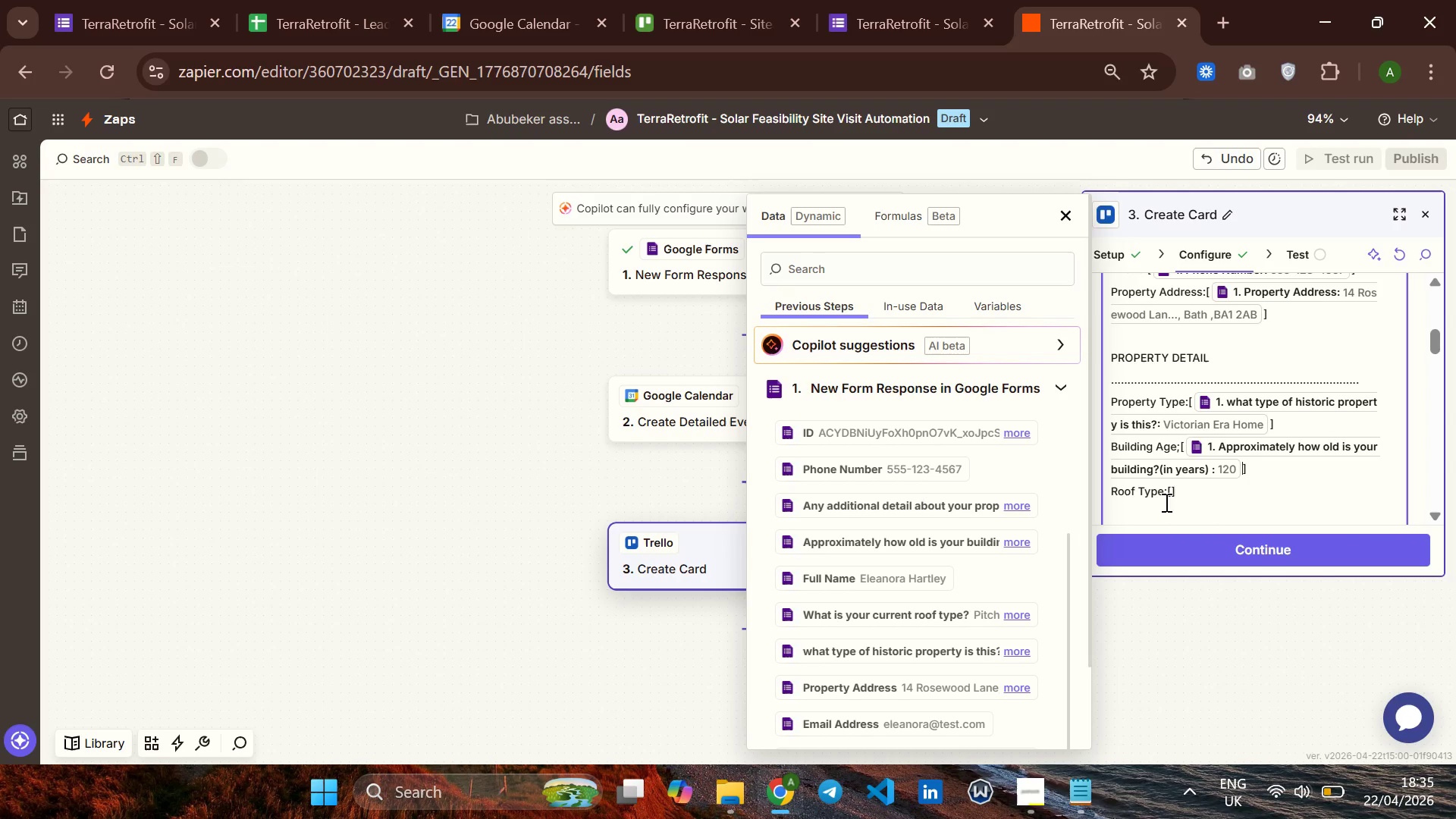 
left_click([1171, 492])
 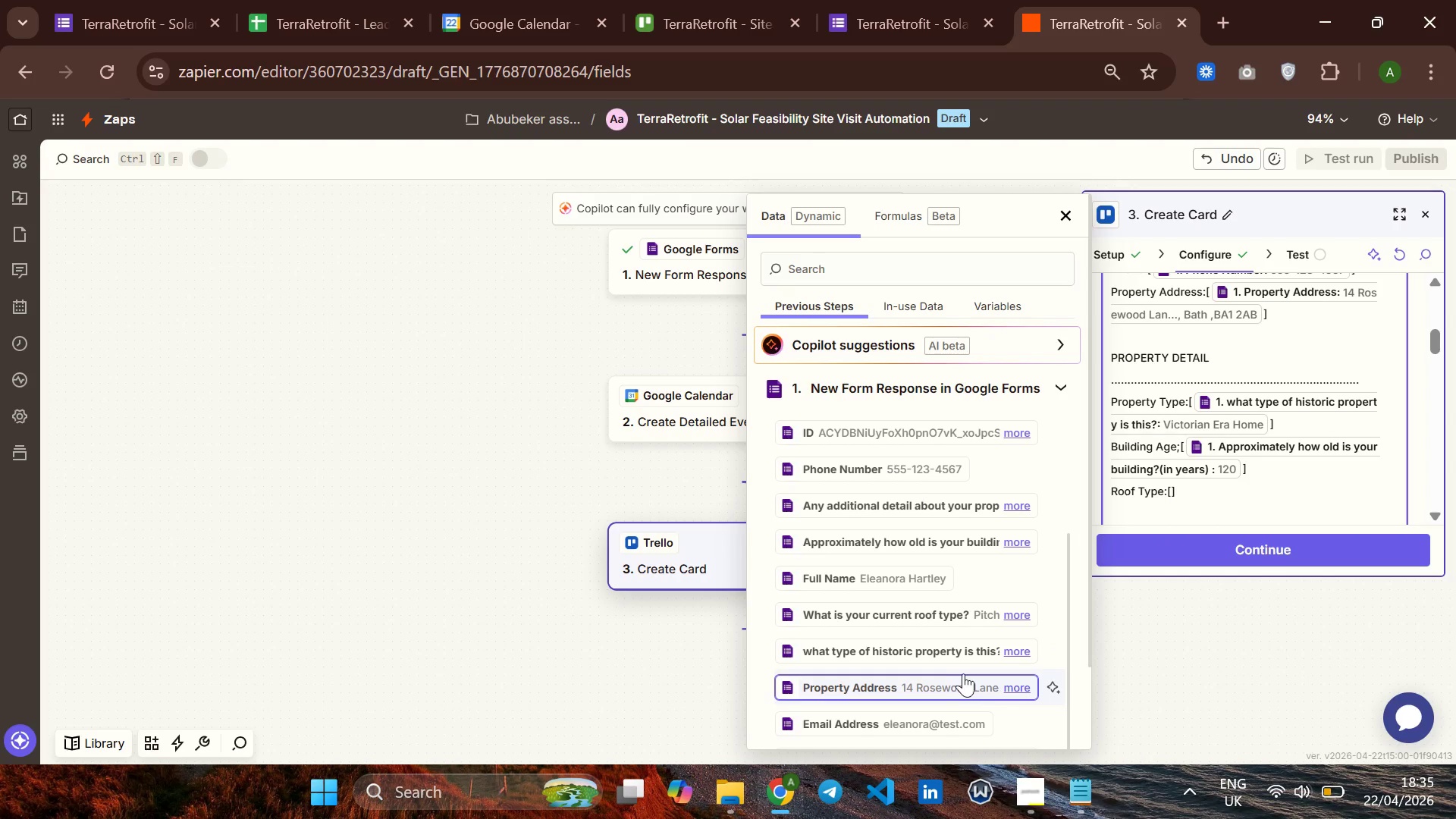 
left_click([923, 616])
 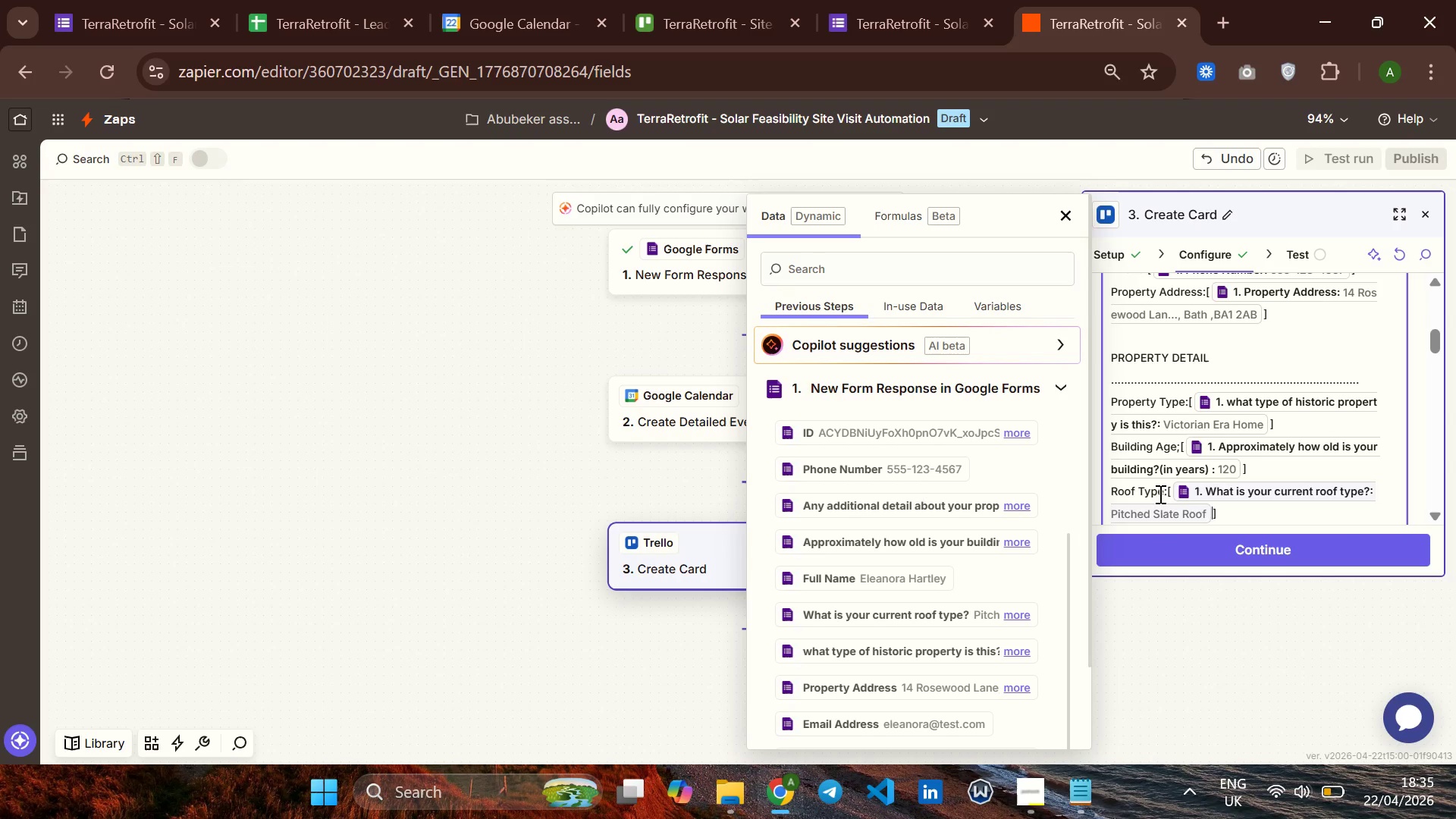 
scroll: coordinate [1182, 474], scroll_direction: down, amount: 2.0
 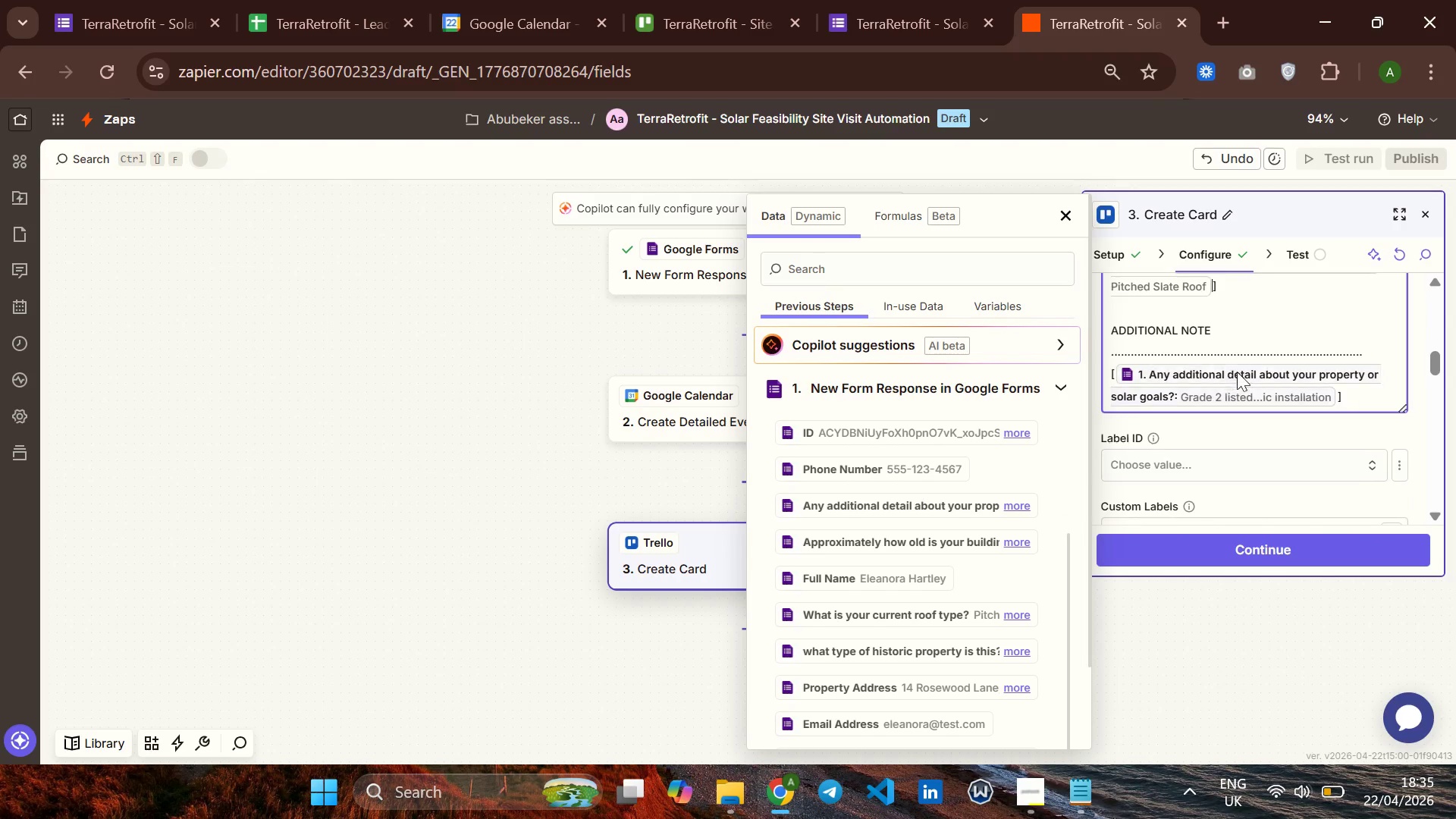 
left_click([1256, 321])
 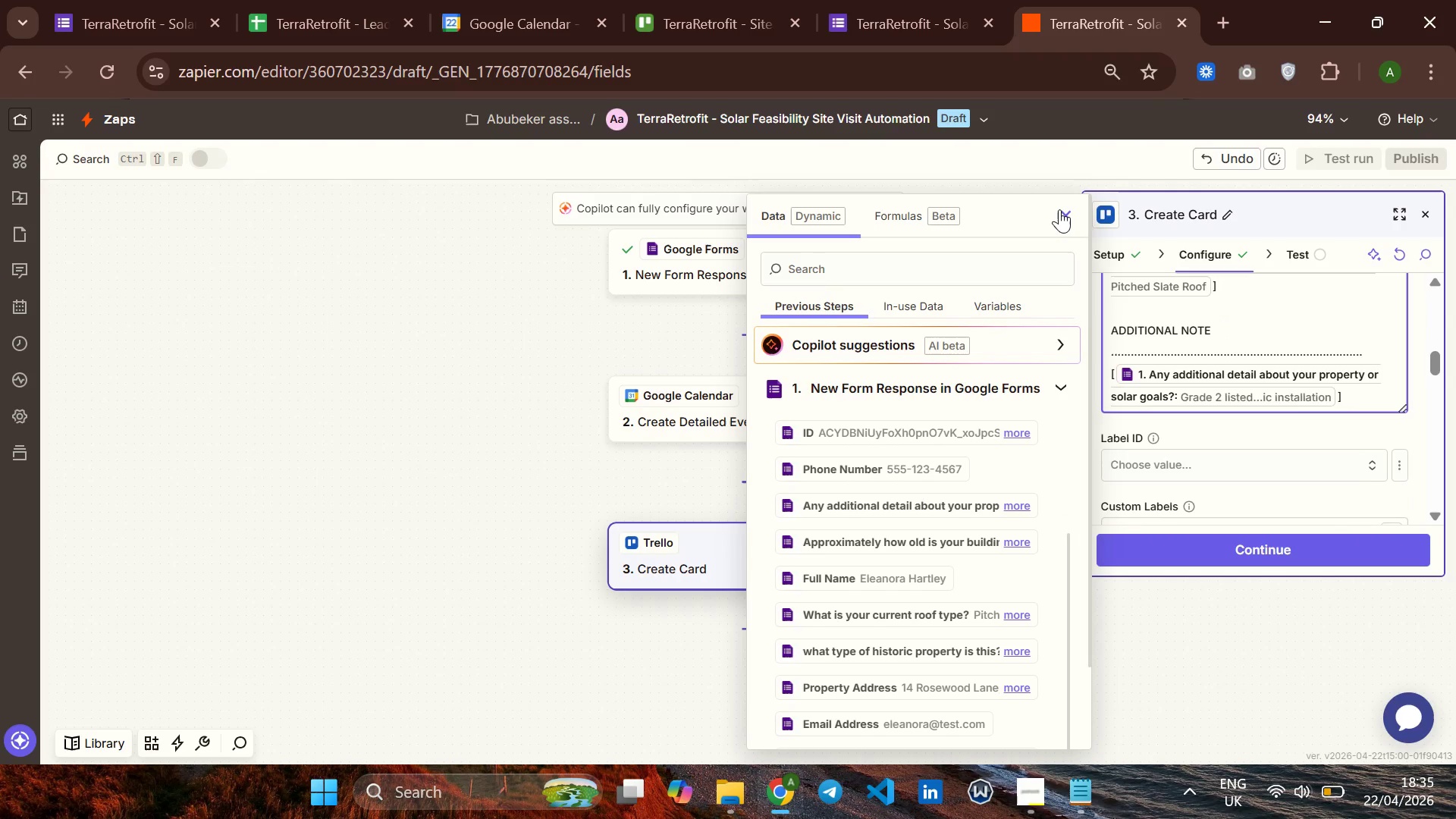 
left_click([1063, 207])
 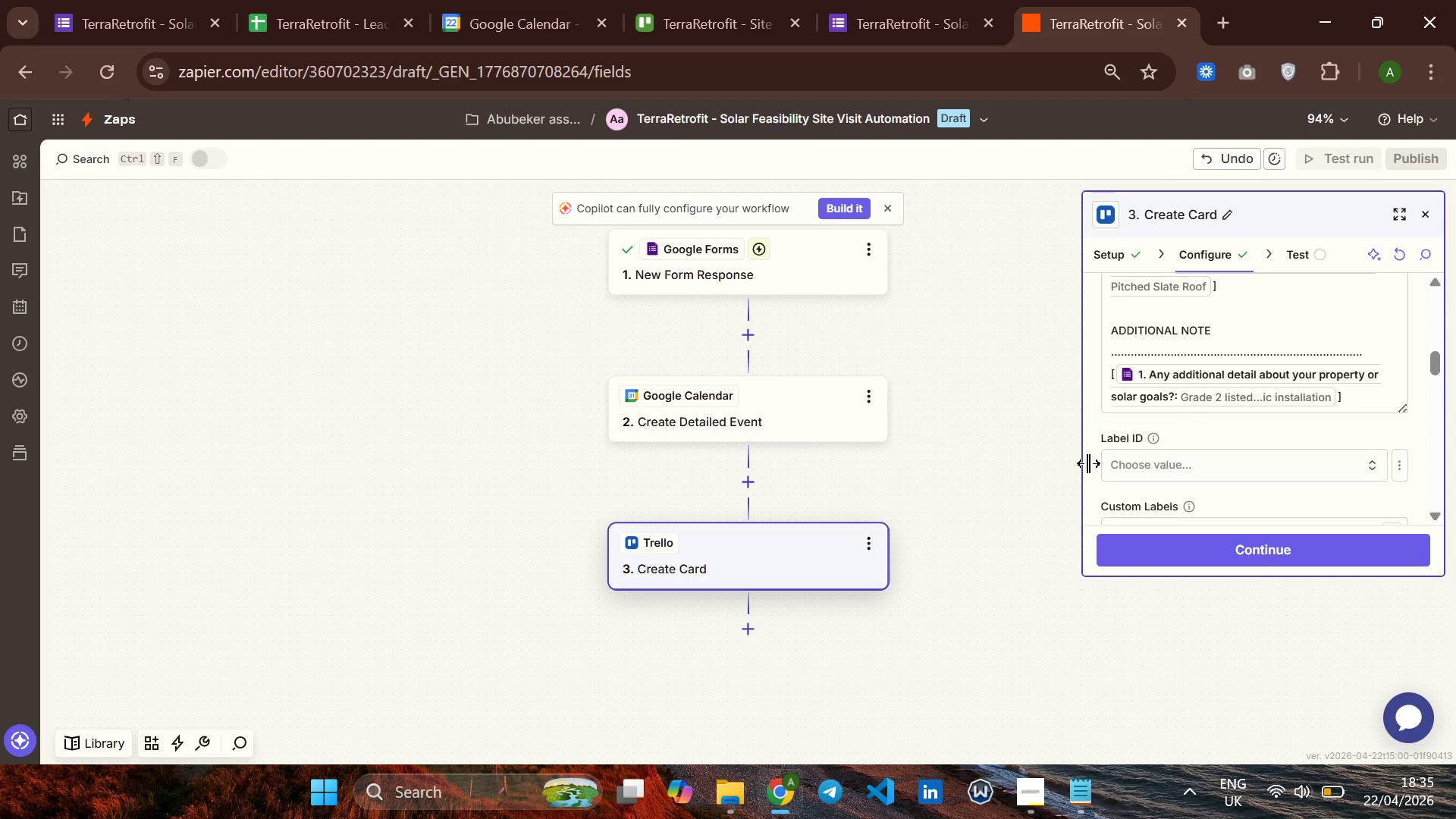 
left_click([1194, 468])
 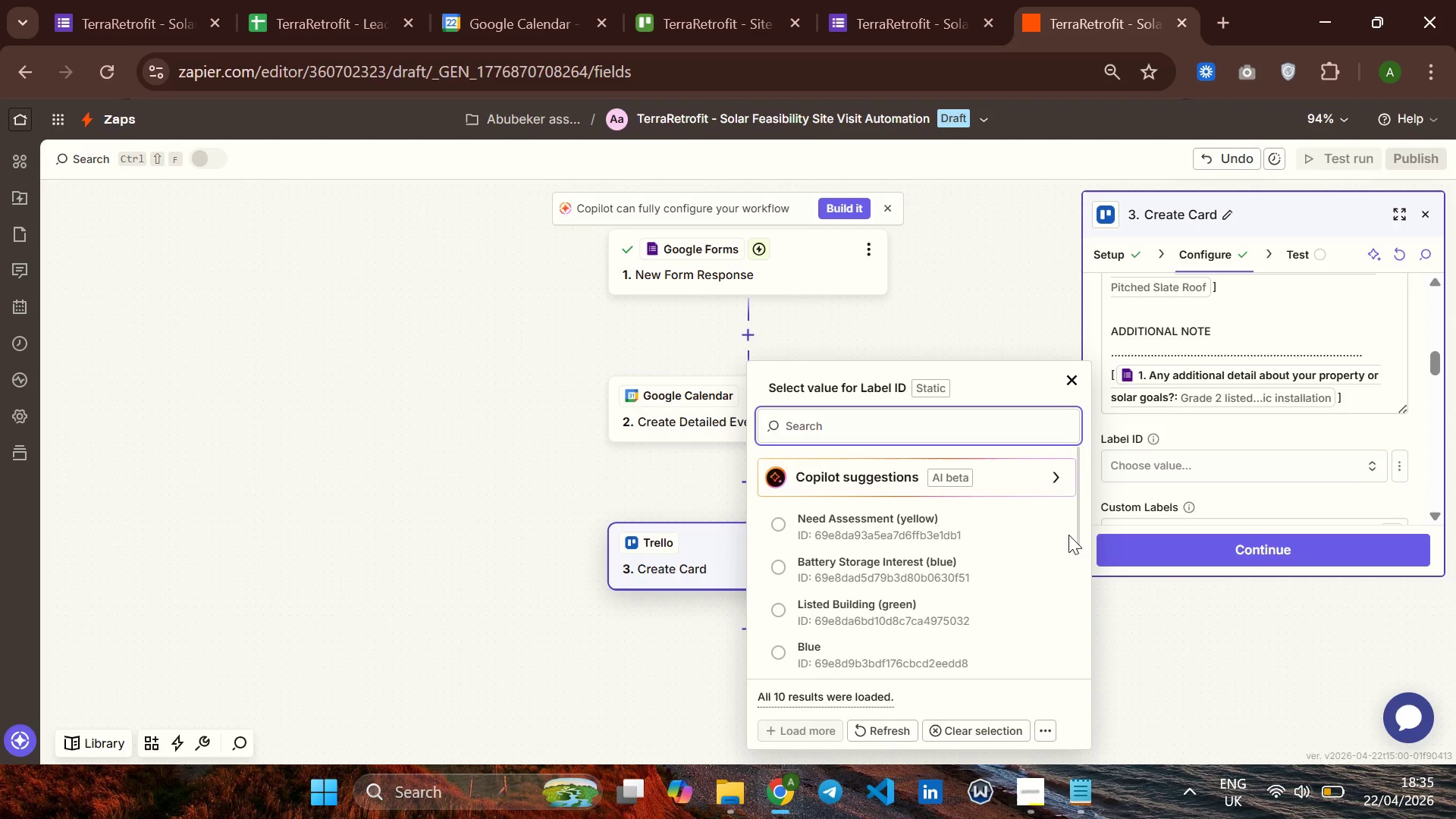 
wait(5.84)
 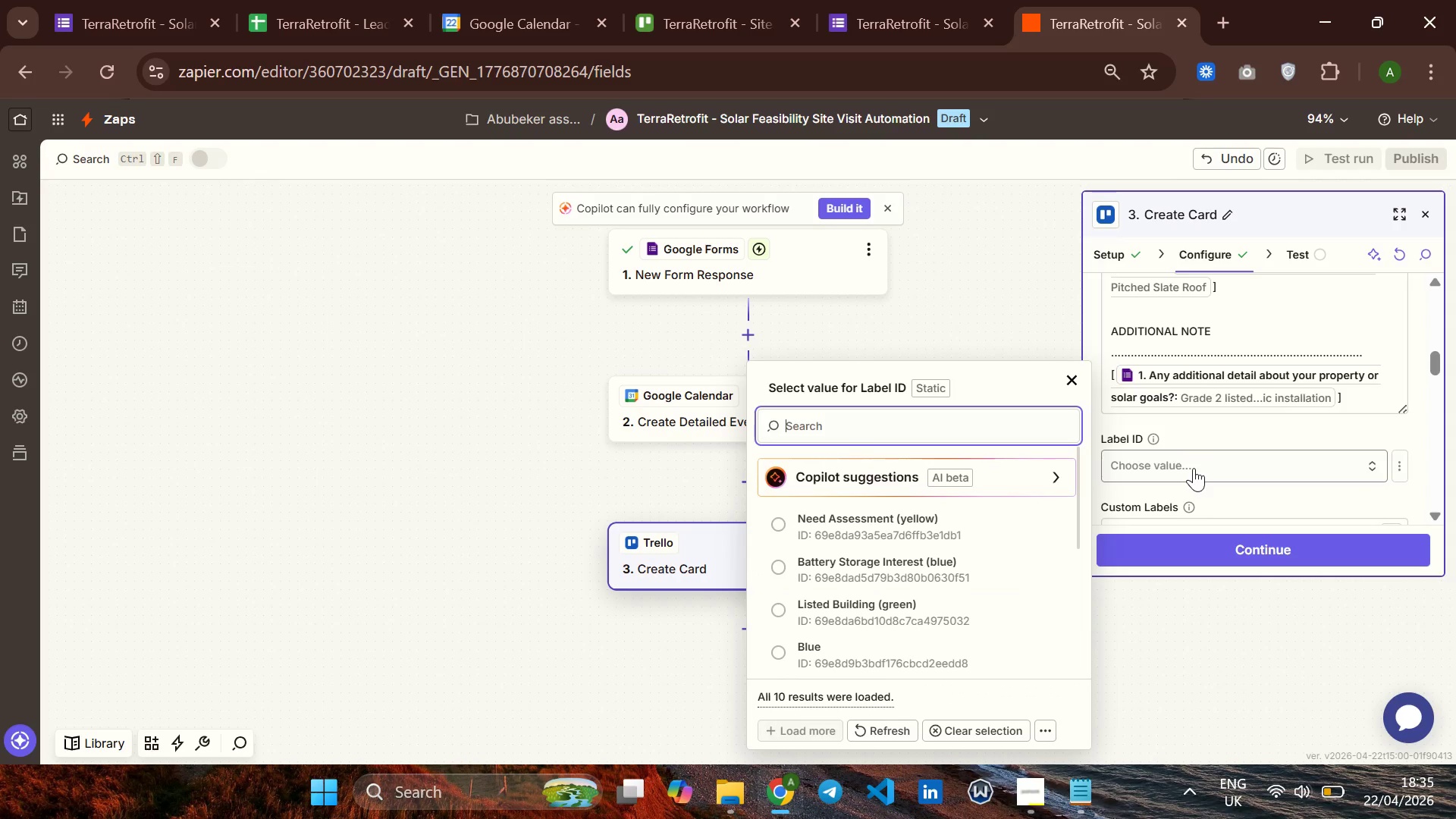 
left_click([779, 522])
 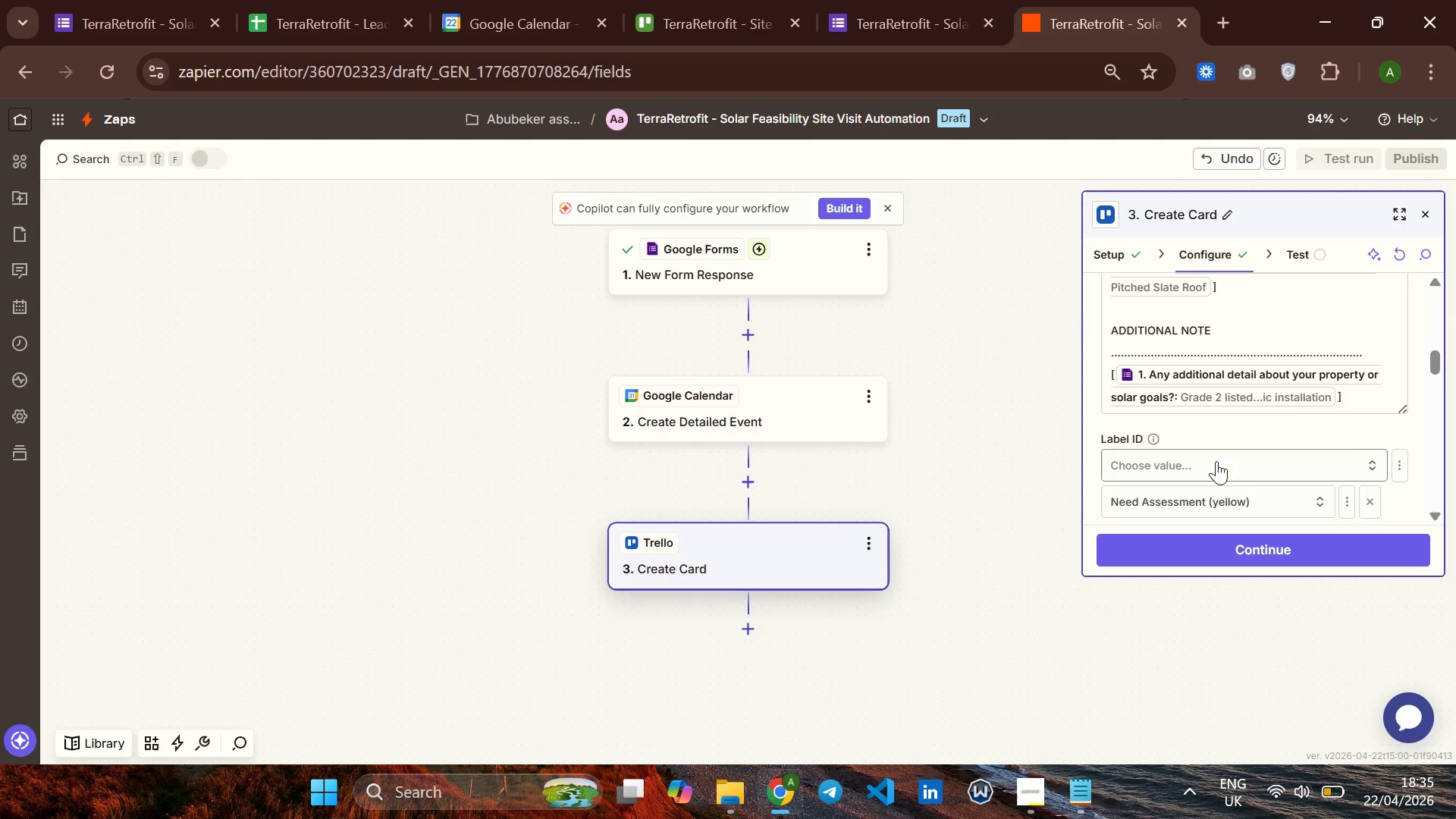 
scroll: coordinate [1217, 460], scroll_direction: down, amount: 3.0
 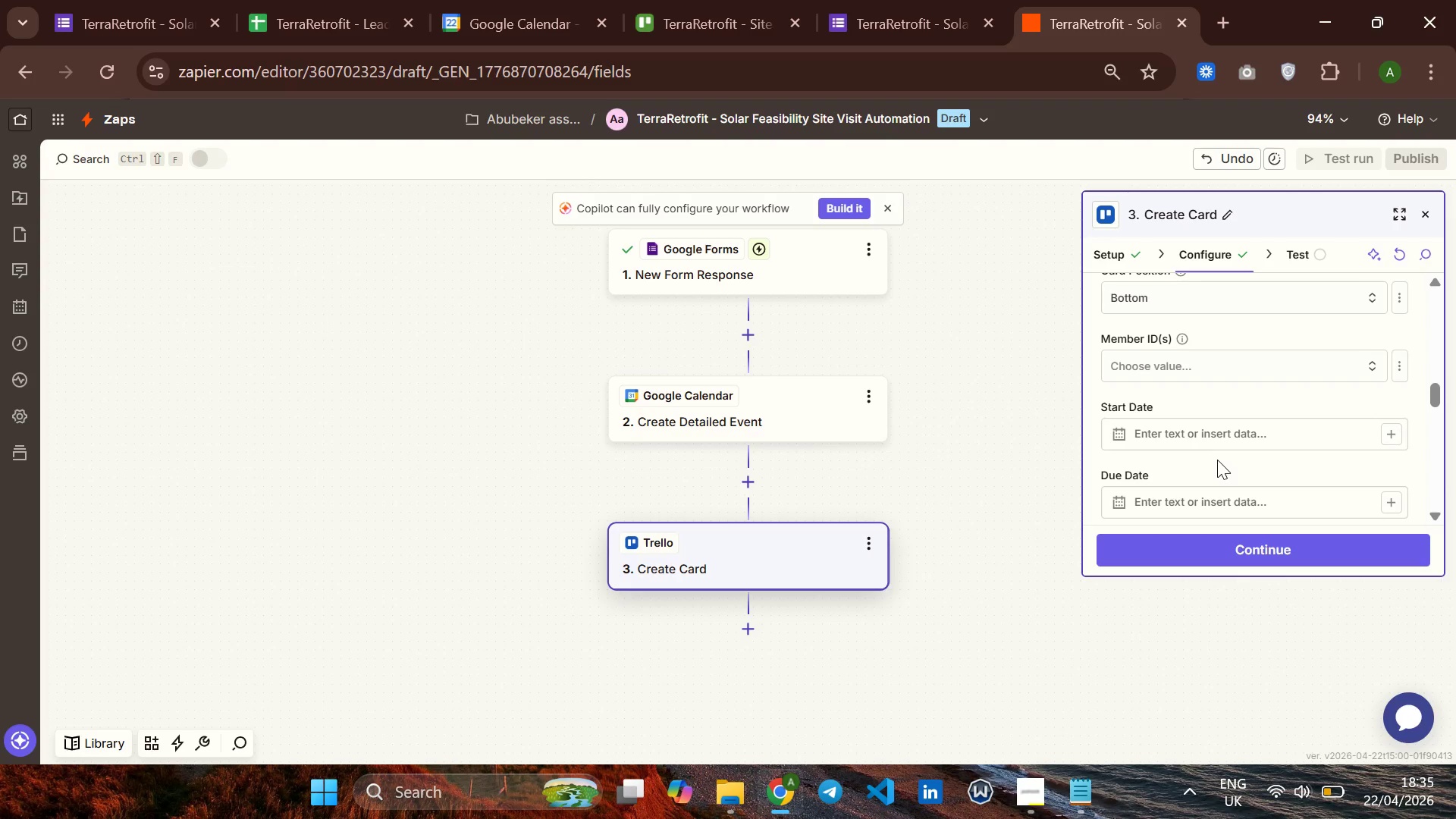 
scroll: coordinate [1217, 460], scroll_direction: up, amount: 1.0
 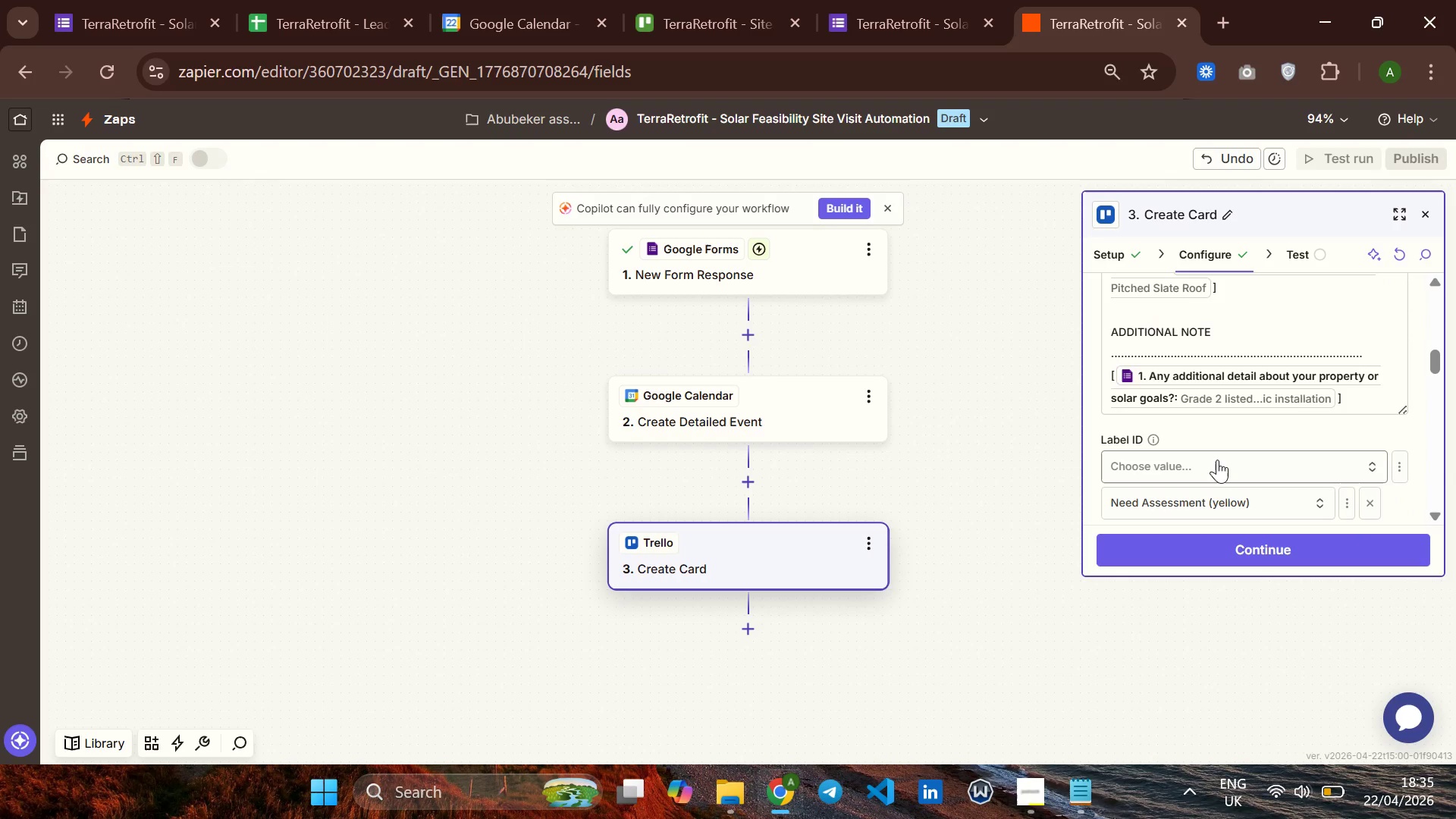 
scroll: coordinate [1217, 460], scroll_direction: down, amount: 2.0
 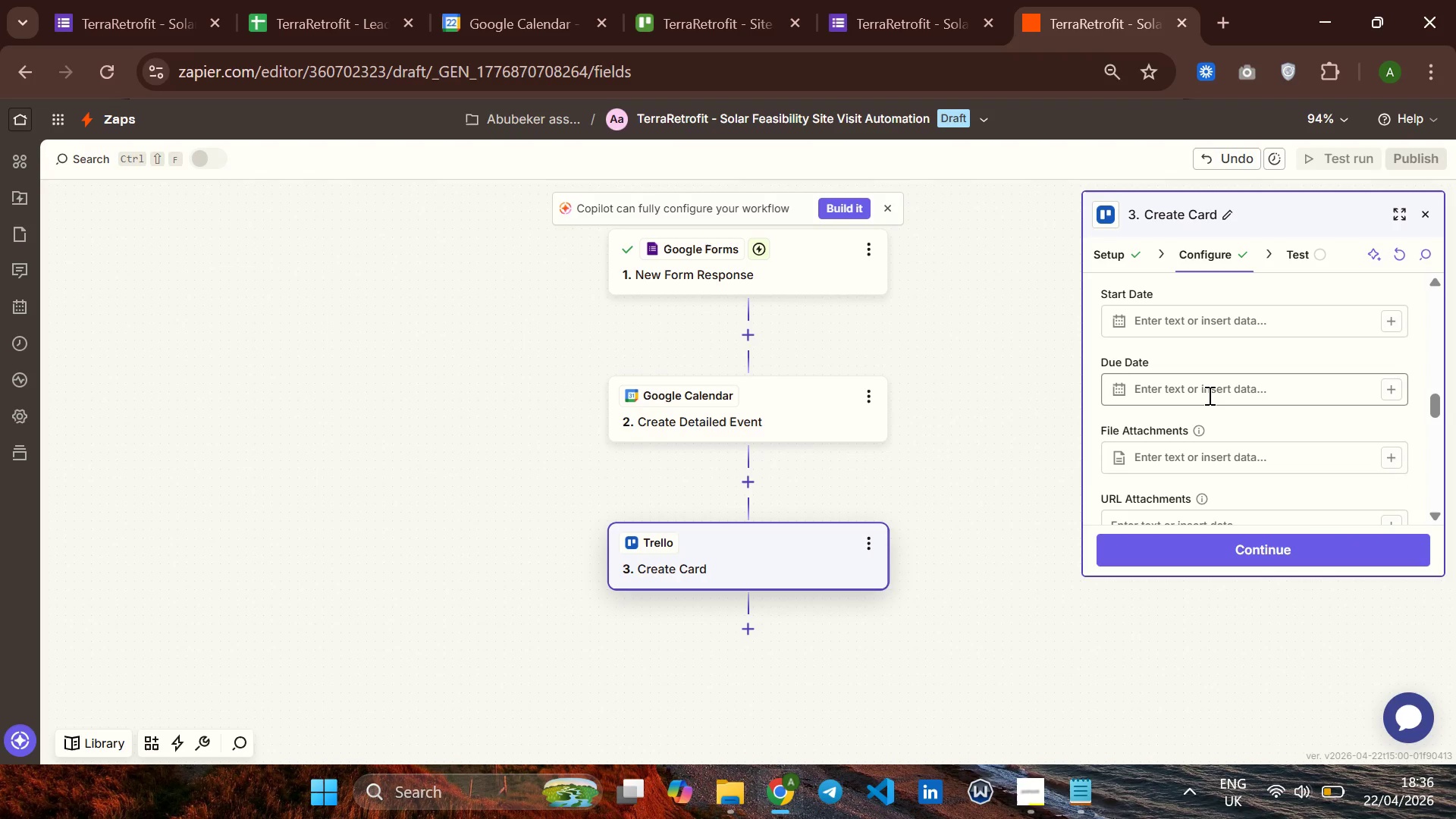 
wait(9.11)
 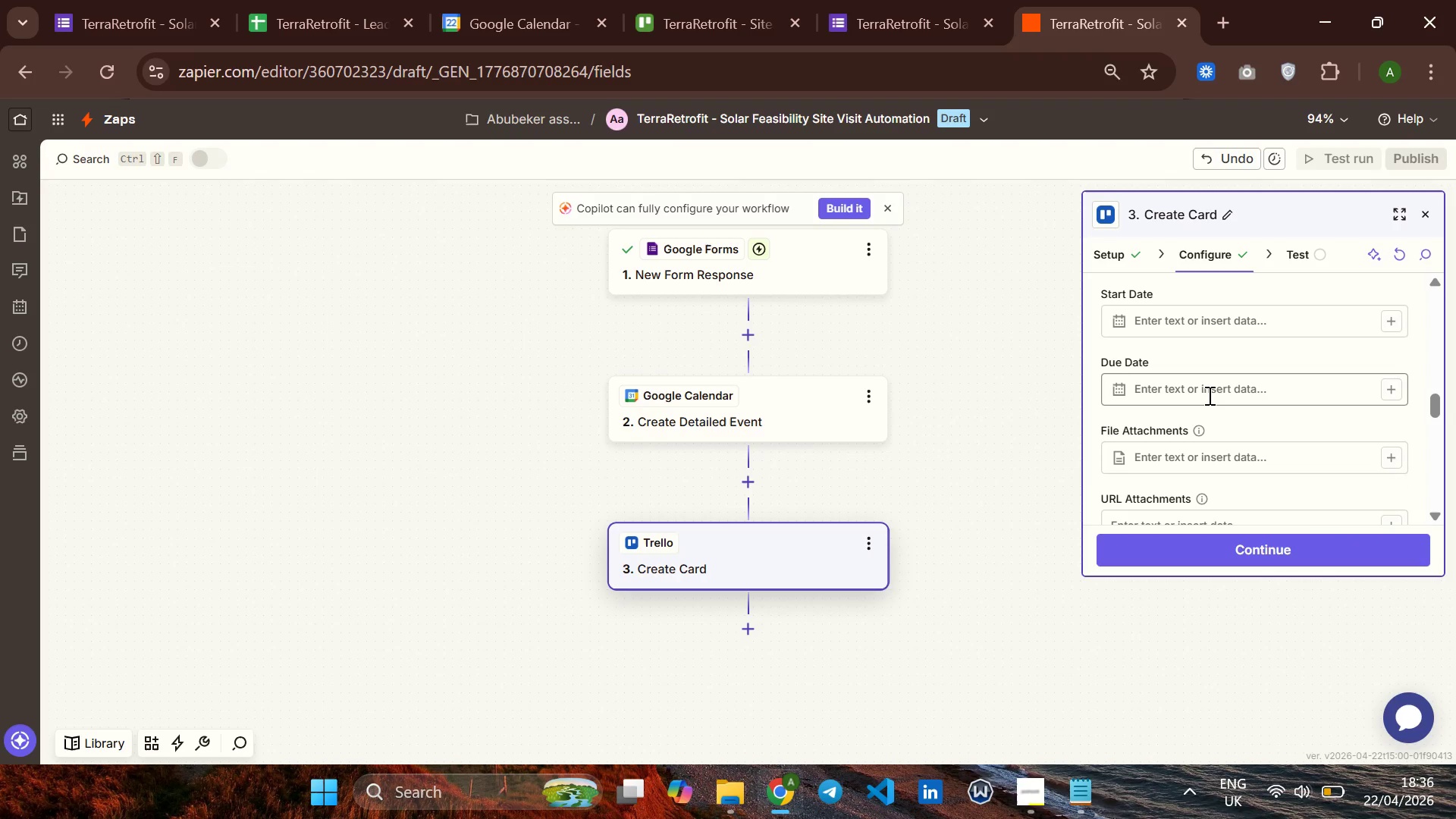 
left_click([1189, 470])
 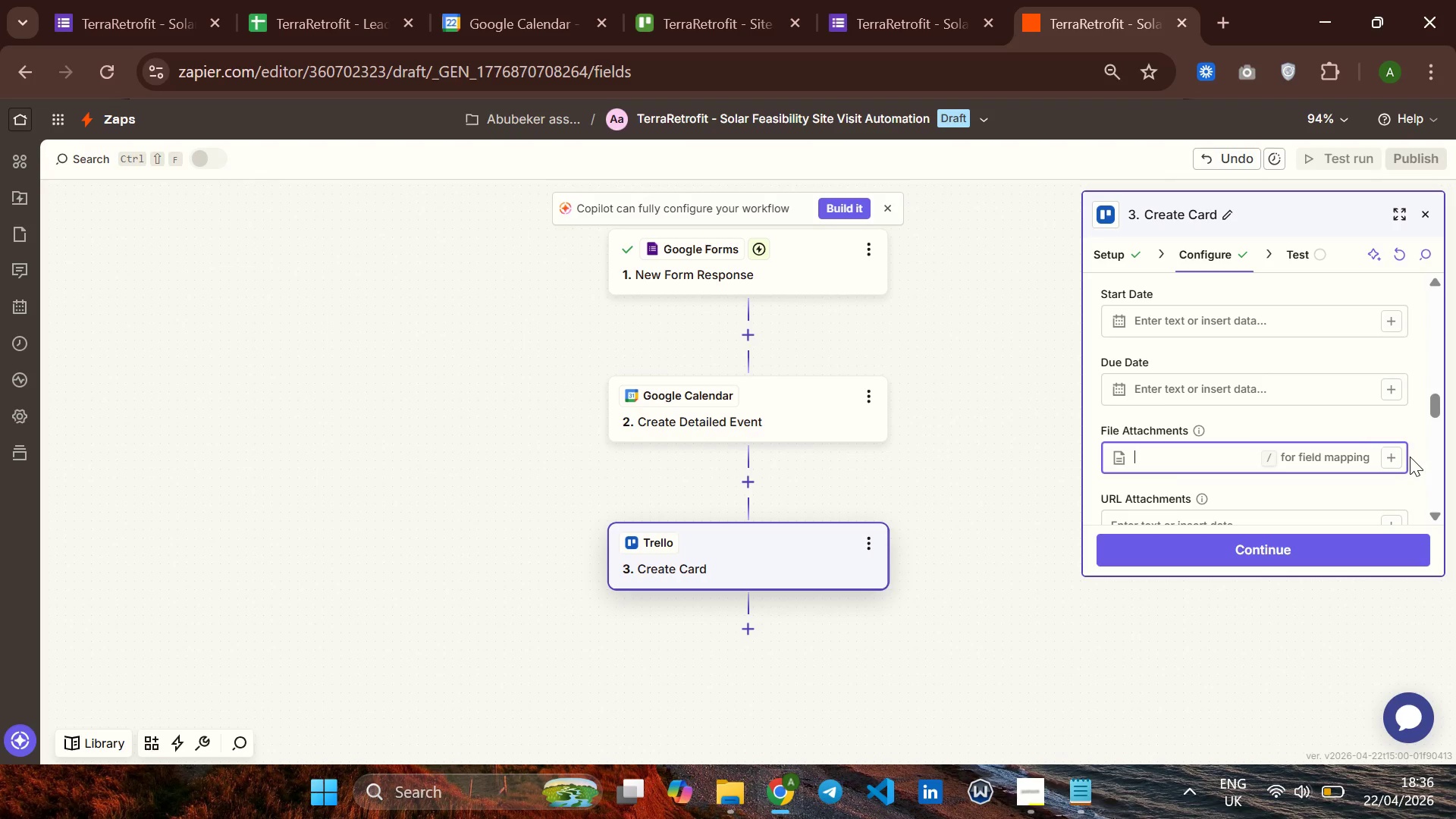 
left_click([1392, 463])
 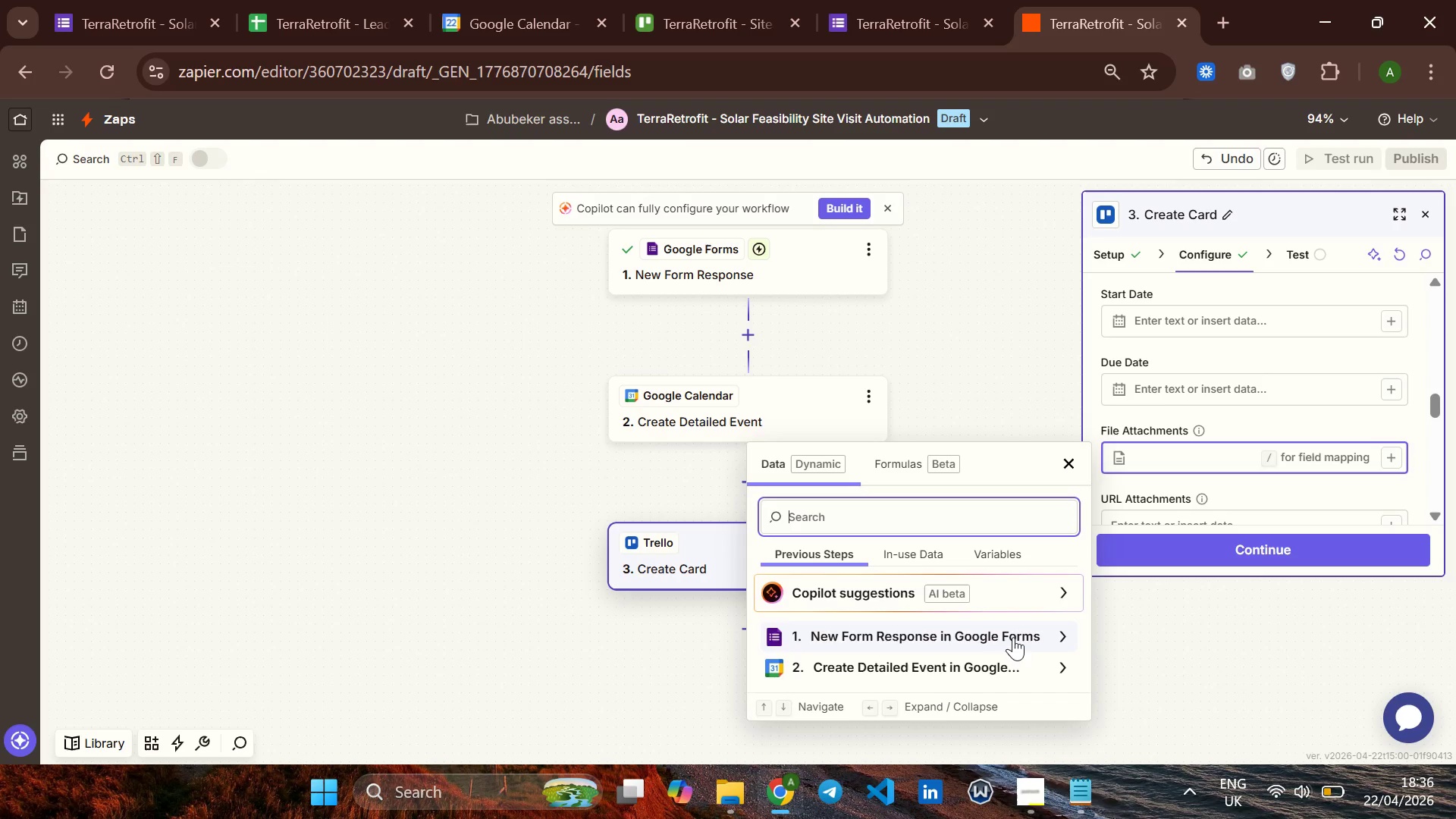 
scroll: coordinate [1006, 642], scroll_direction: down, amount: 1.0
 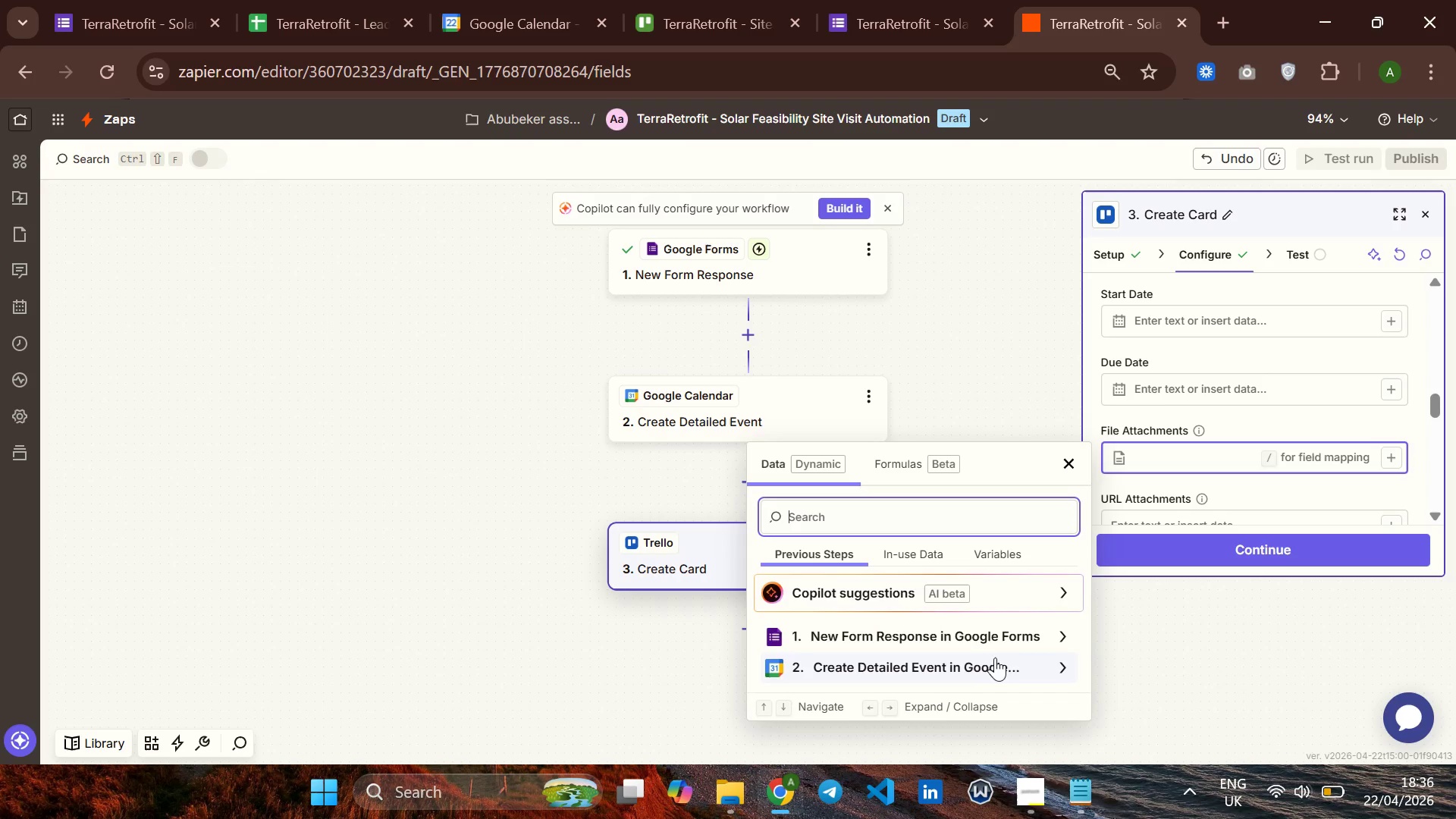 
left_click([1022, 639])
 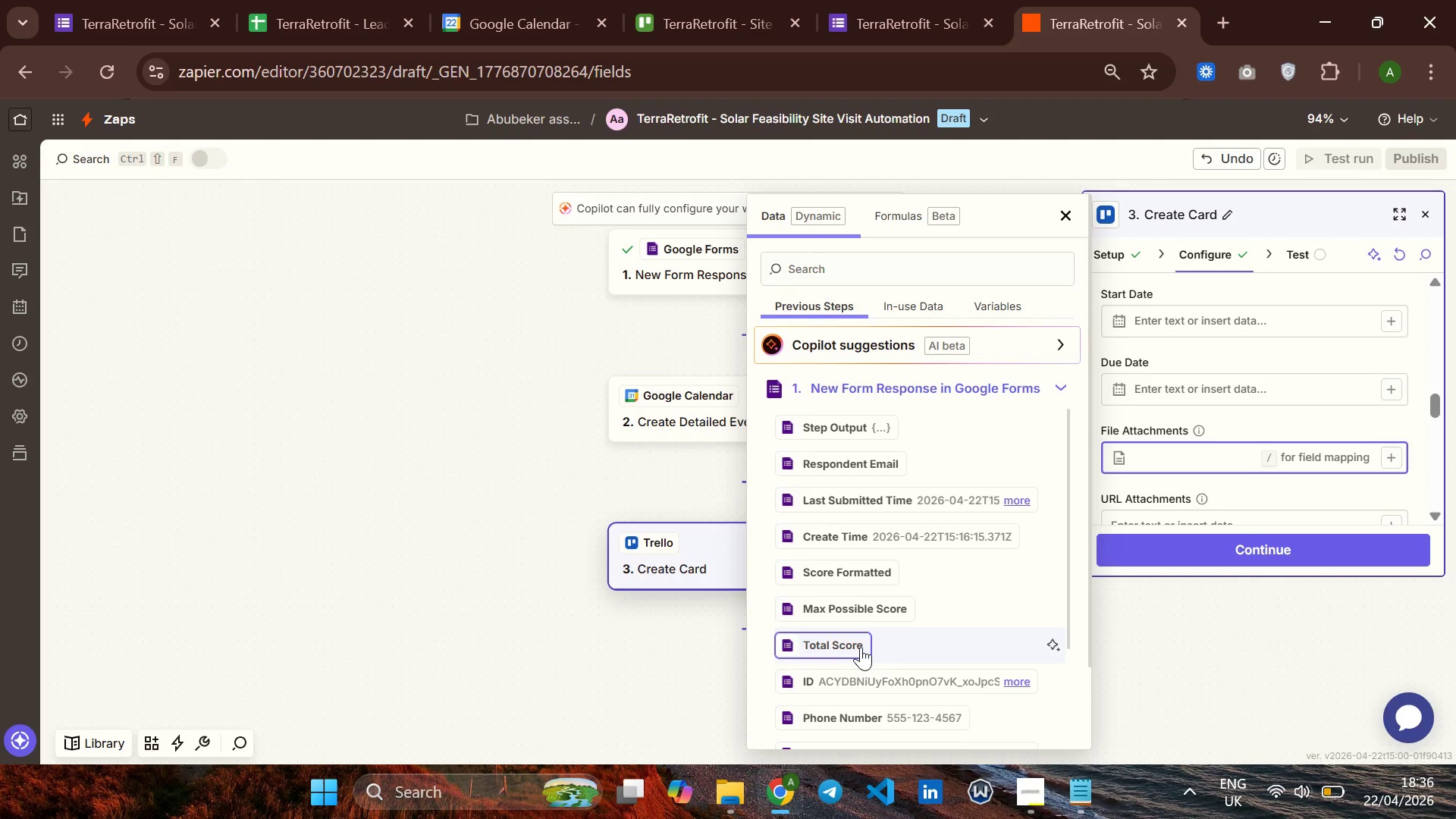 
wait(6.36)
 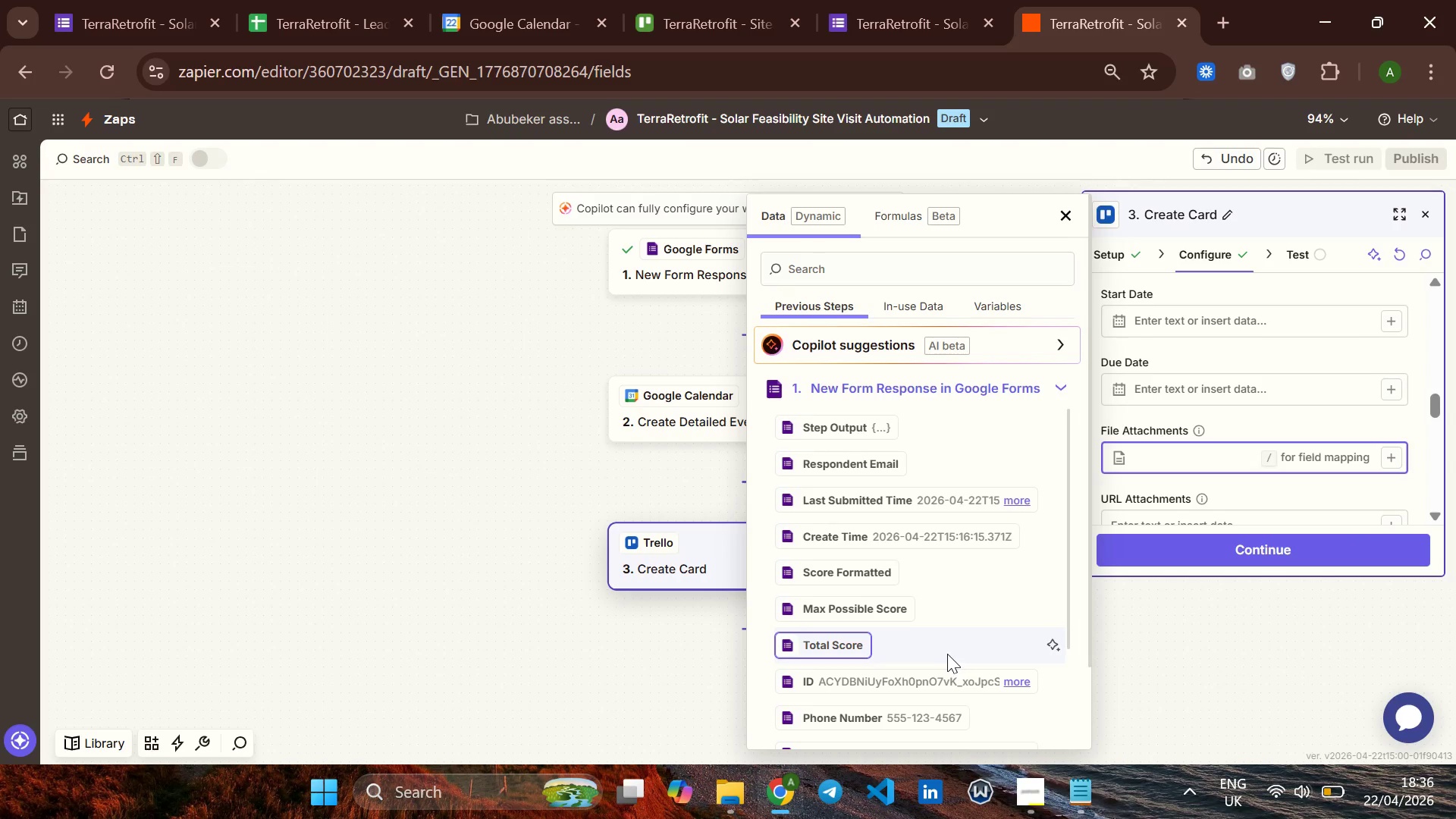 
scroll: coordinate [898, 617], scroll_direction: down, amount: 28.0
 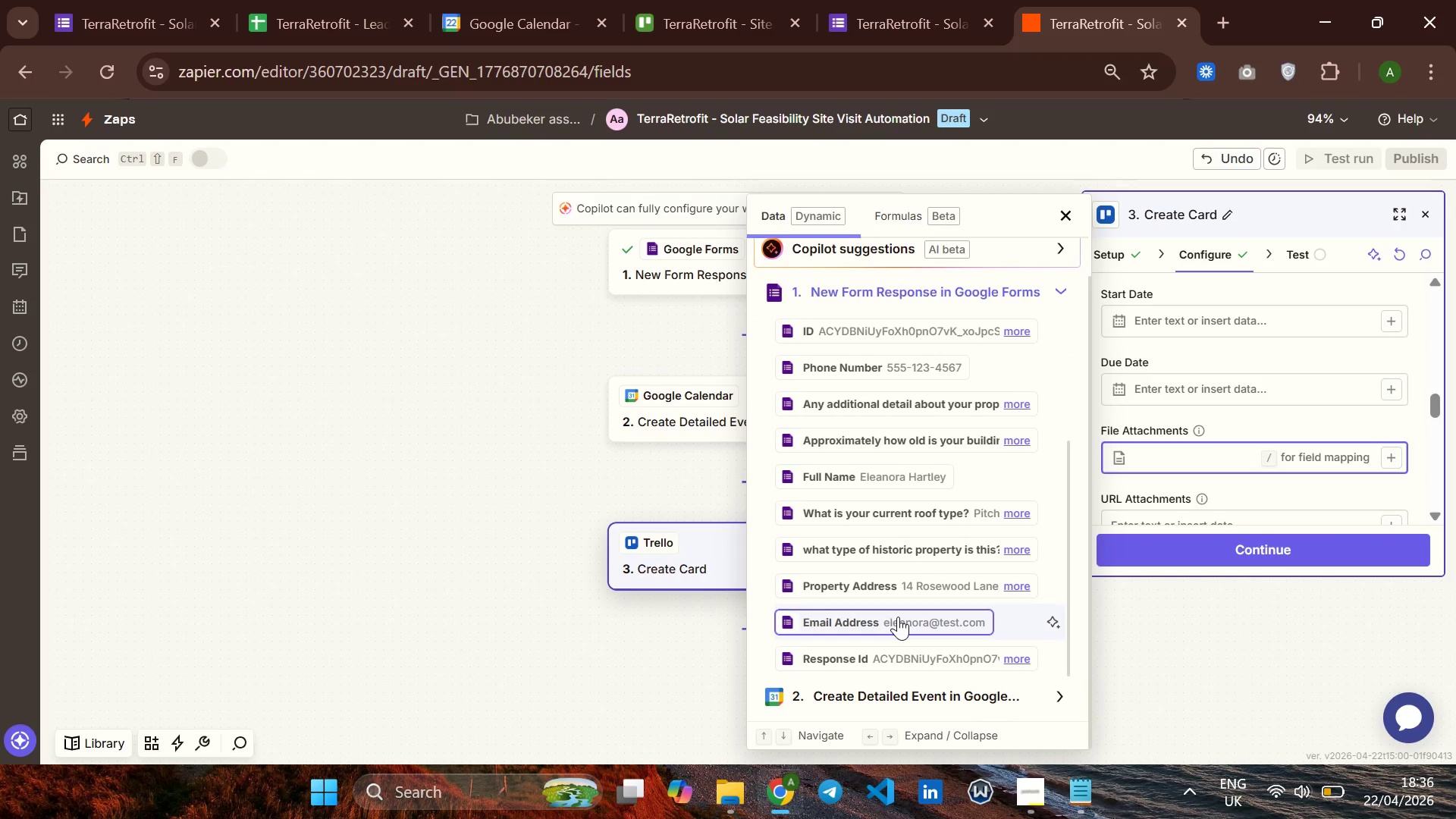 
scroll: coordinate [898, 617], scroll_direction: up, amount: 7.0
 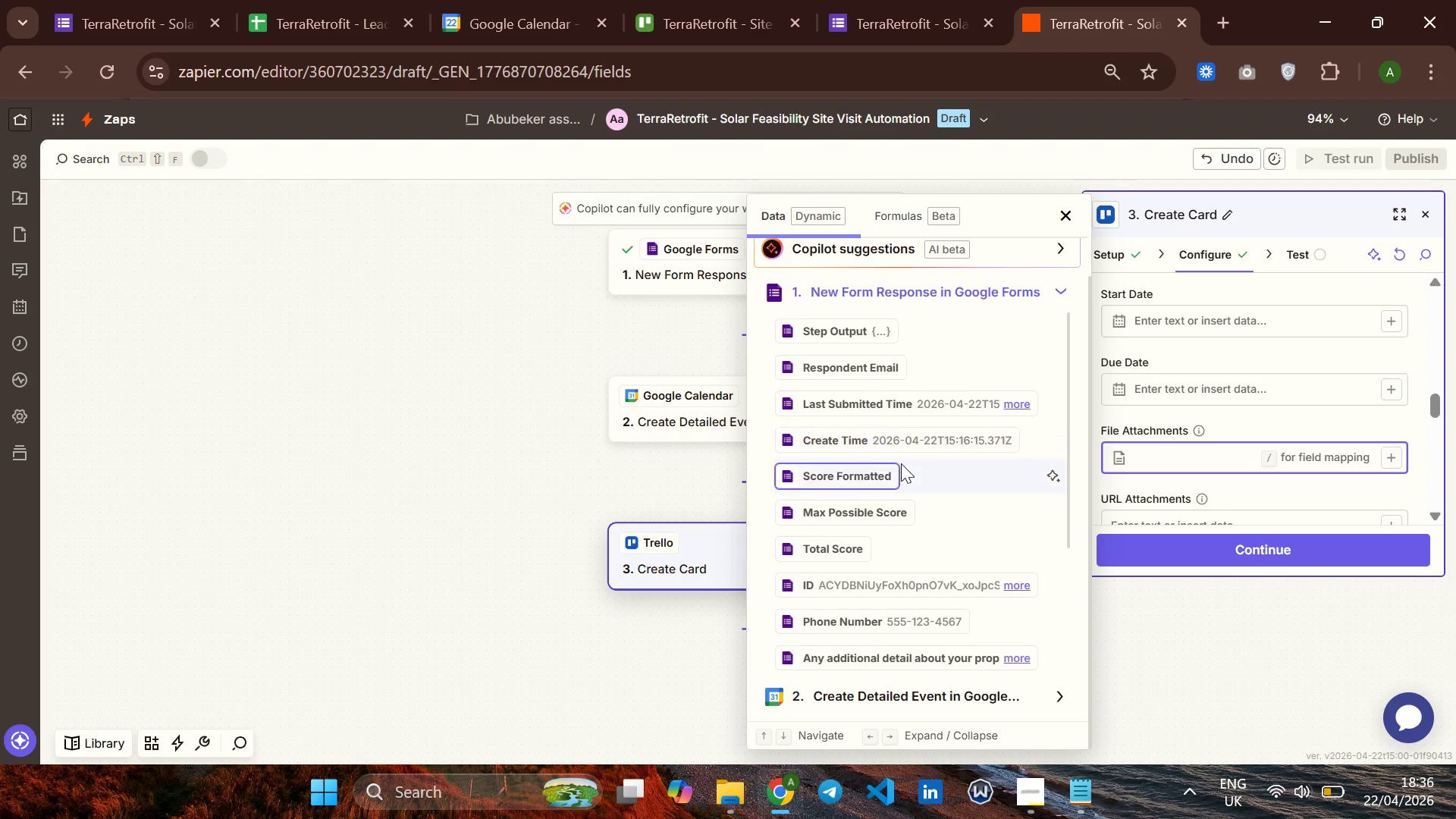 
wait(7.63)
 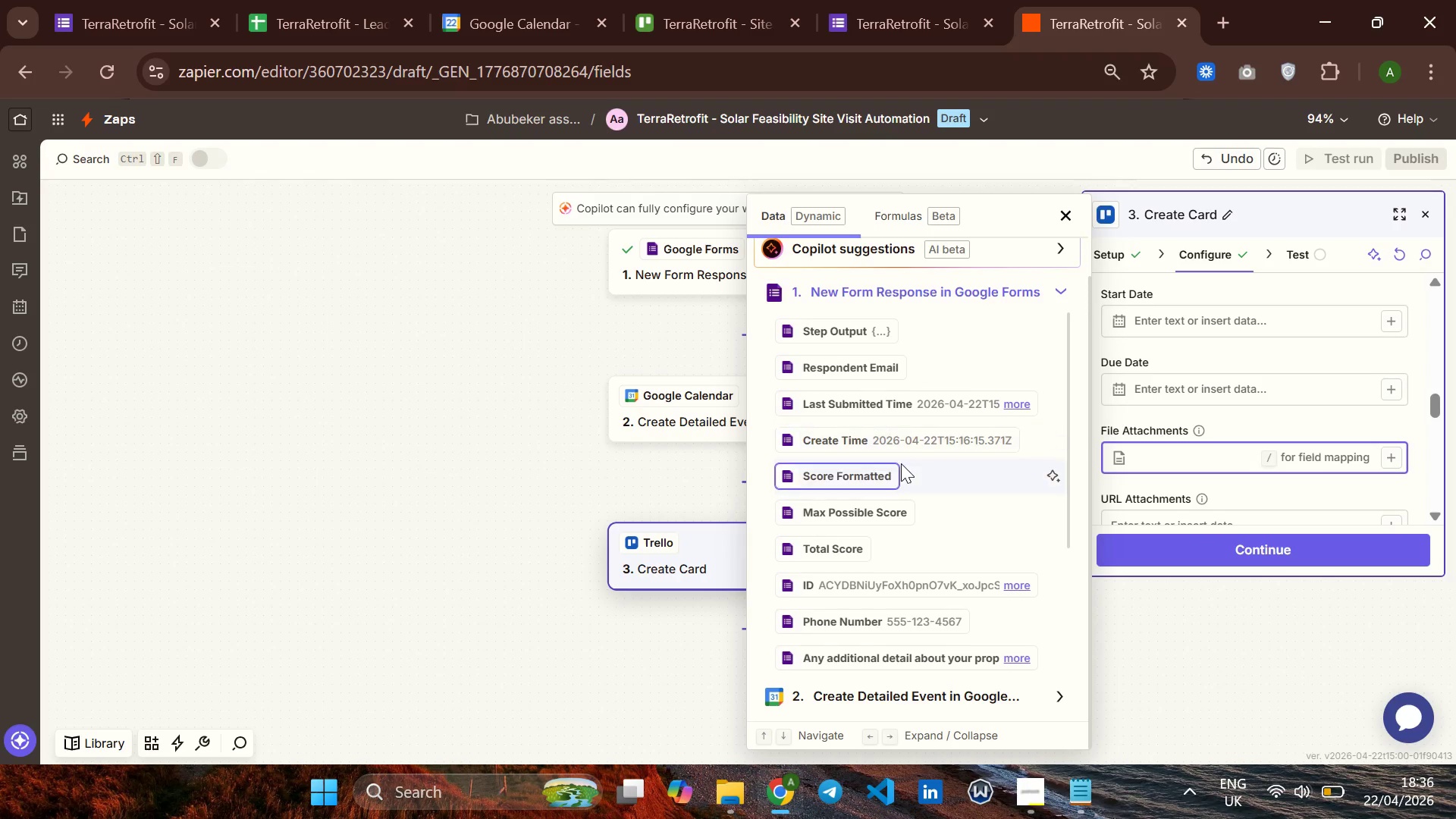 
left_click([881, 414])
 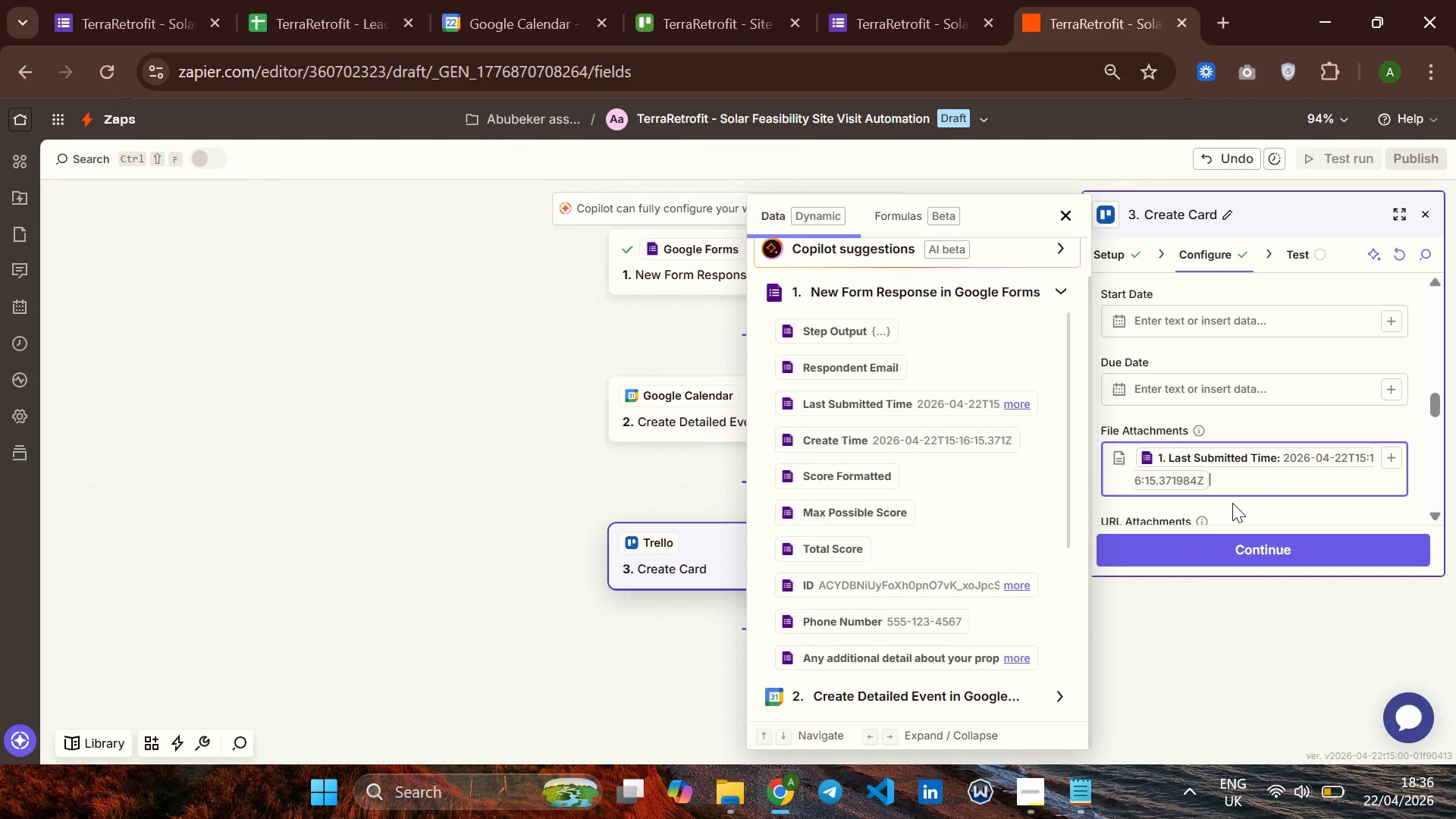 
wait(11.52)
 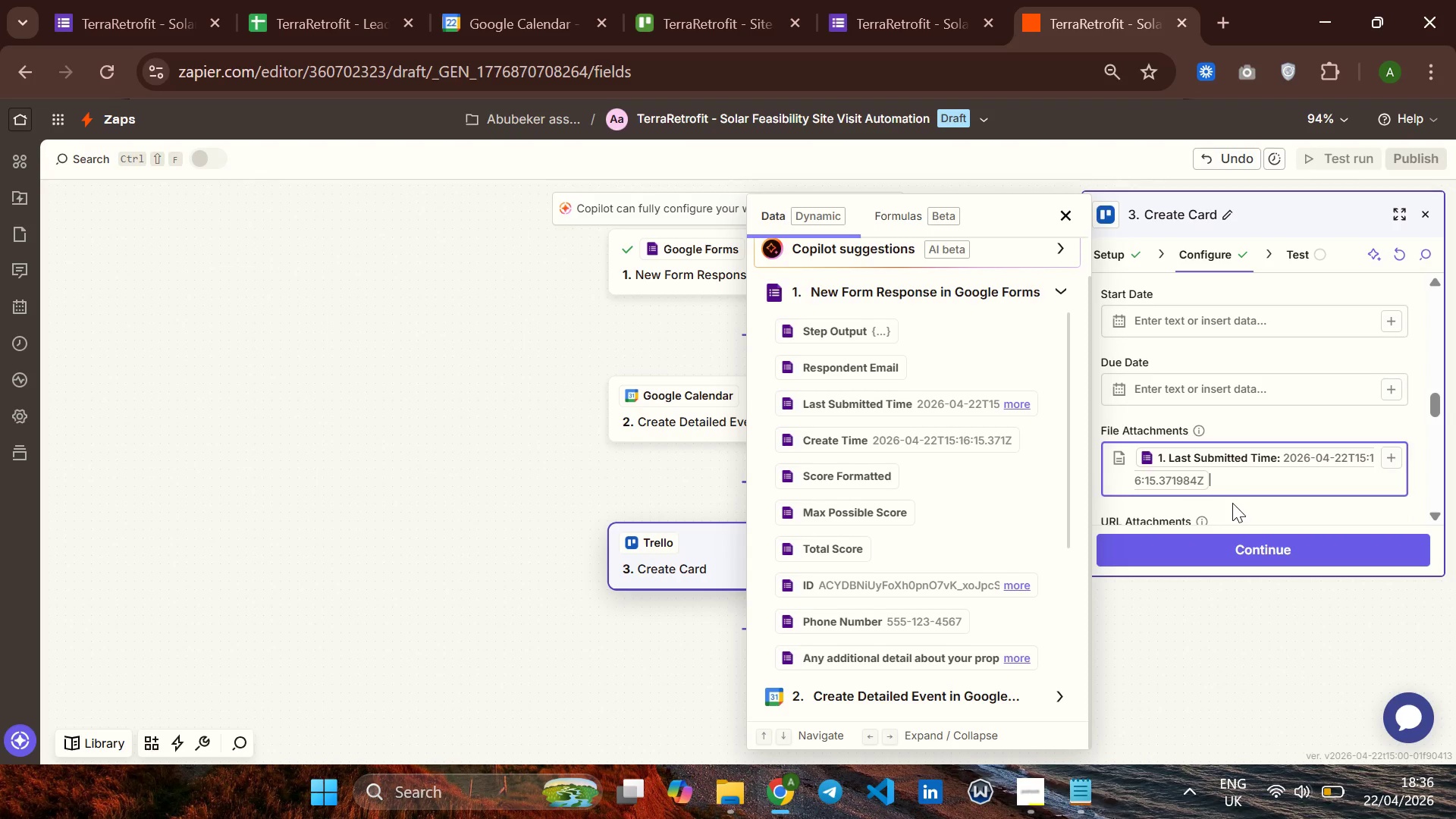 
scroll: coordinate [980, 359], scroll_direction: up, amount: 2.0
 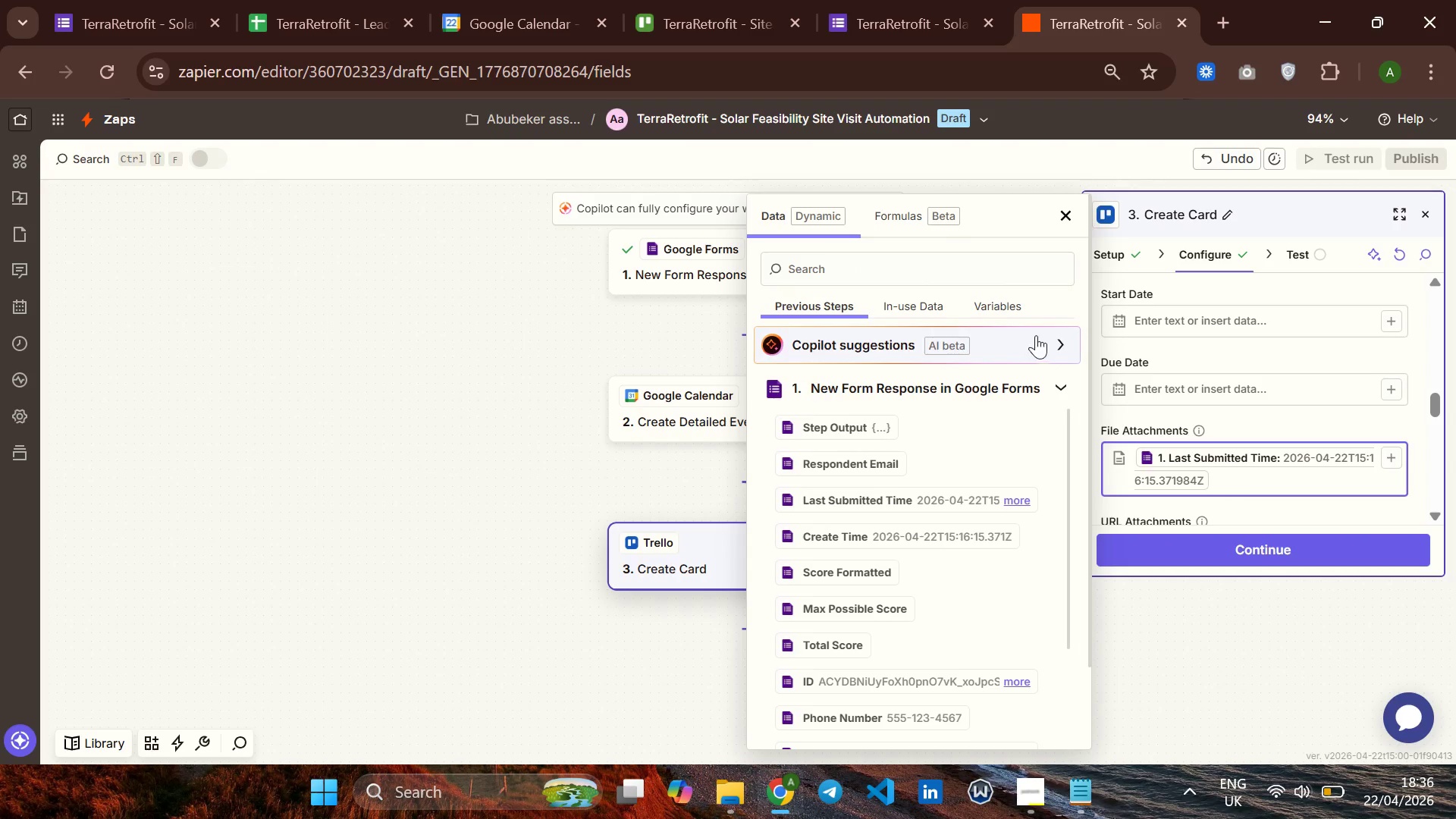 
left_click([1058, 337])
 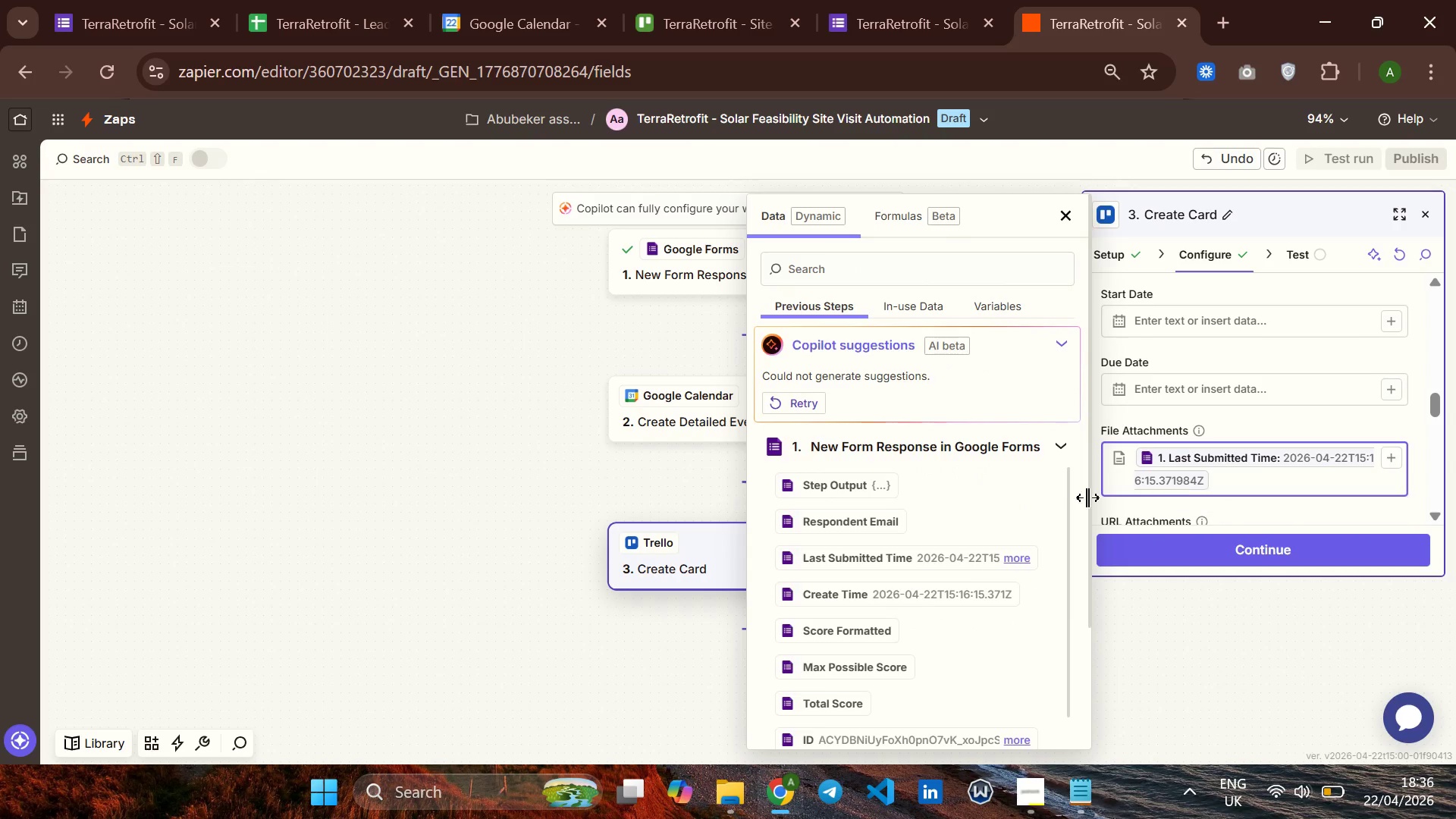 
left_click([808, 397])
 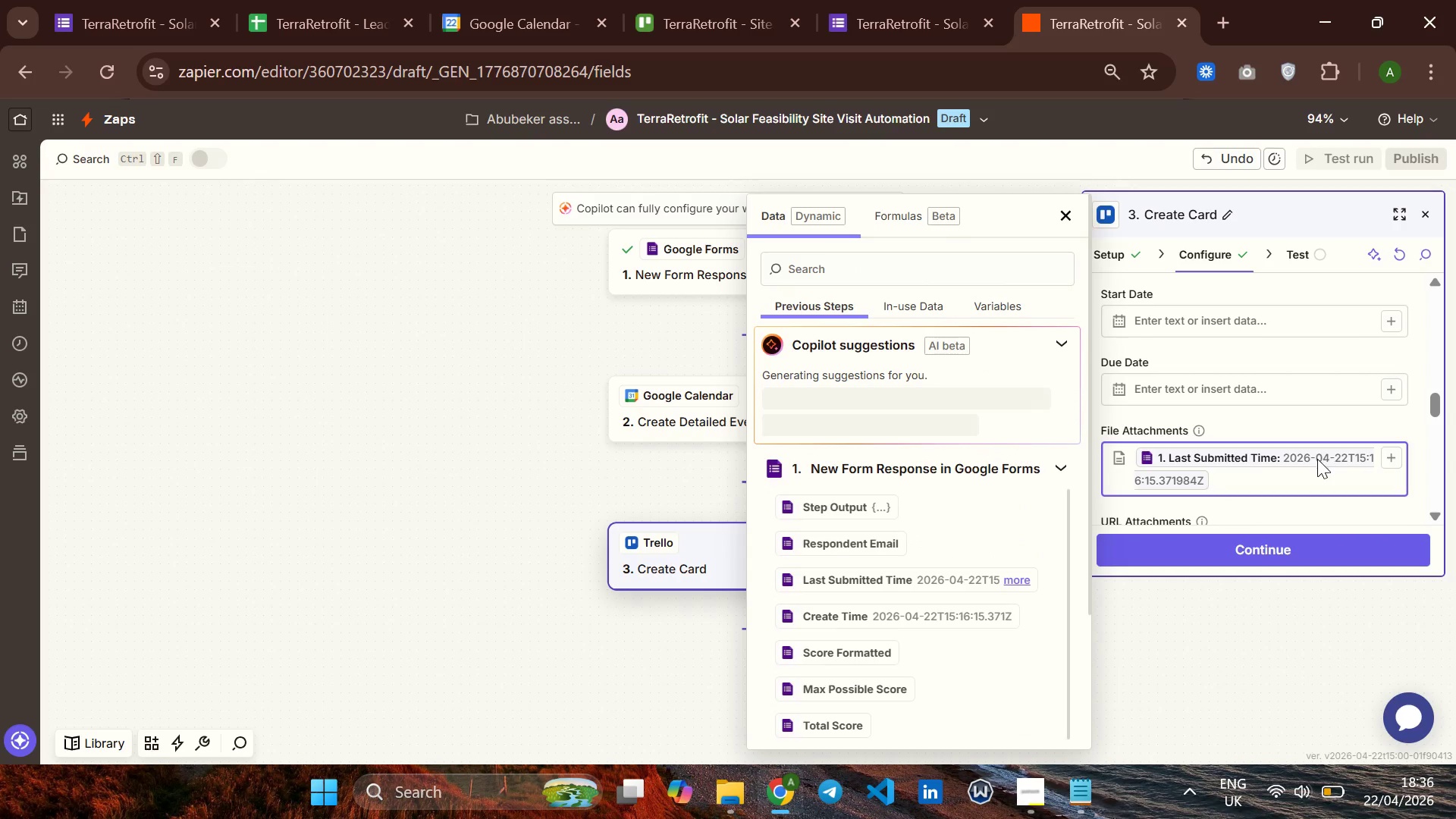 
left_click([1322, 491])
 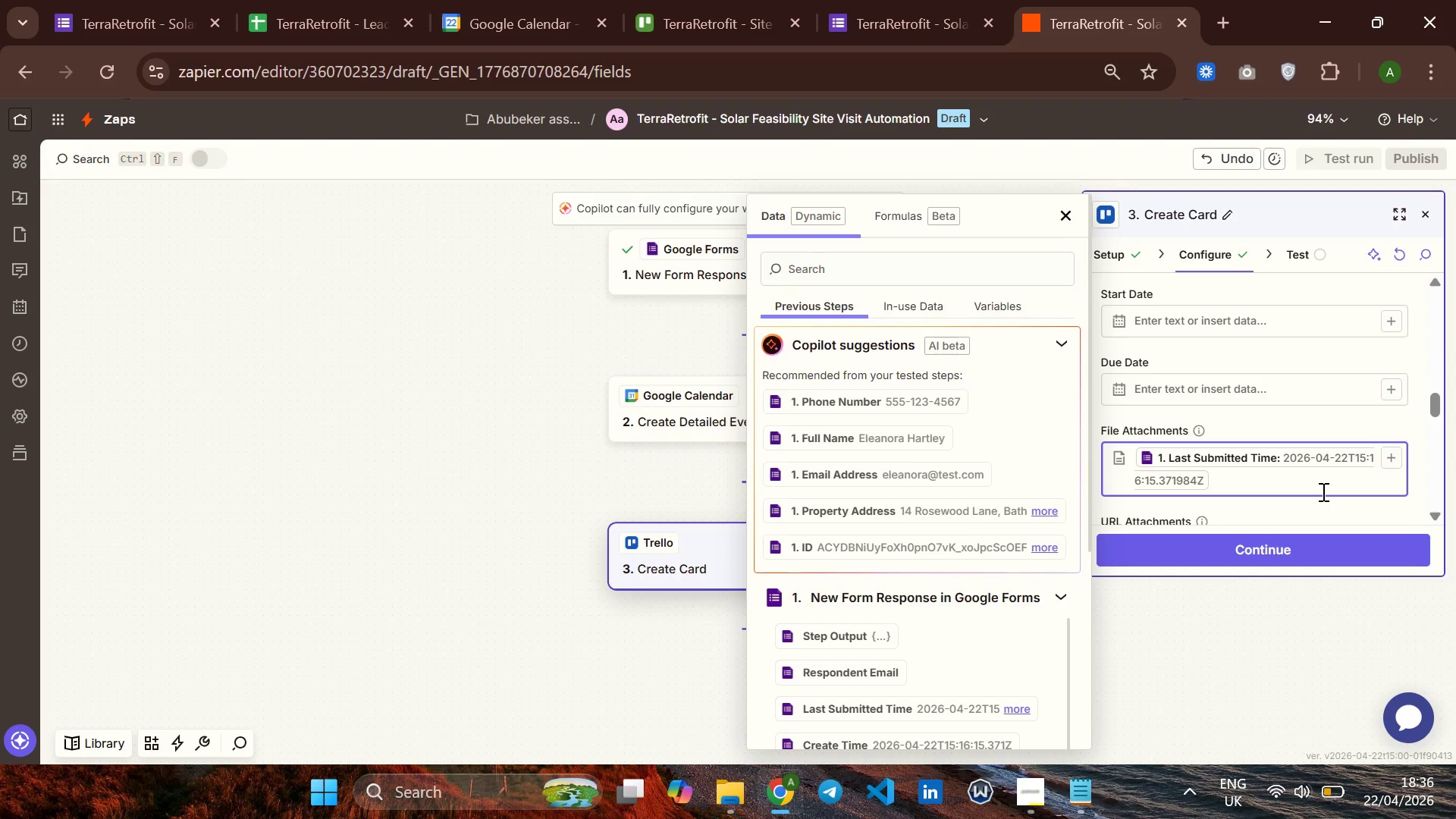 
hold_key(key=Backspace, duration=1.25)
 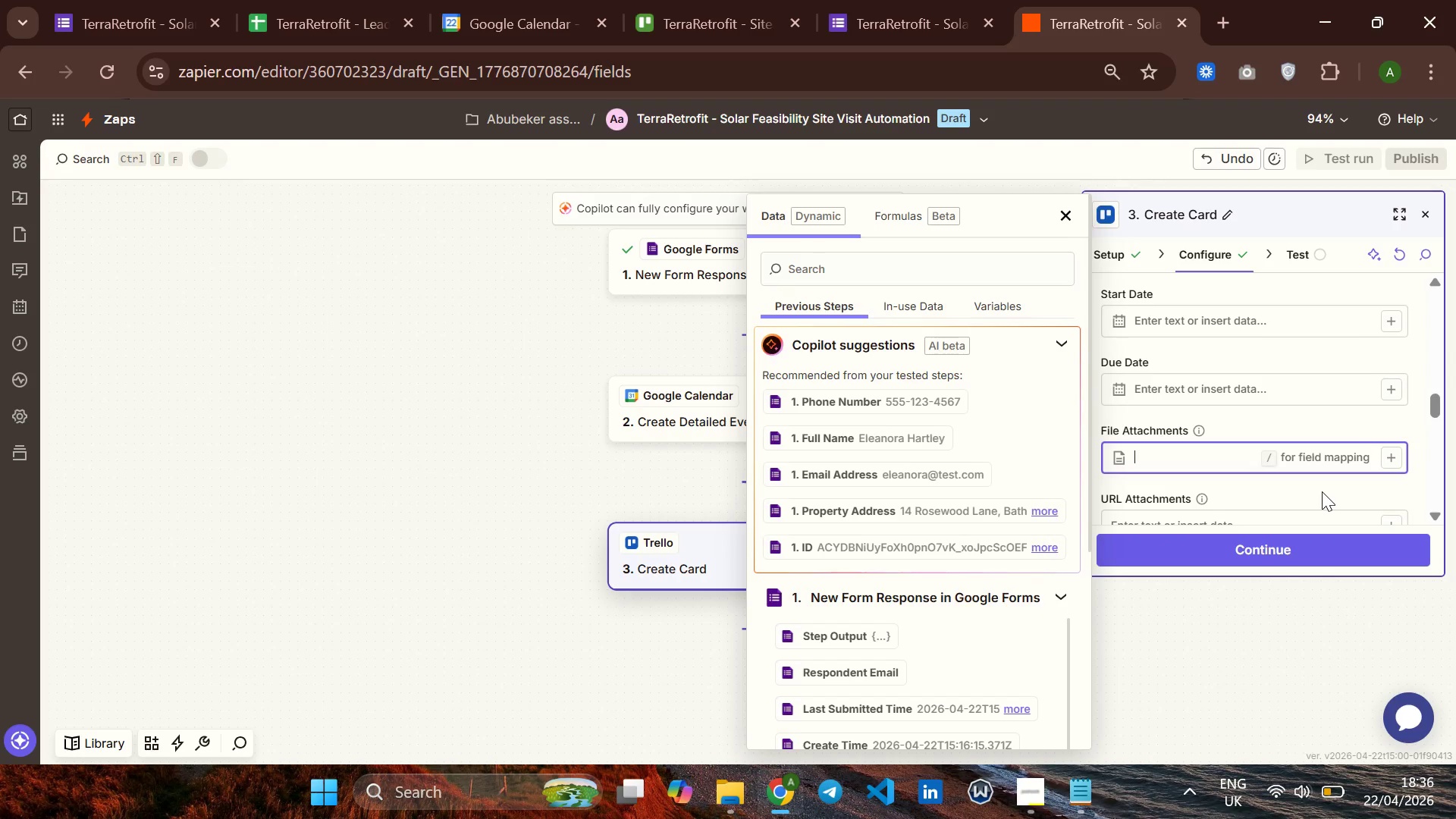 
key(Backspace)
 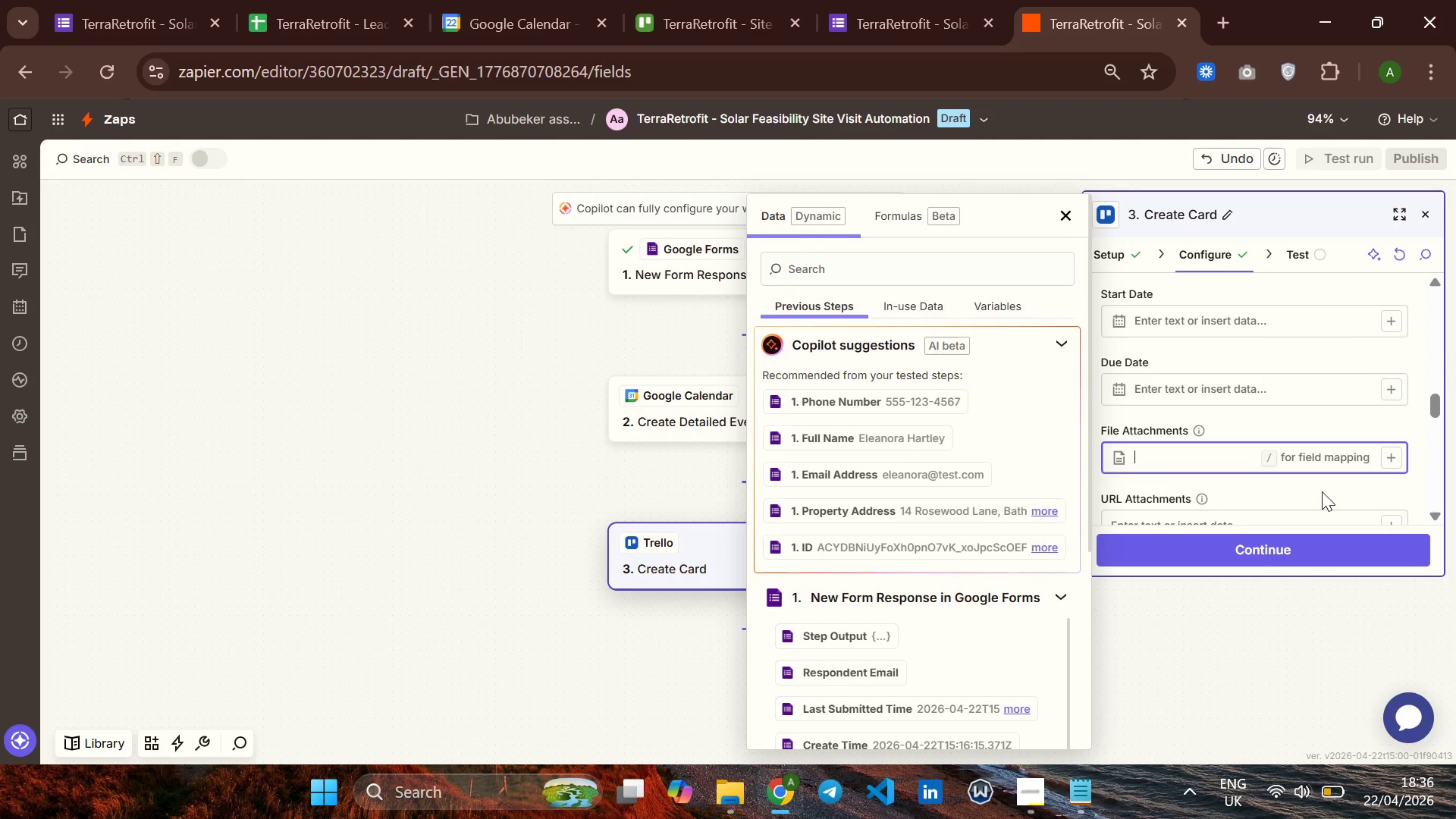 
key(Backspace)
 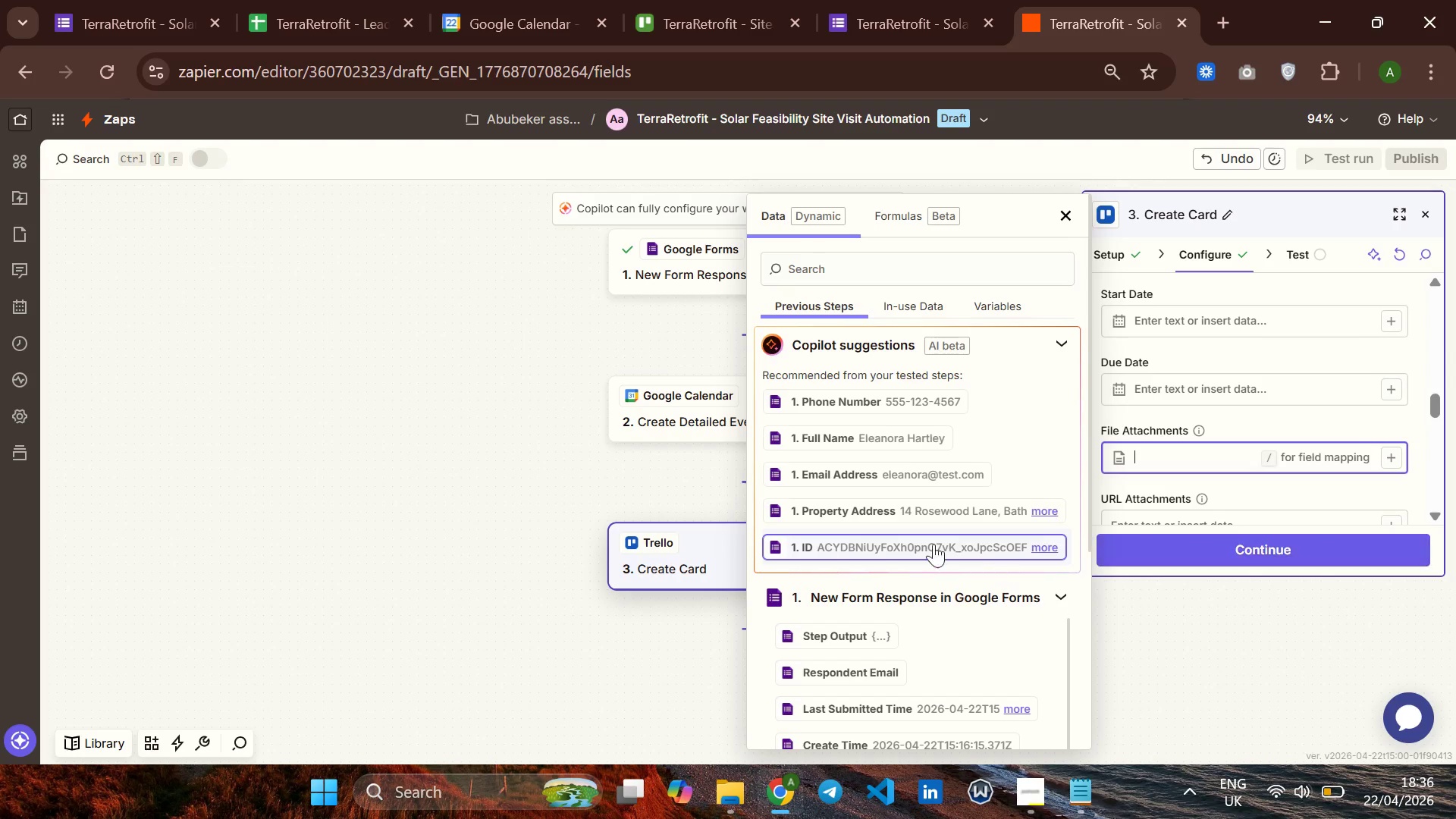 
scroll: coordinate [927, 526], scroll_direction: down, amount: 4.0
 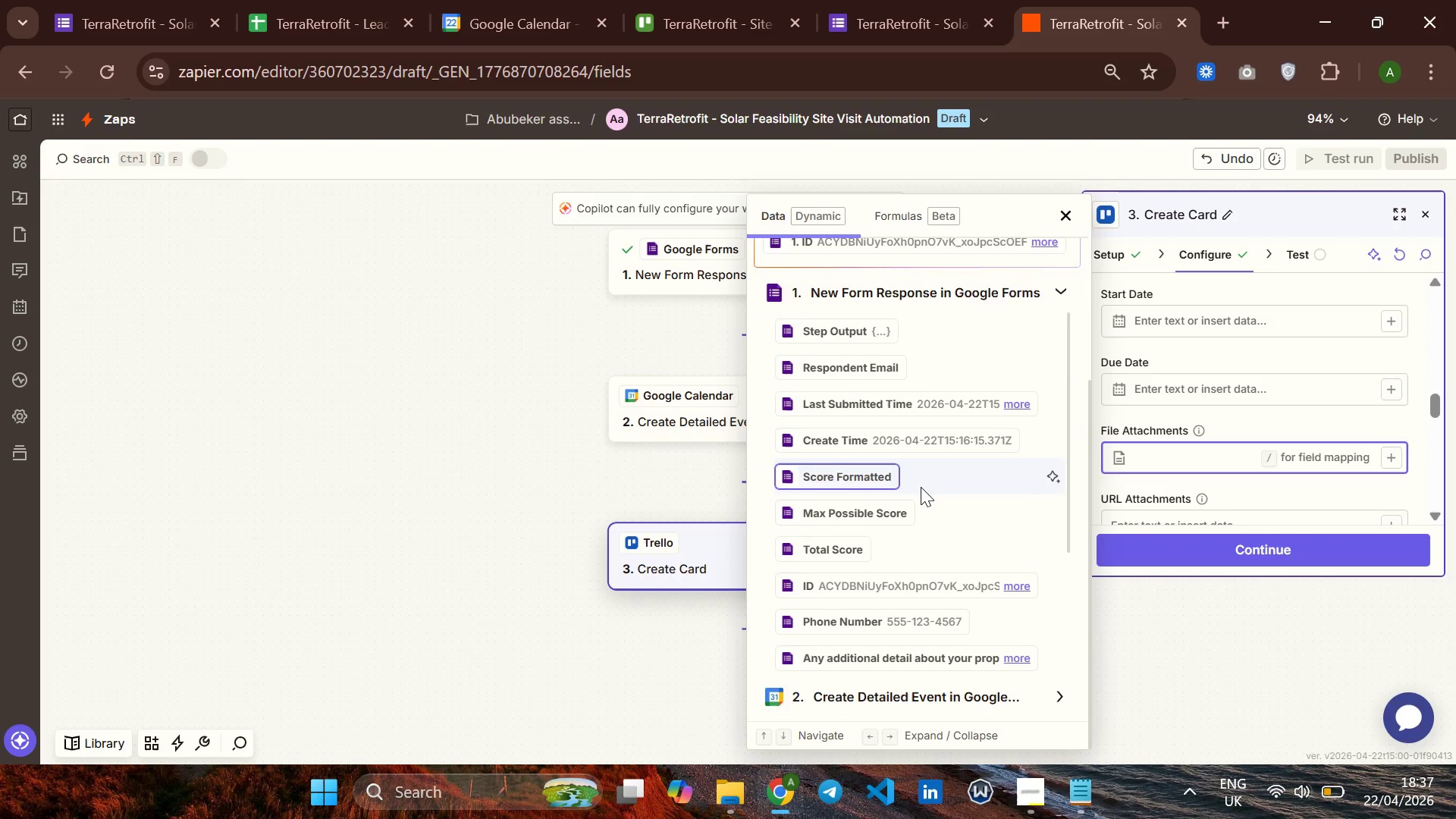 
scroll: coordinate [921, 487], scroll_direction: up, amount: 4.0
 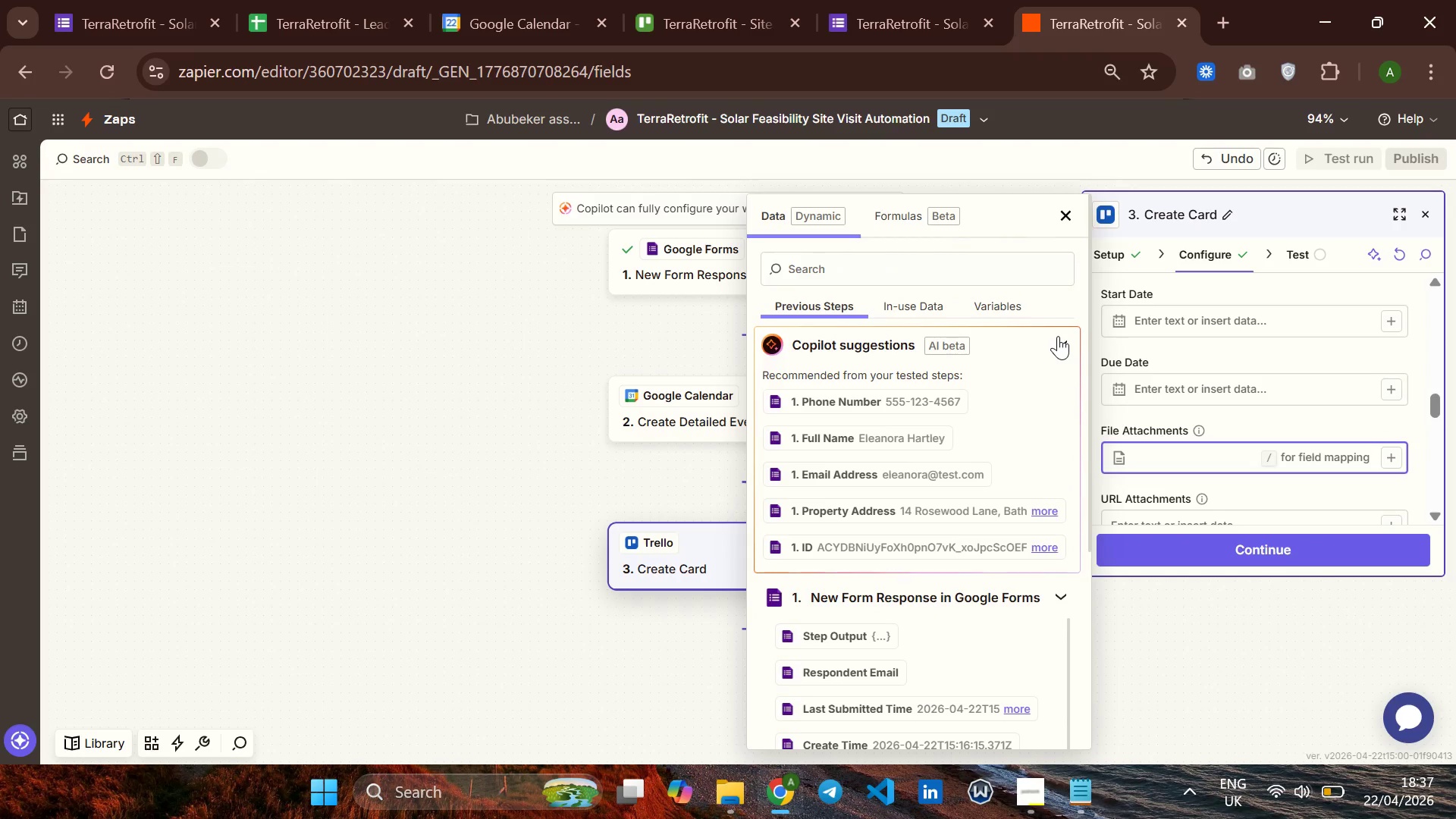 
left_click([1058, 336])
 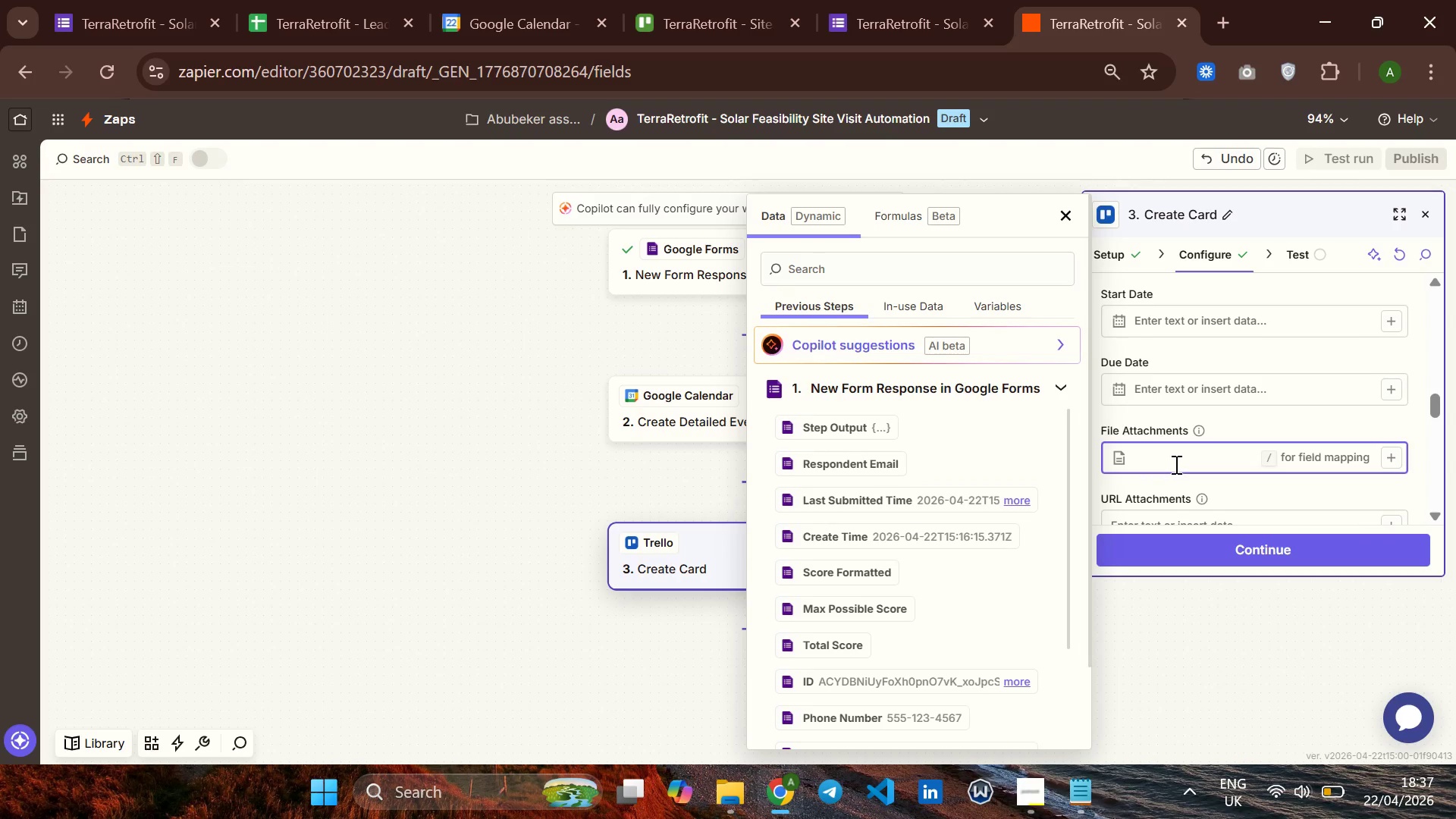 
scroll: coordinate [1197, 463], scroll_direction: down, amount: 3.0
 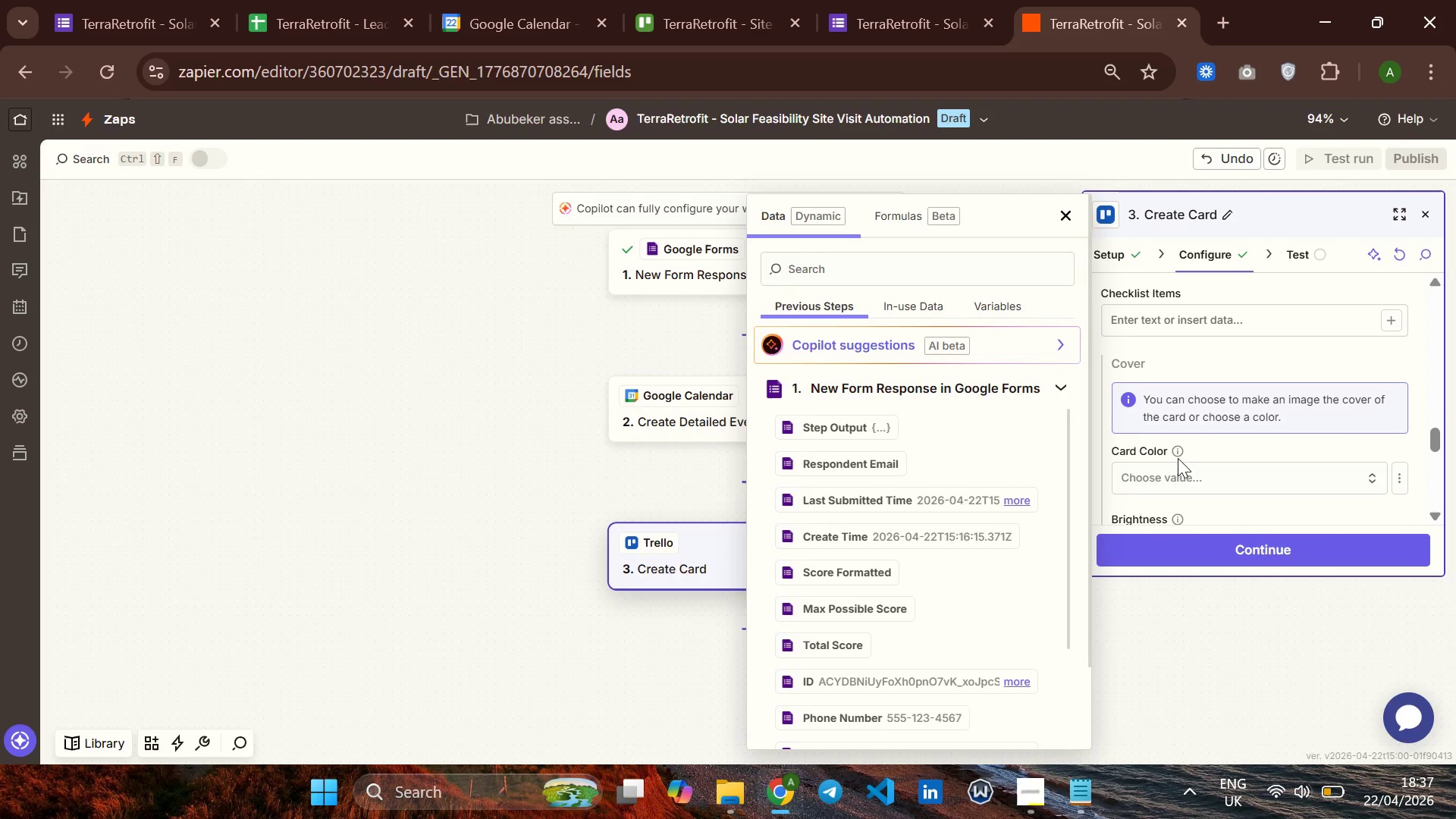 
wait(10.31)
 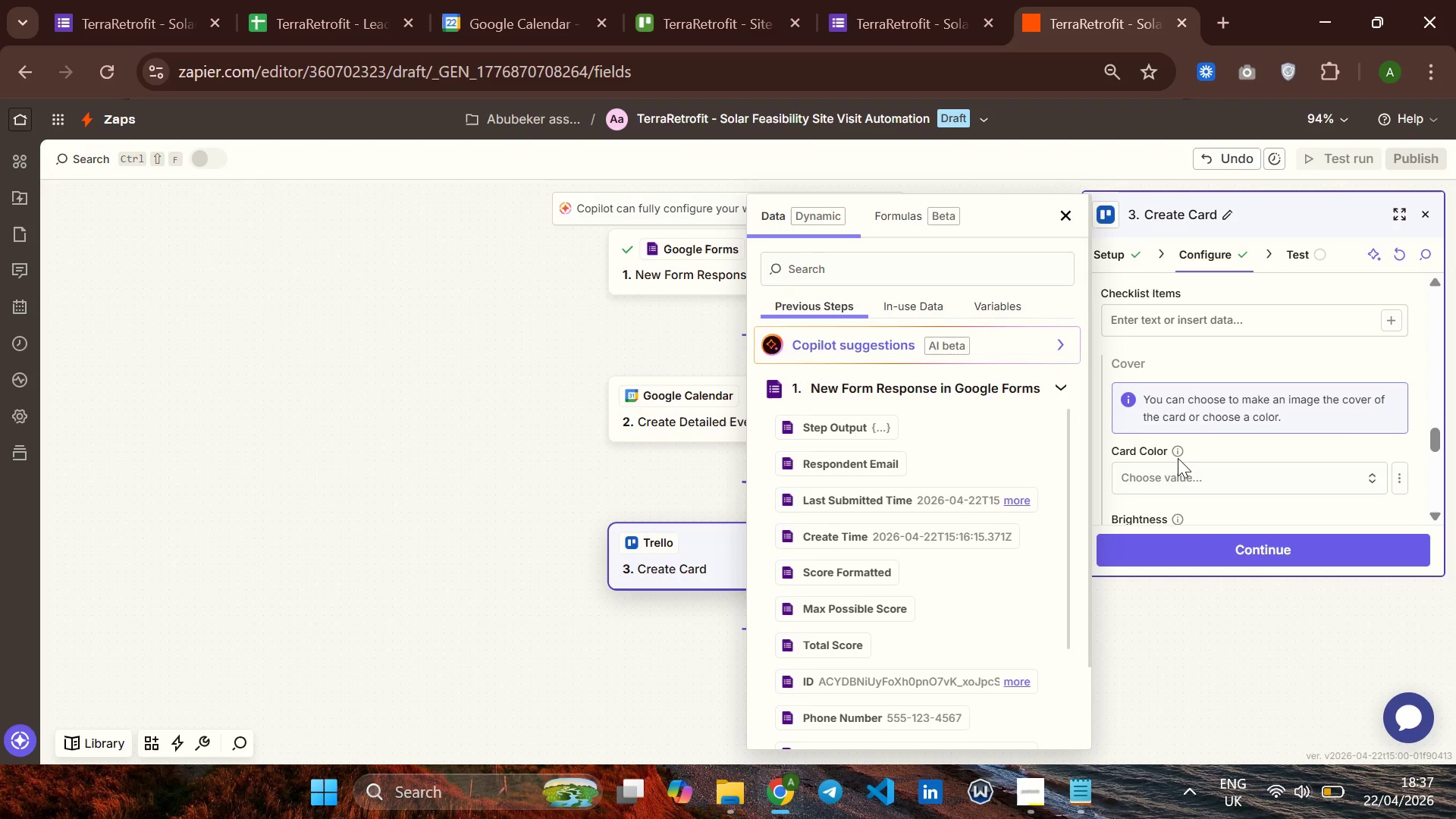 
scroll: coordinate [1218, 442], scroll_direction: down, amount: 3.0
 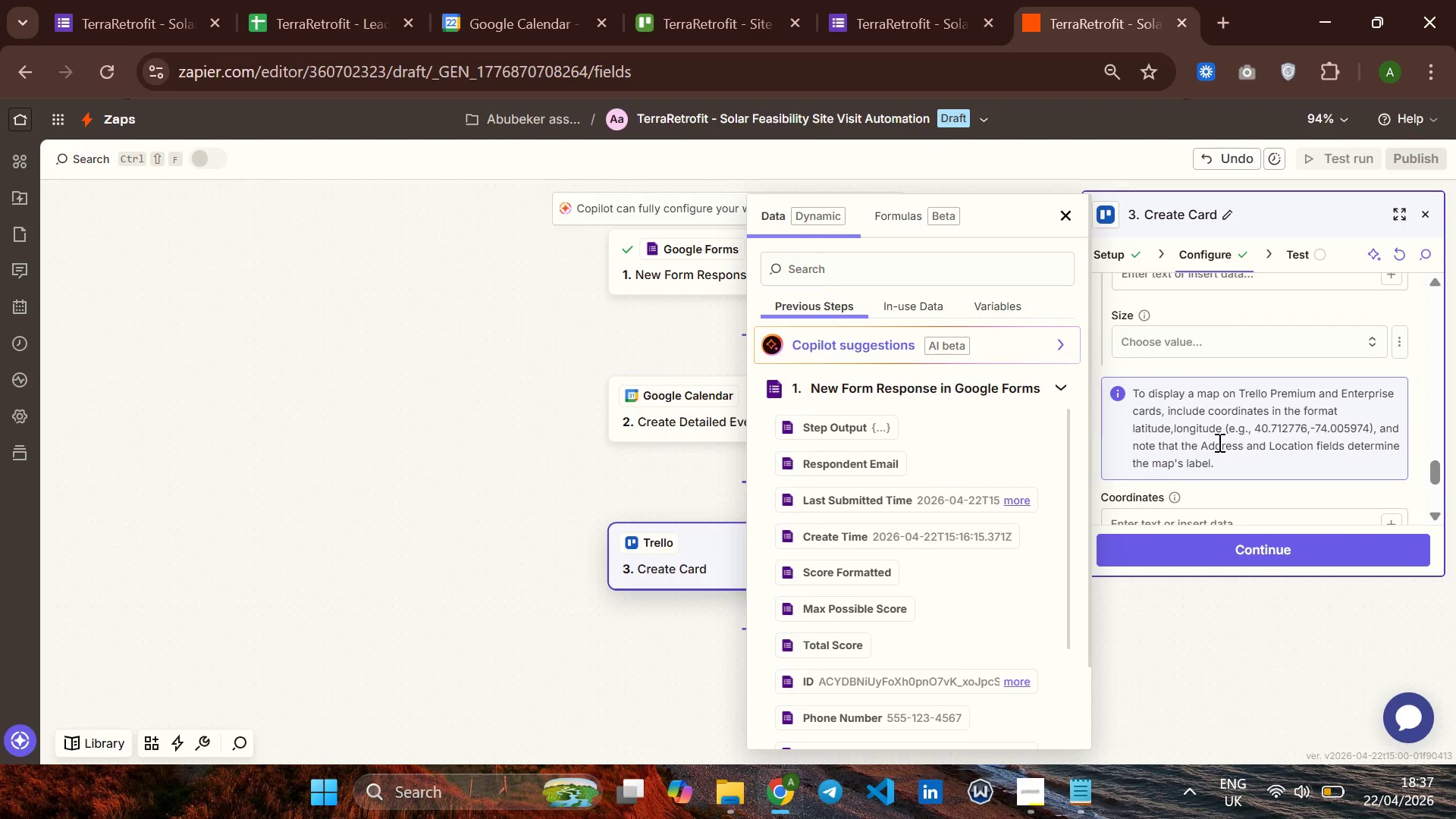 
scroll: coordinate [1188, 400], scroll_direction: up, amount: 5.0
 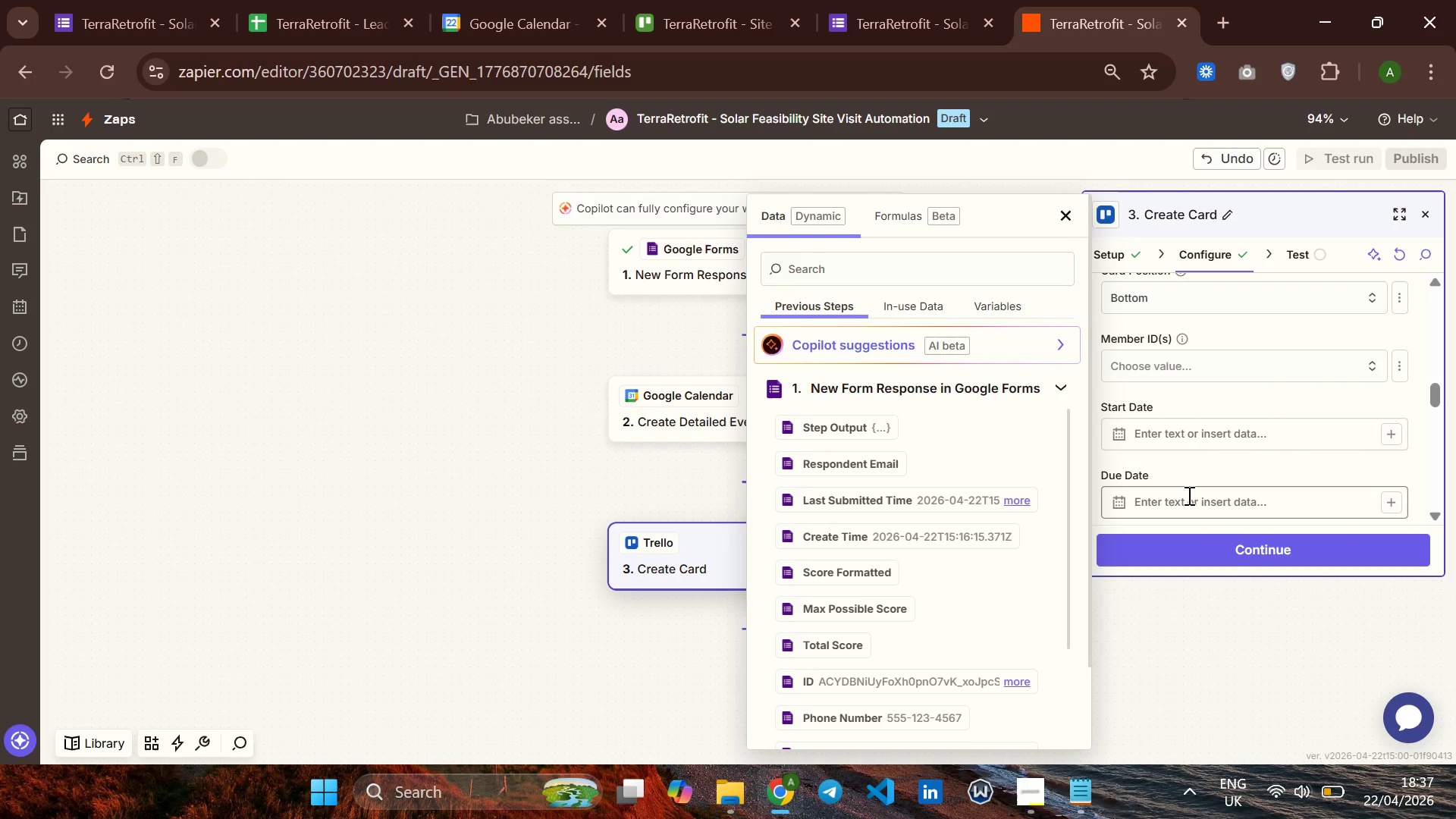 
left_click([1188, 495])
 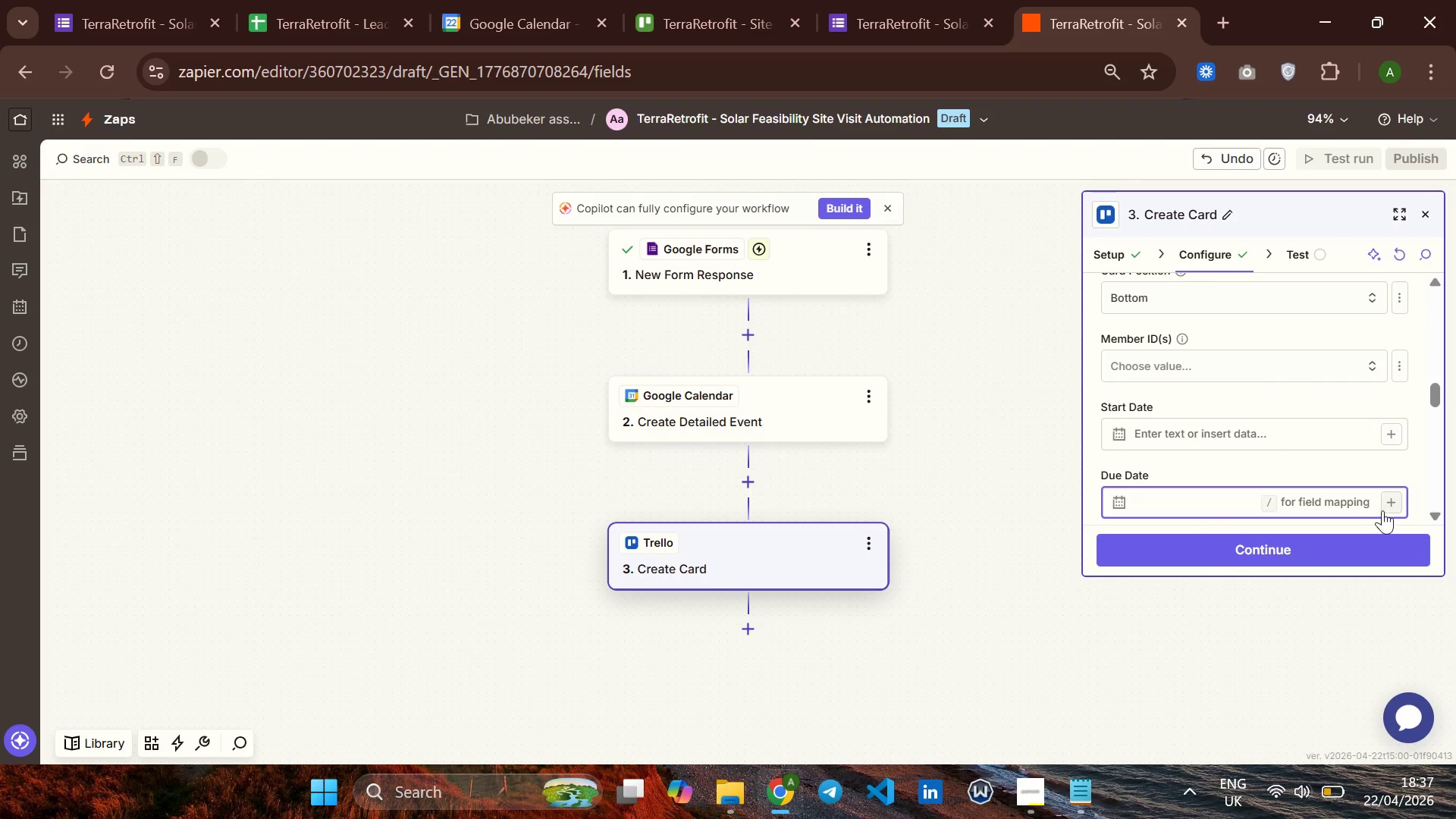 
left_click([1387, 500])
 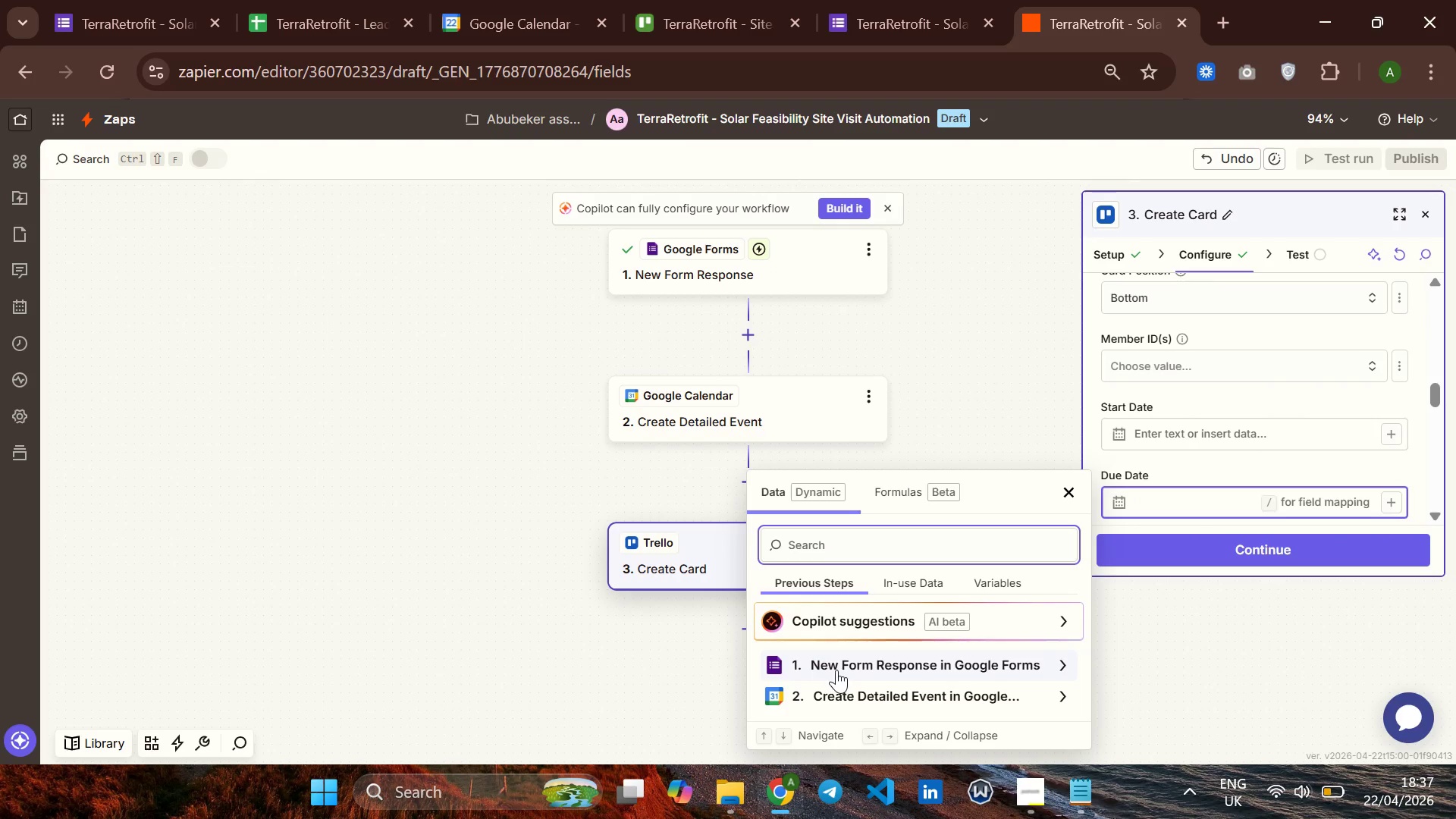 
scroll: coordinate [836, 664], scroll_direction: down, amount: 1.0
 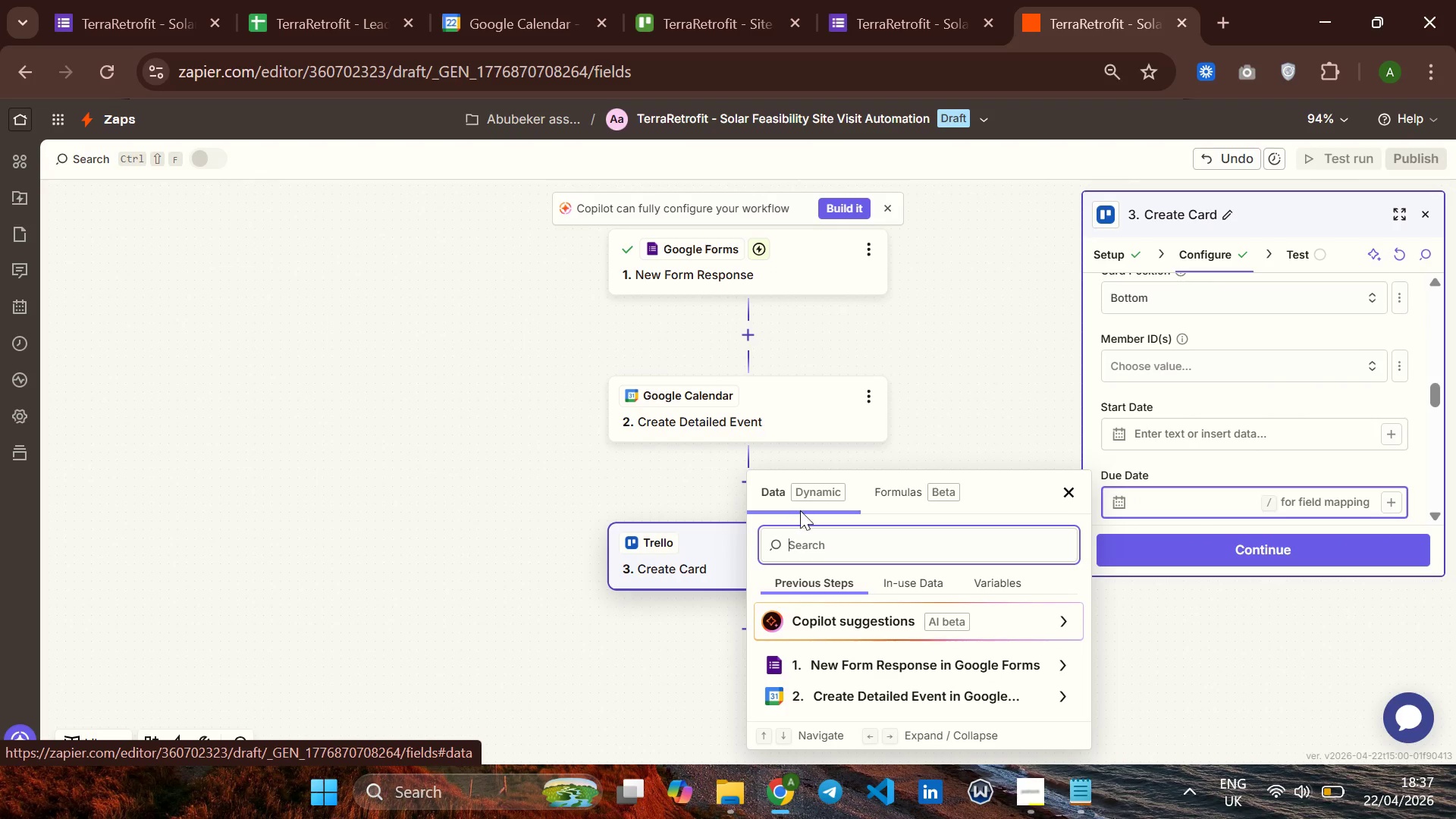 
type(TO)
key(Backspace)
 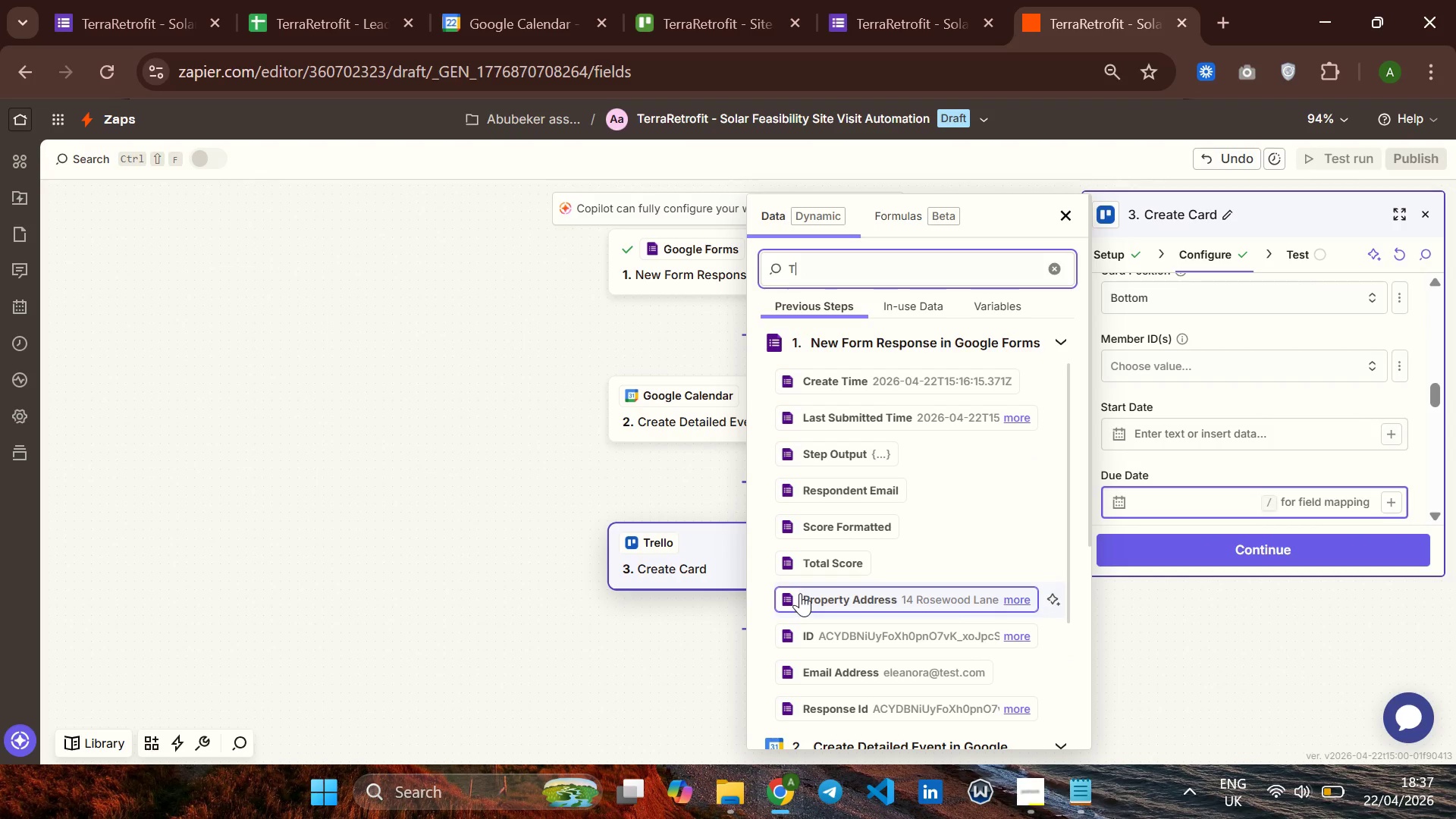 
type(od)
 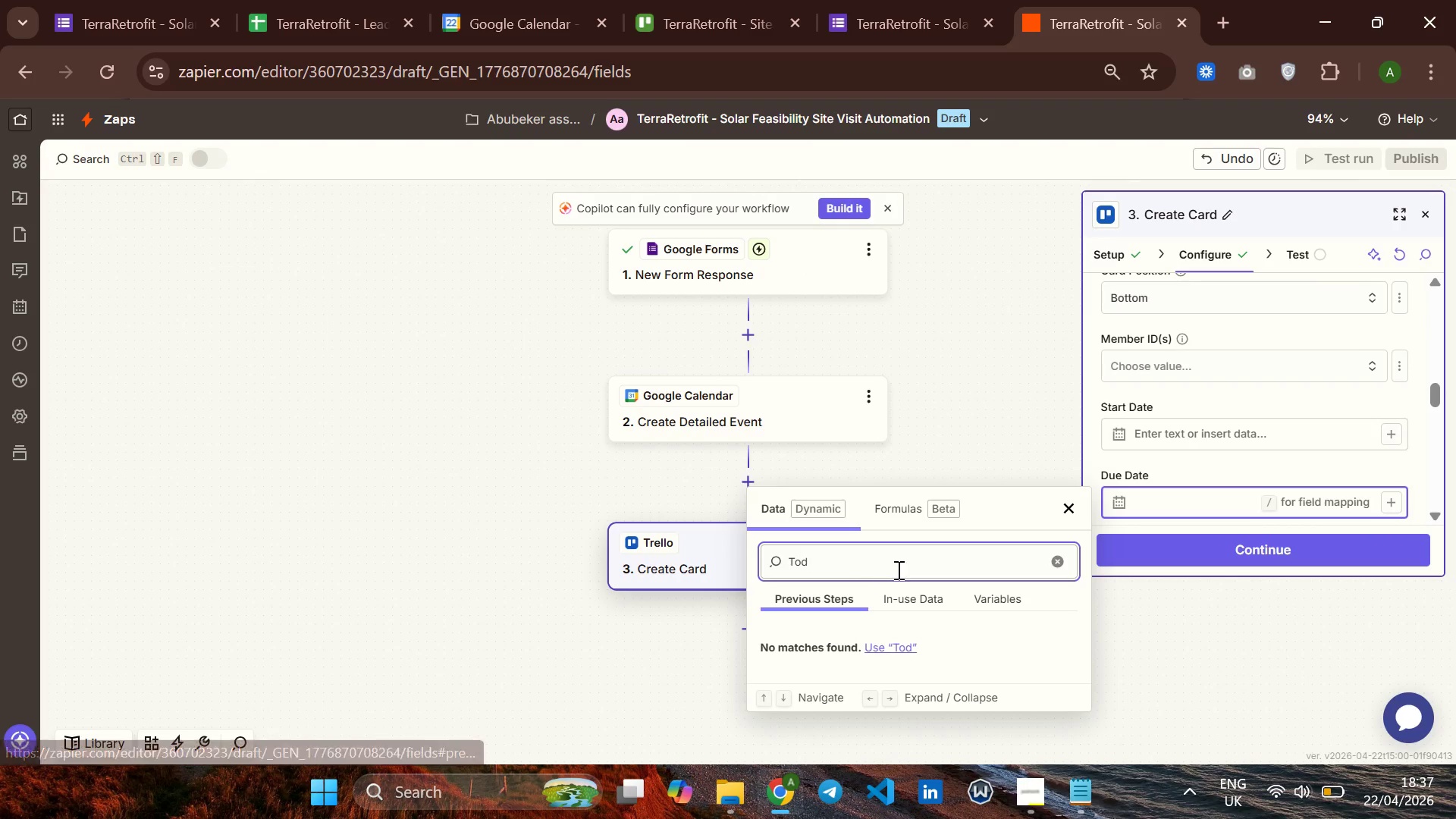 
key(Backspace)
 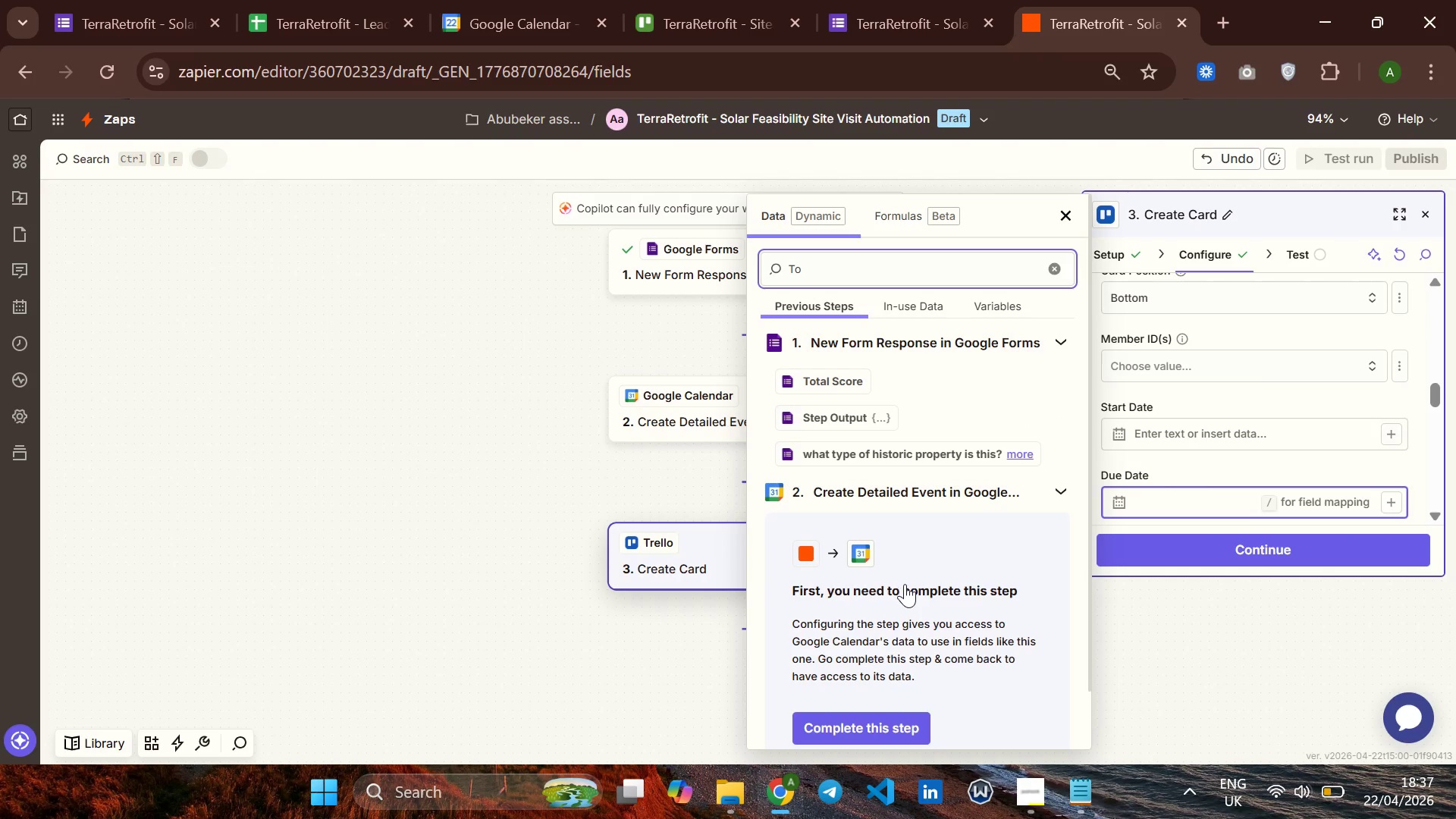 
wait(8.88)
 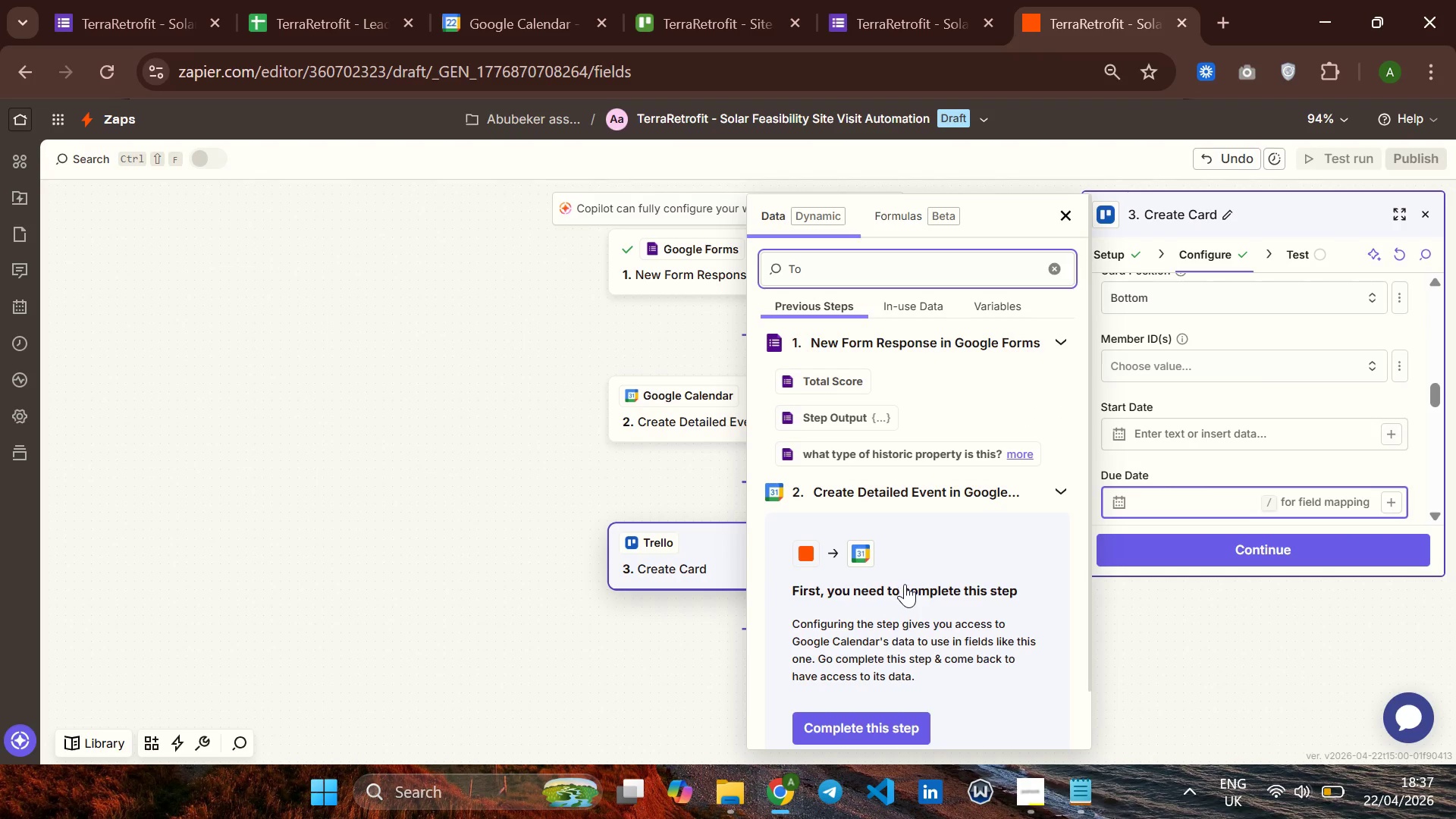 
left_click([852, 413])
 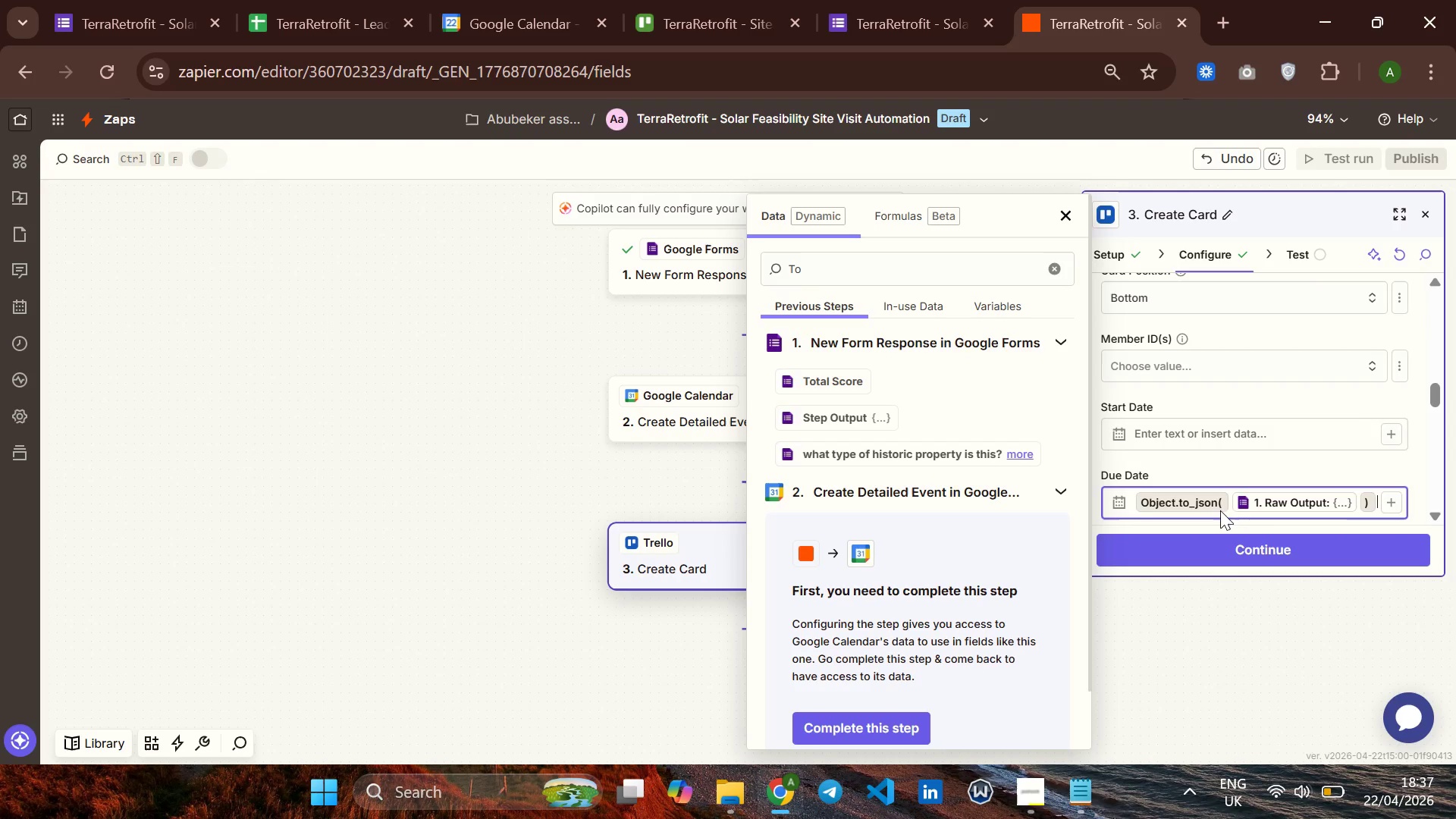 
mouse_move([1213, 507])
 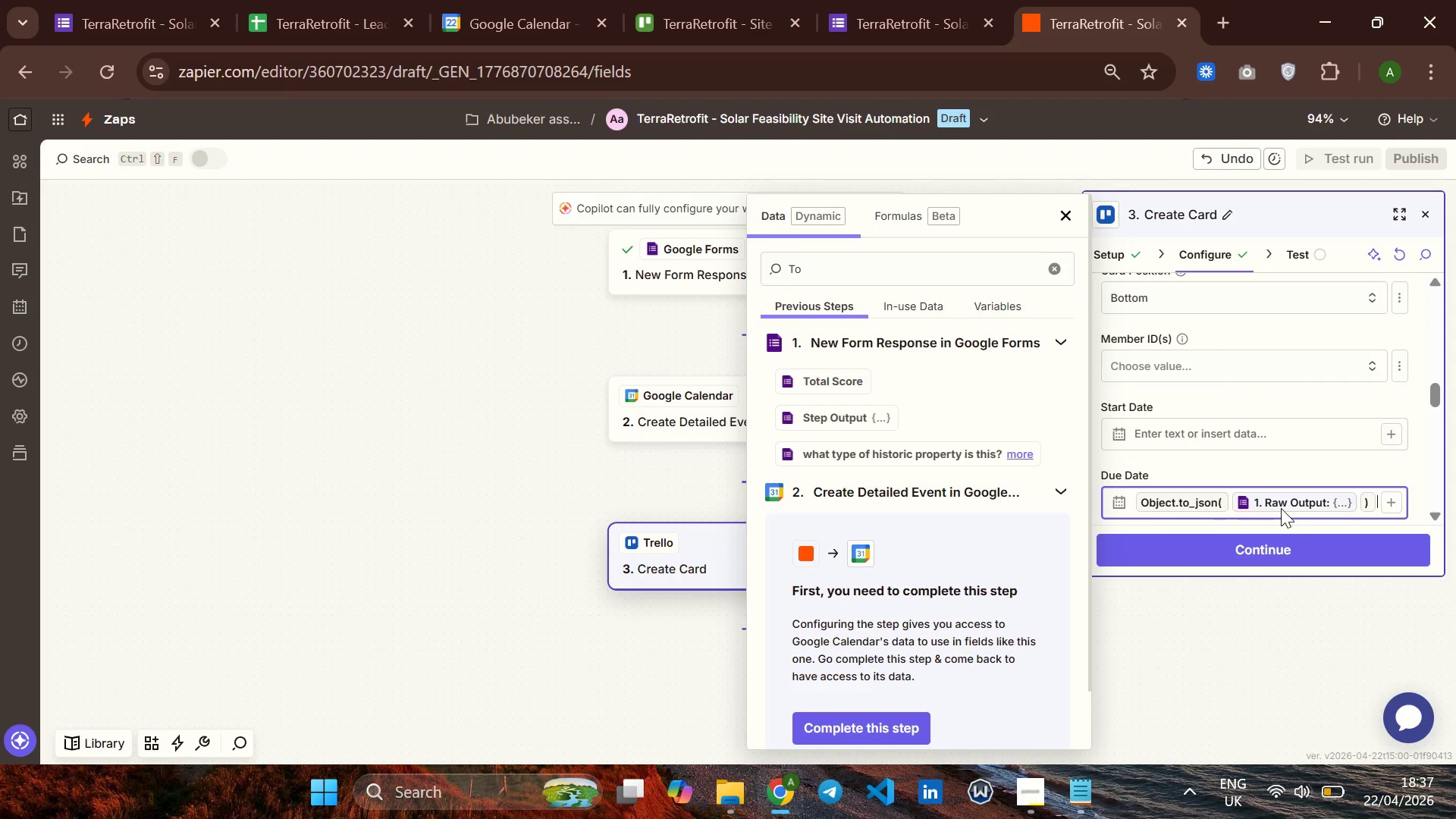 
key(Backspace)
 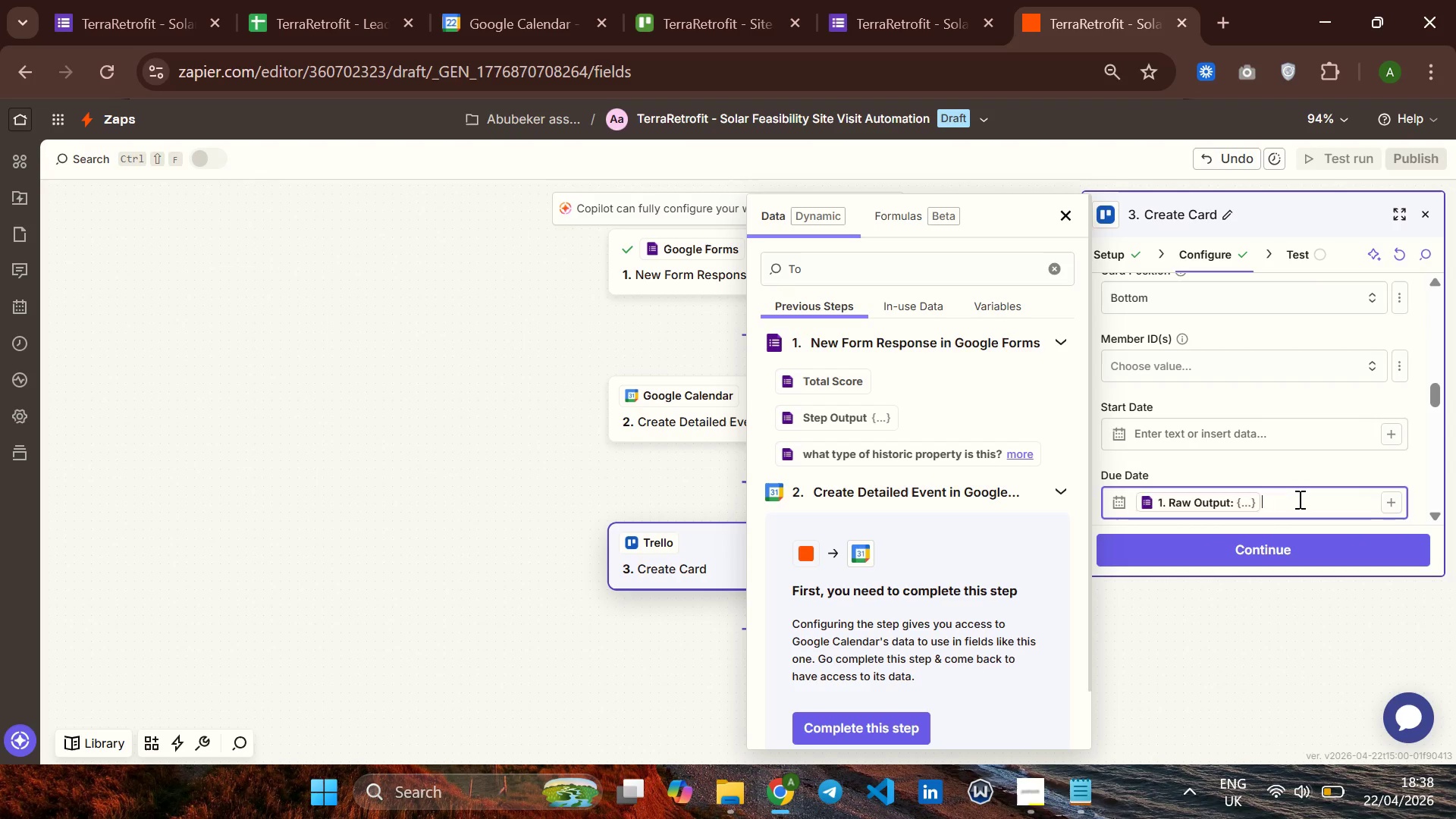 
key(Backspace)
 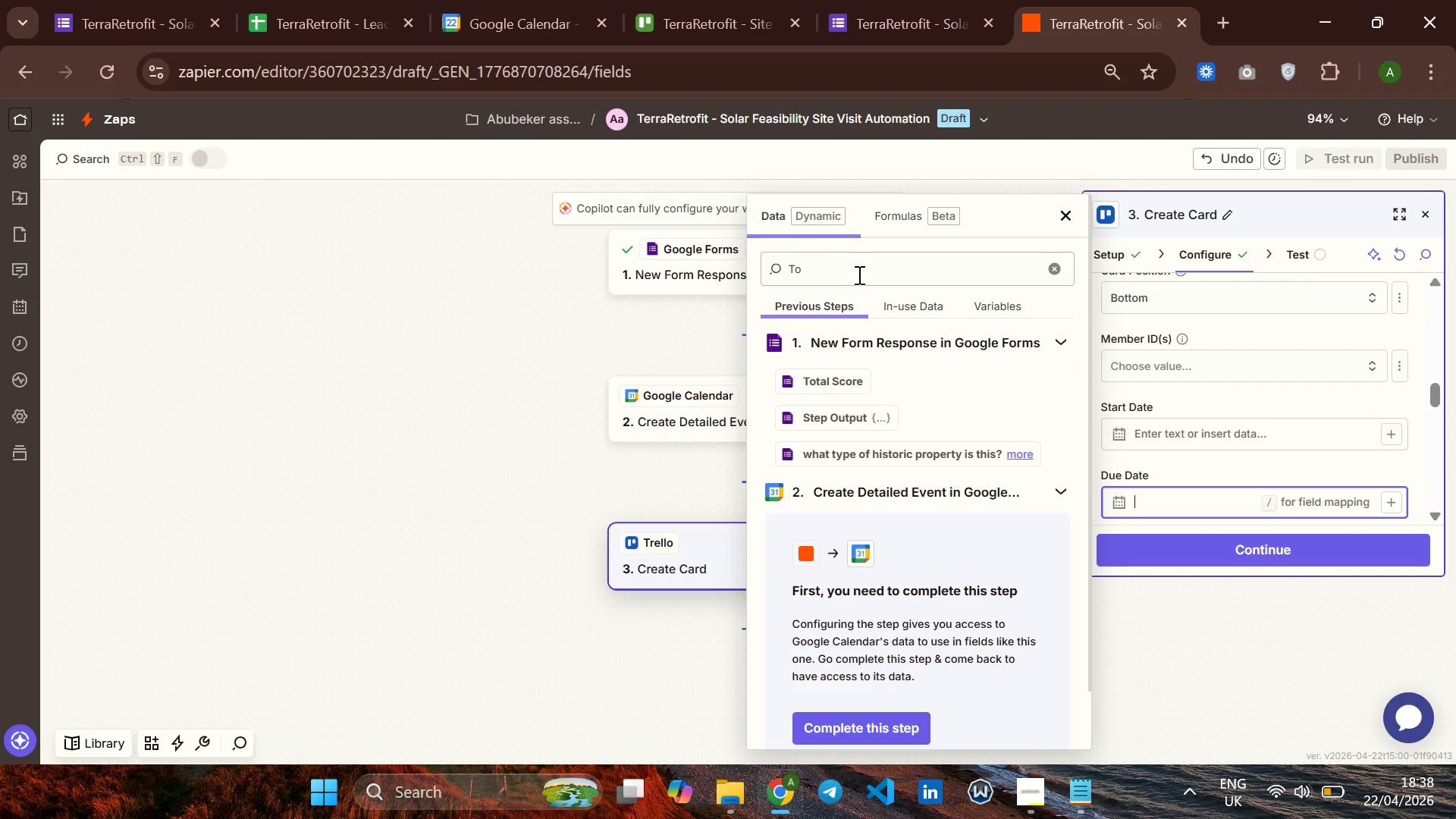 
key(Backspace)
 